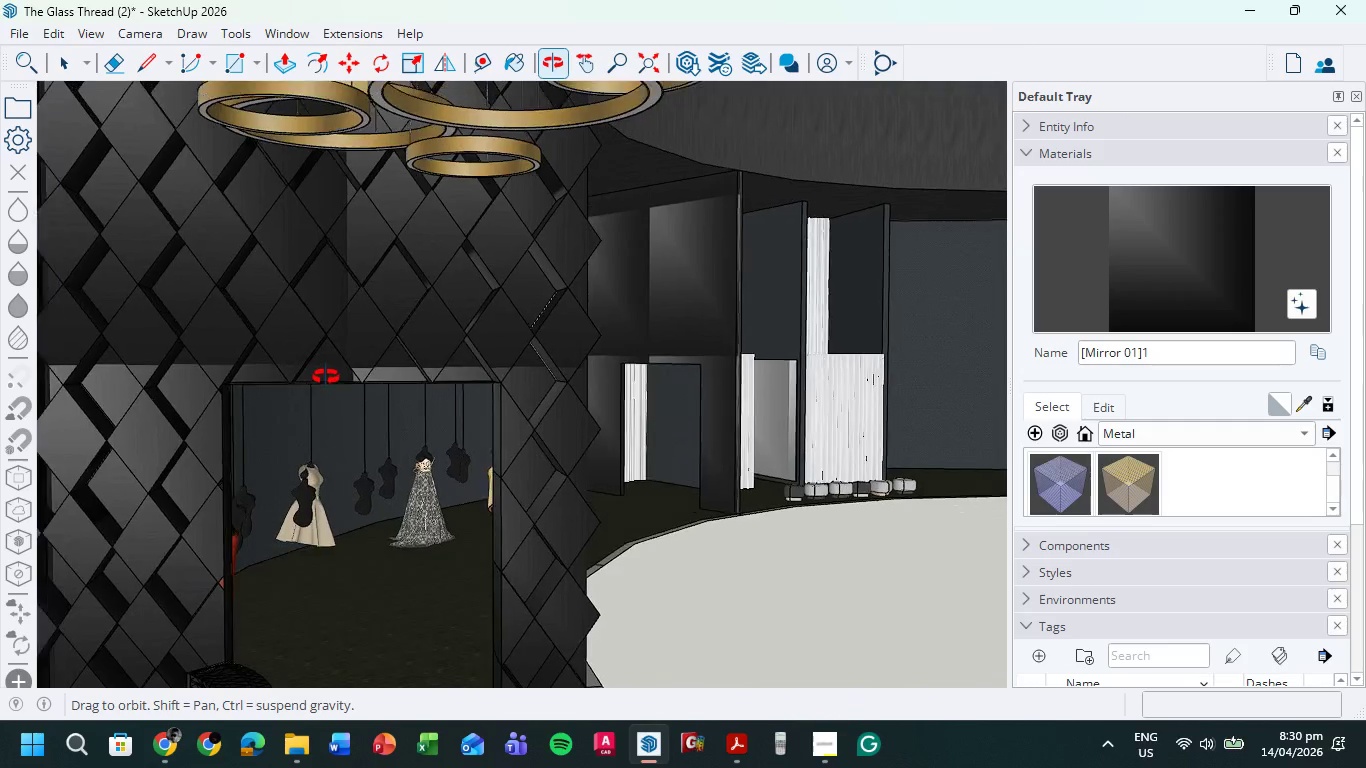 
scroll: coordinate [282, 329], scroll_direction: down, amount: 1.0
 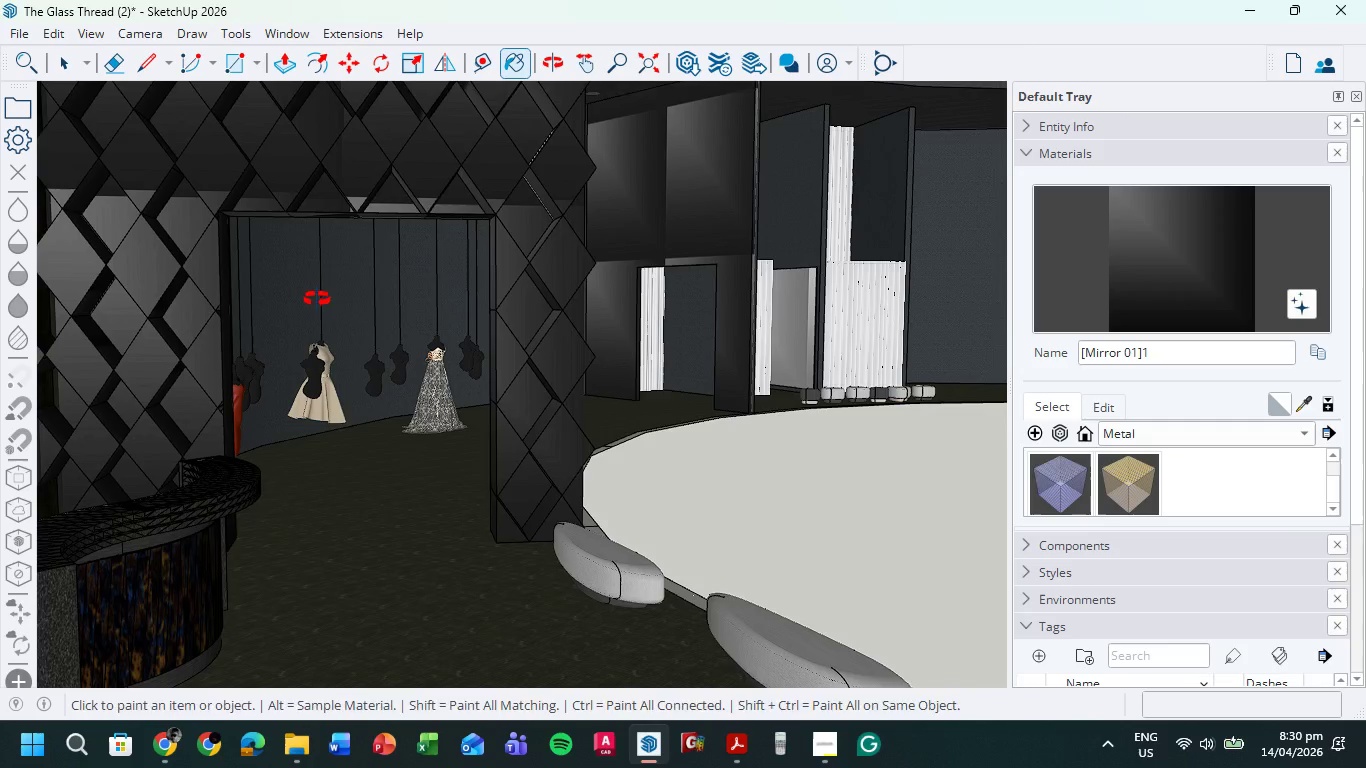 
scroll: coordinate [264, 367], scroll_direction: up, amount: 4.0
 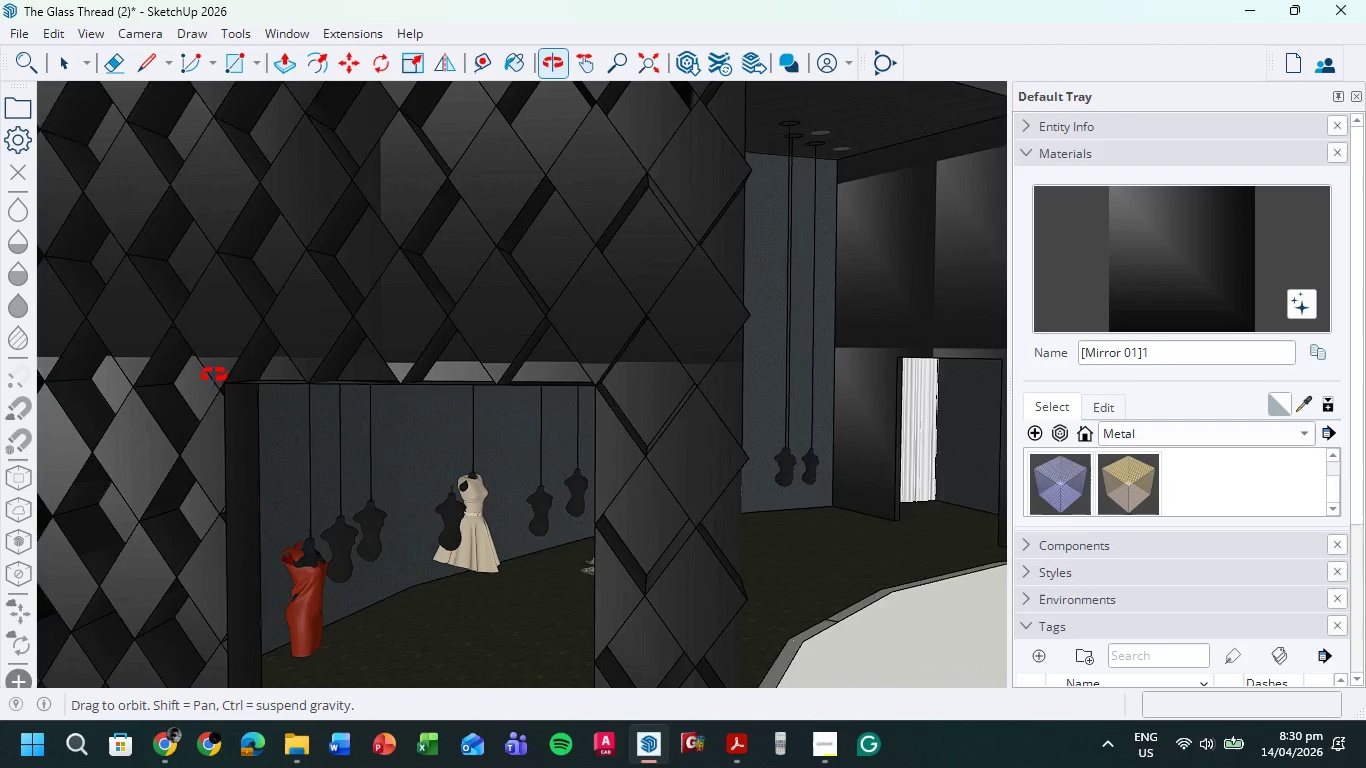 
hold_key(key=ShiftLeft, duration=1.61)
 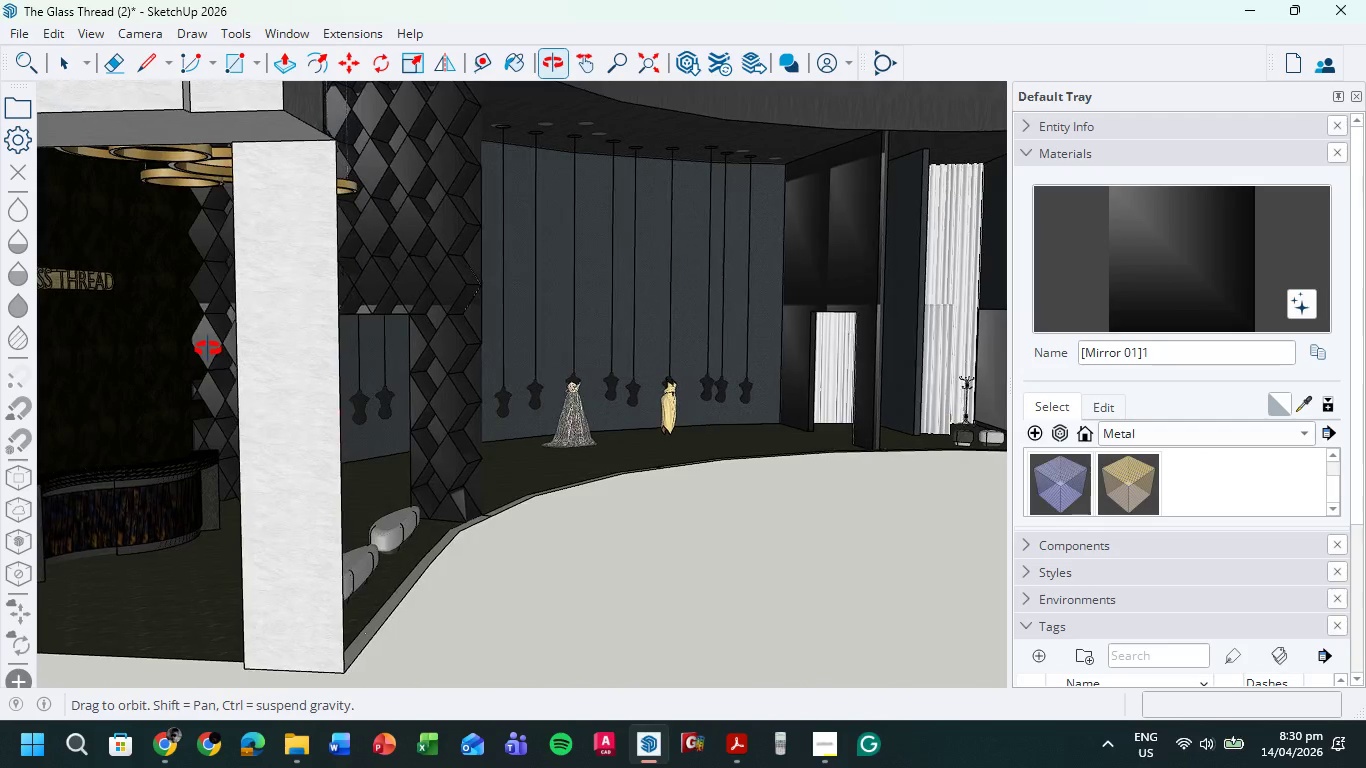 
scroll: coordinate [241, 361], scroll_direction: down, amount: 9.0
 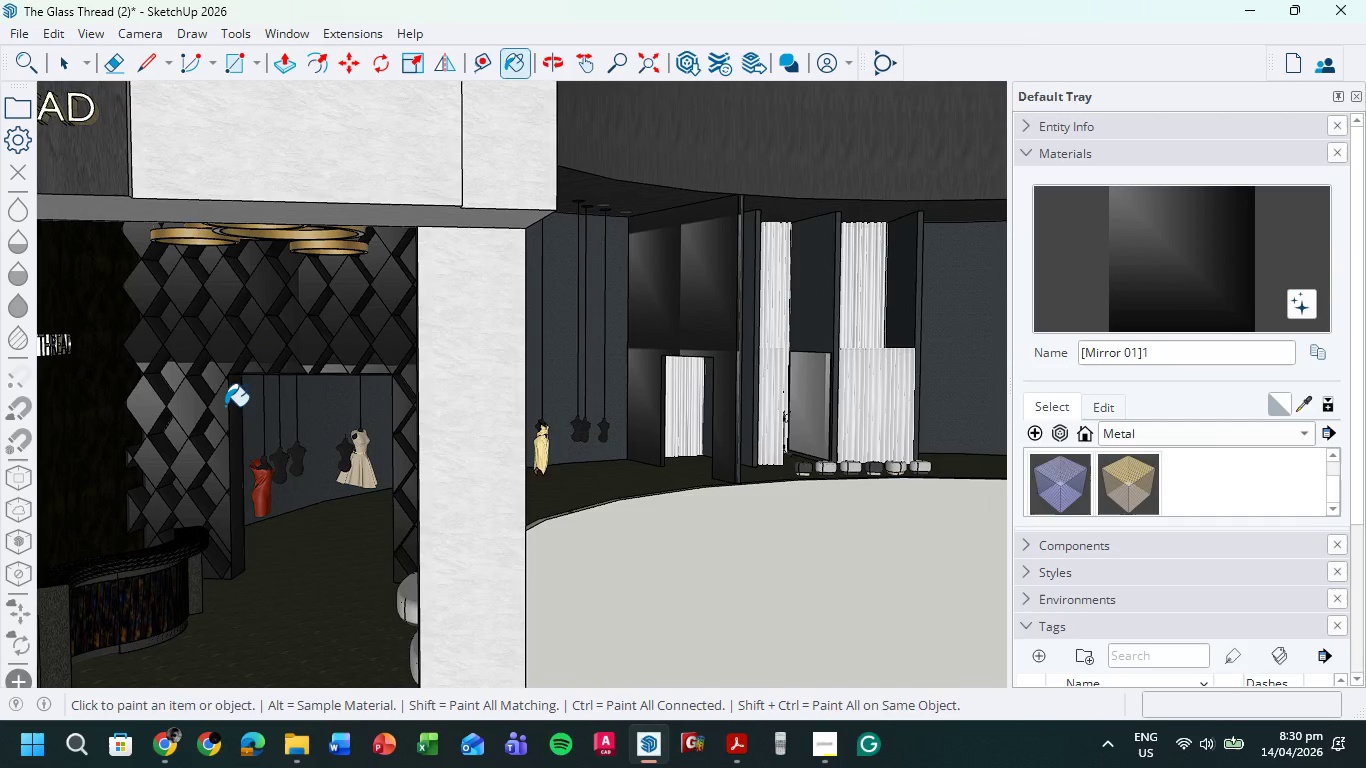 
hold_key(key=ShiftLeft, duration=1.48)
 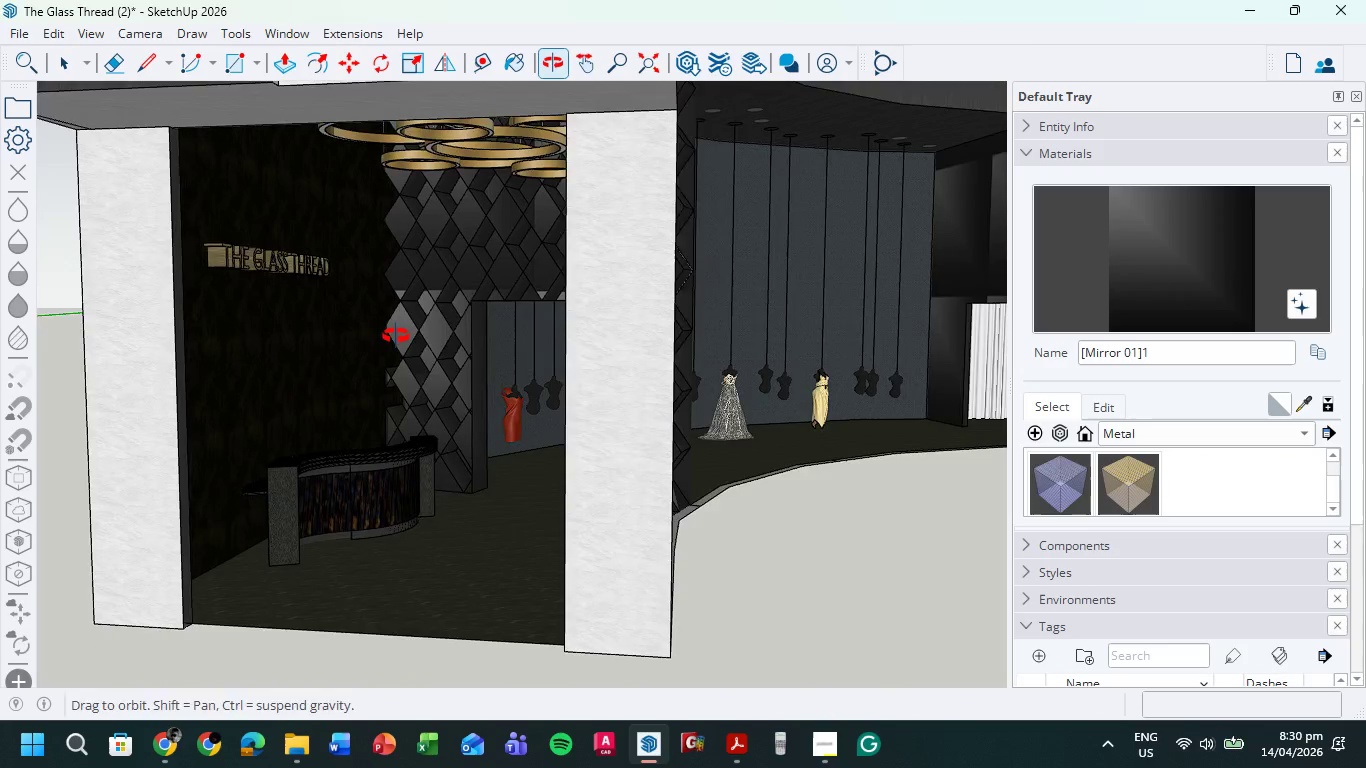 
scroll: coordinate [350, 454], scroll_direction: up, amount: 5.0
 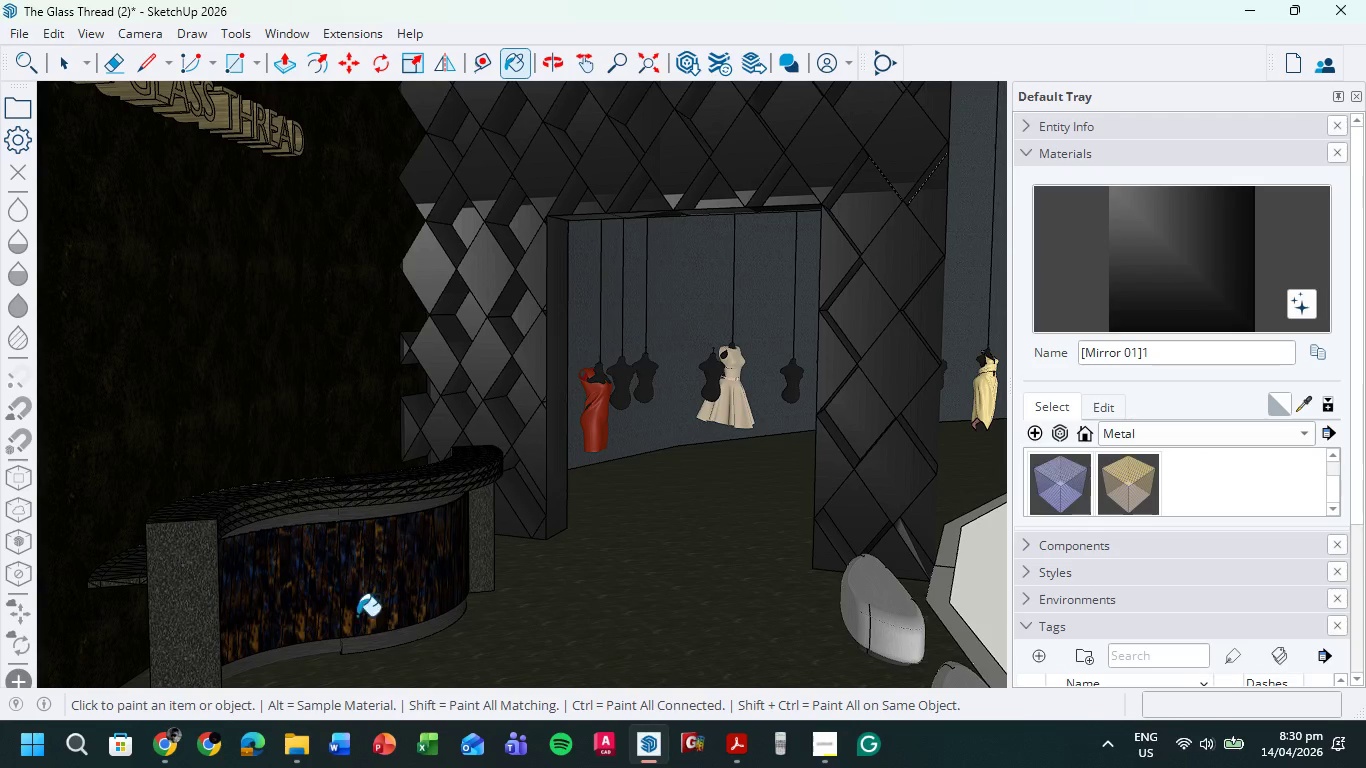 
hold_key(key=ShiftLeft, duration=0.39)
 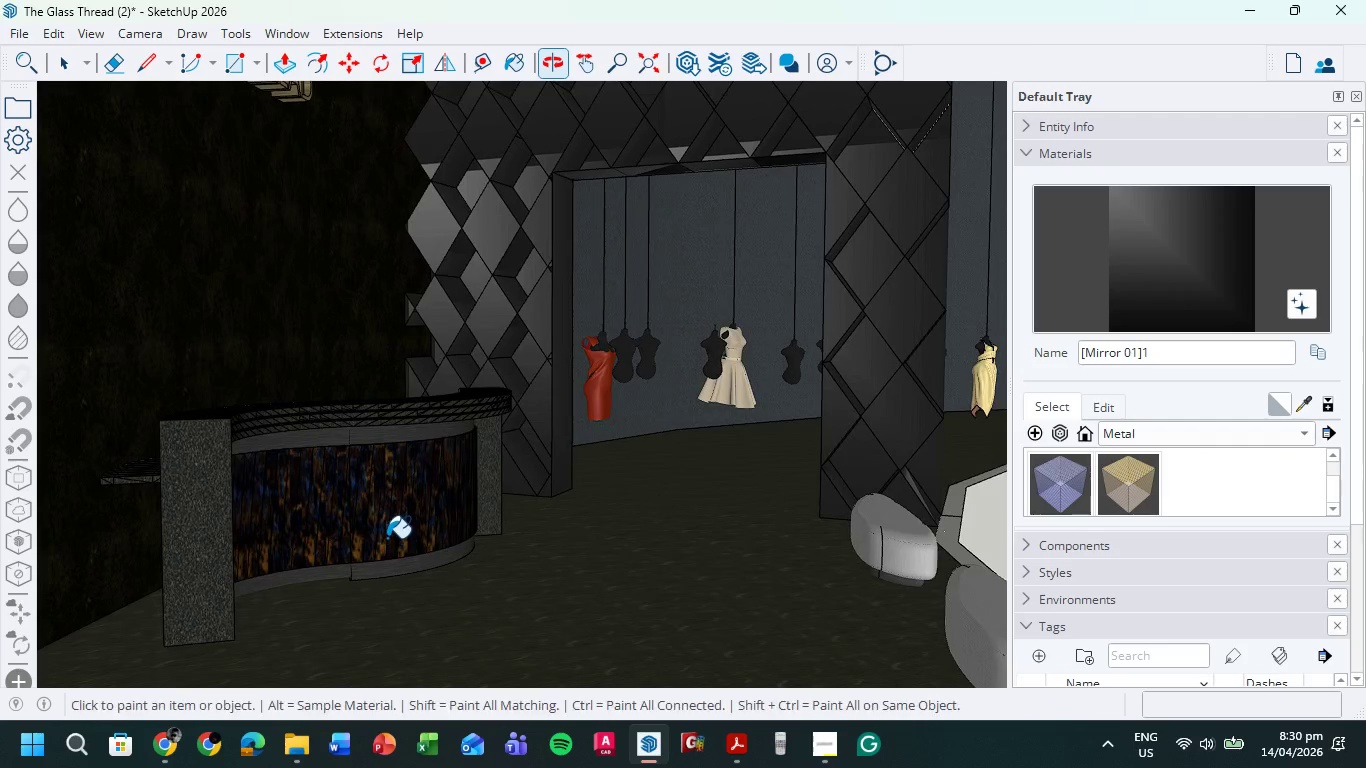 
hold_key(key=ShiftLeft, duration=0.53)
 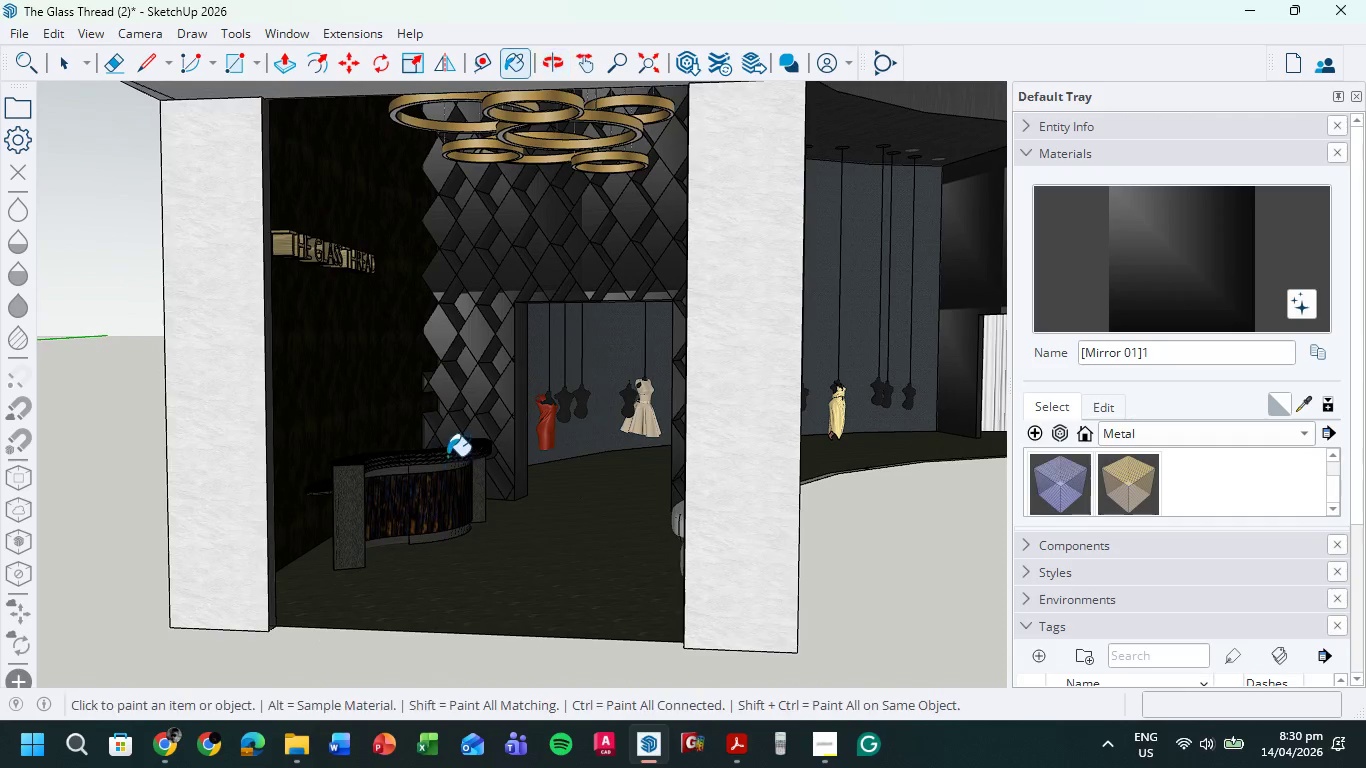 
scroll: coordinate [466, 406], scroll_direction: down, amount: 10.0
 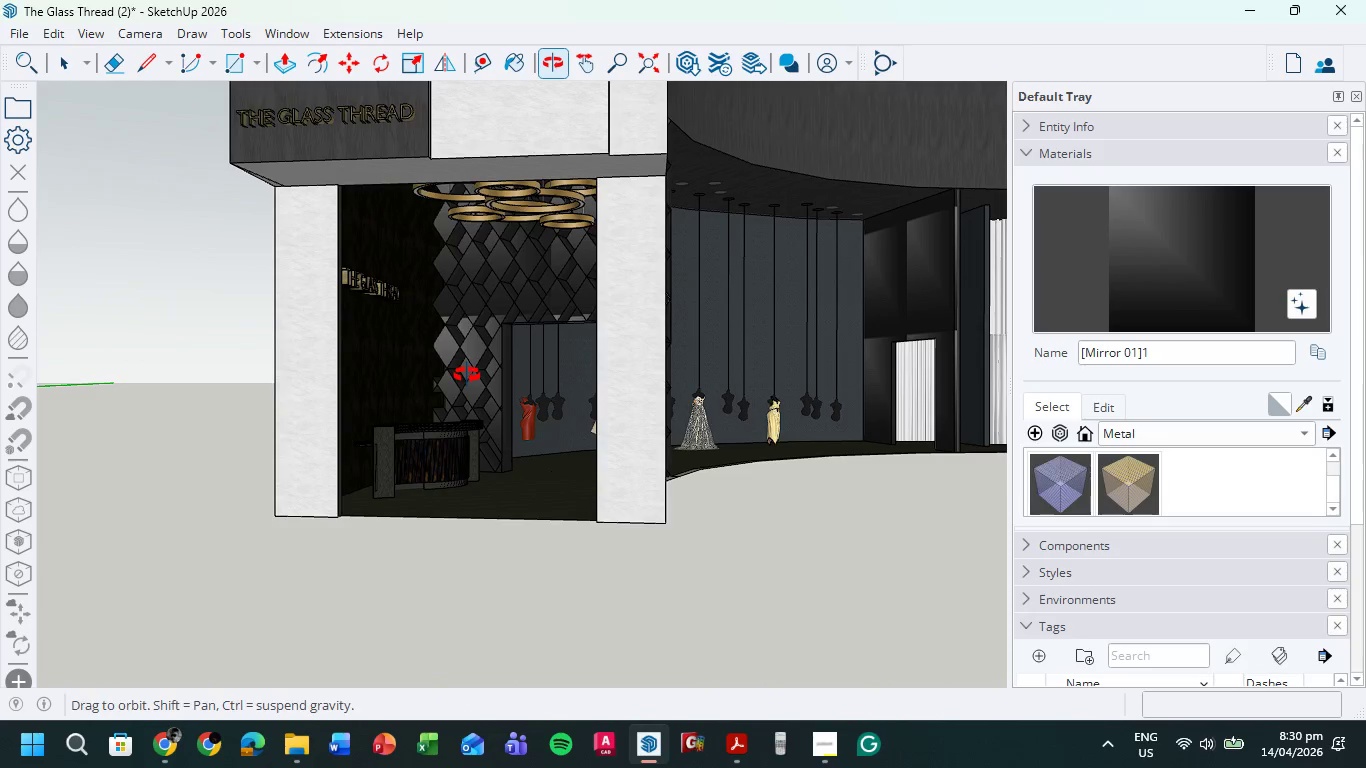 
scroll: coordinate [479, 274], scroll_direction: up, amount: 4.0
 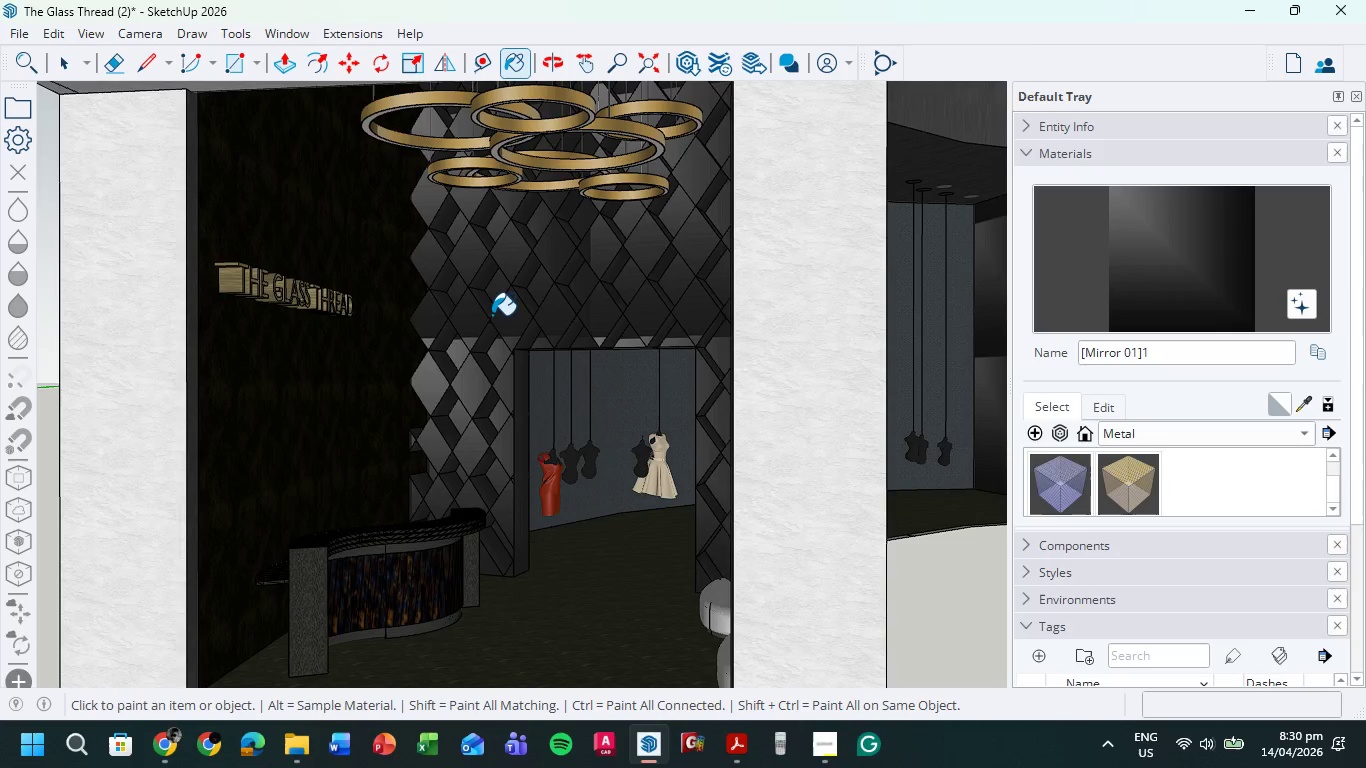 
scroll: coordinate [492, 317], scroll_direction: down, amount: 1.0
 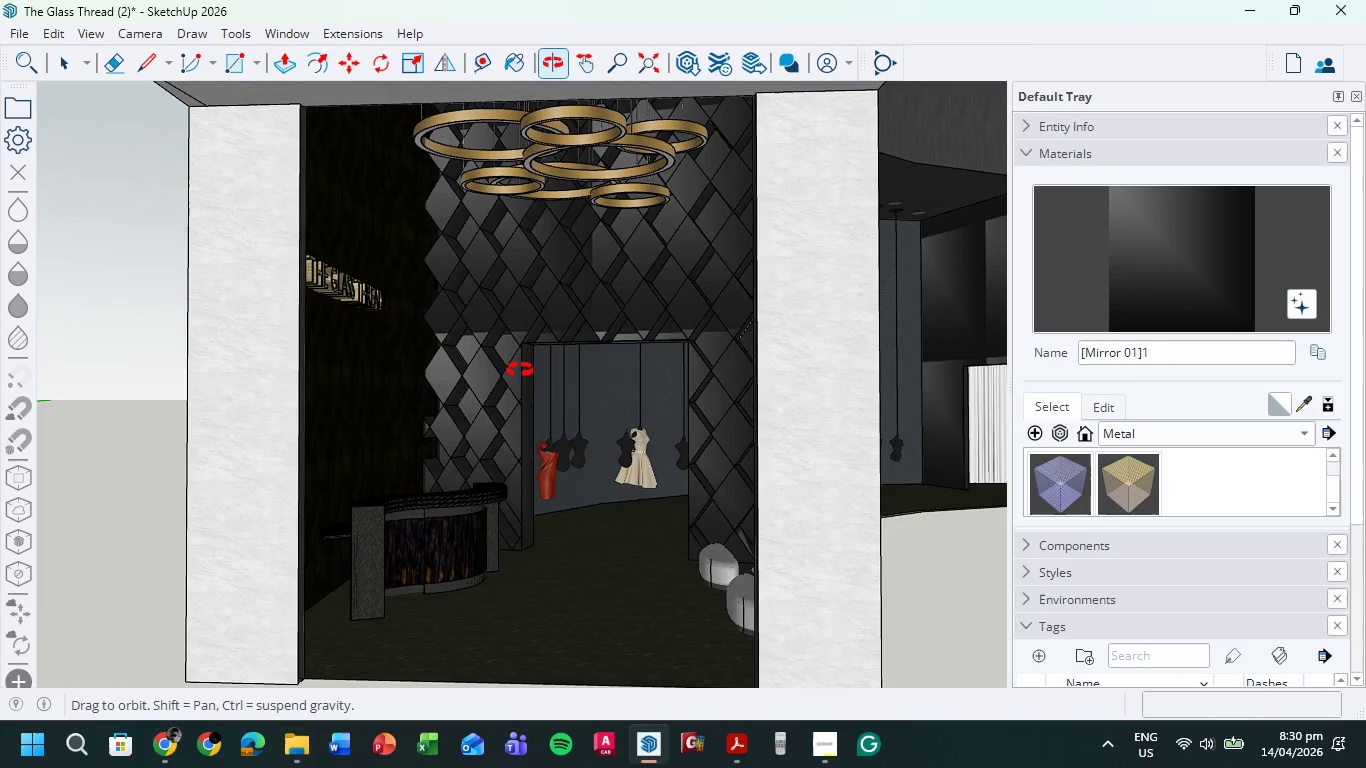 
hold_key(key=ShiftLeft, duration=0.81)
 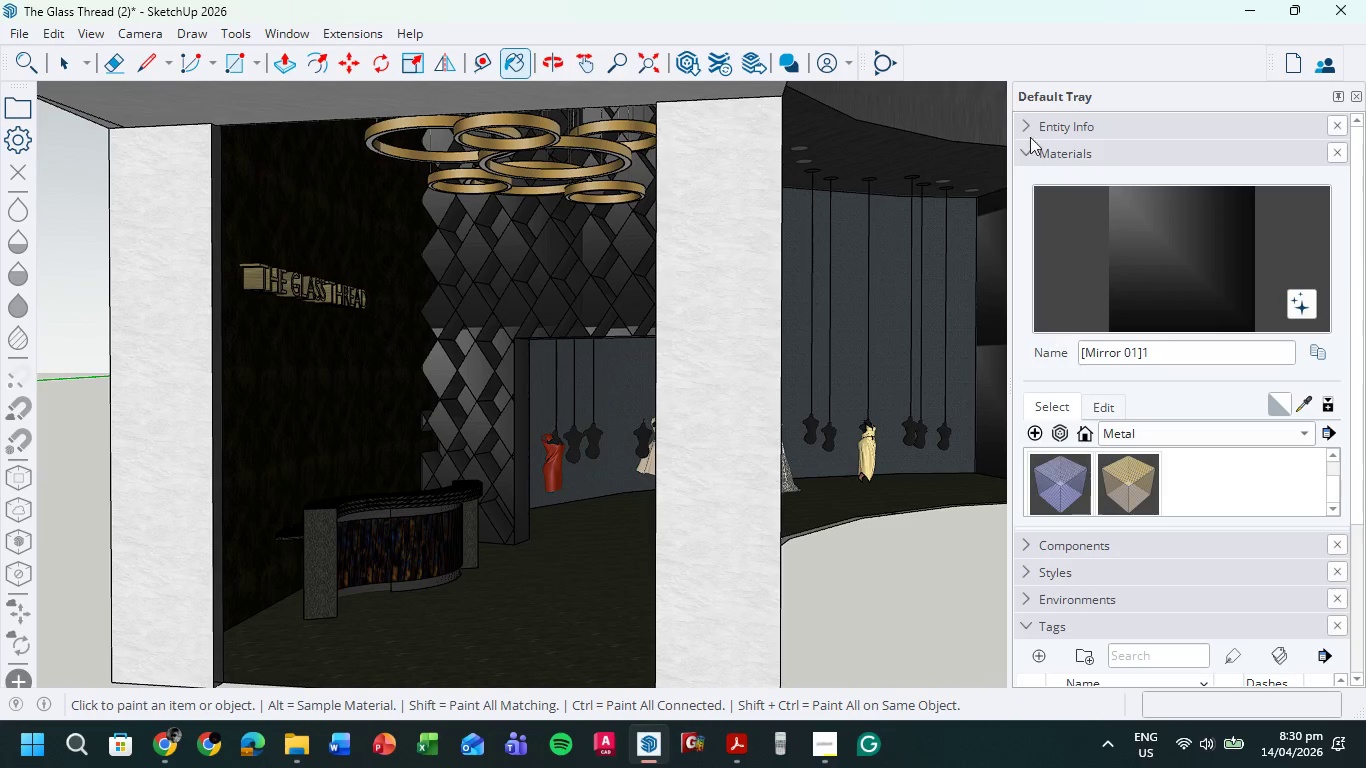 
left_click([1026, 147])
 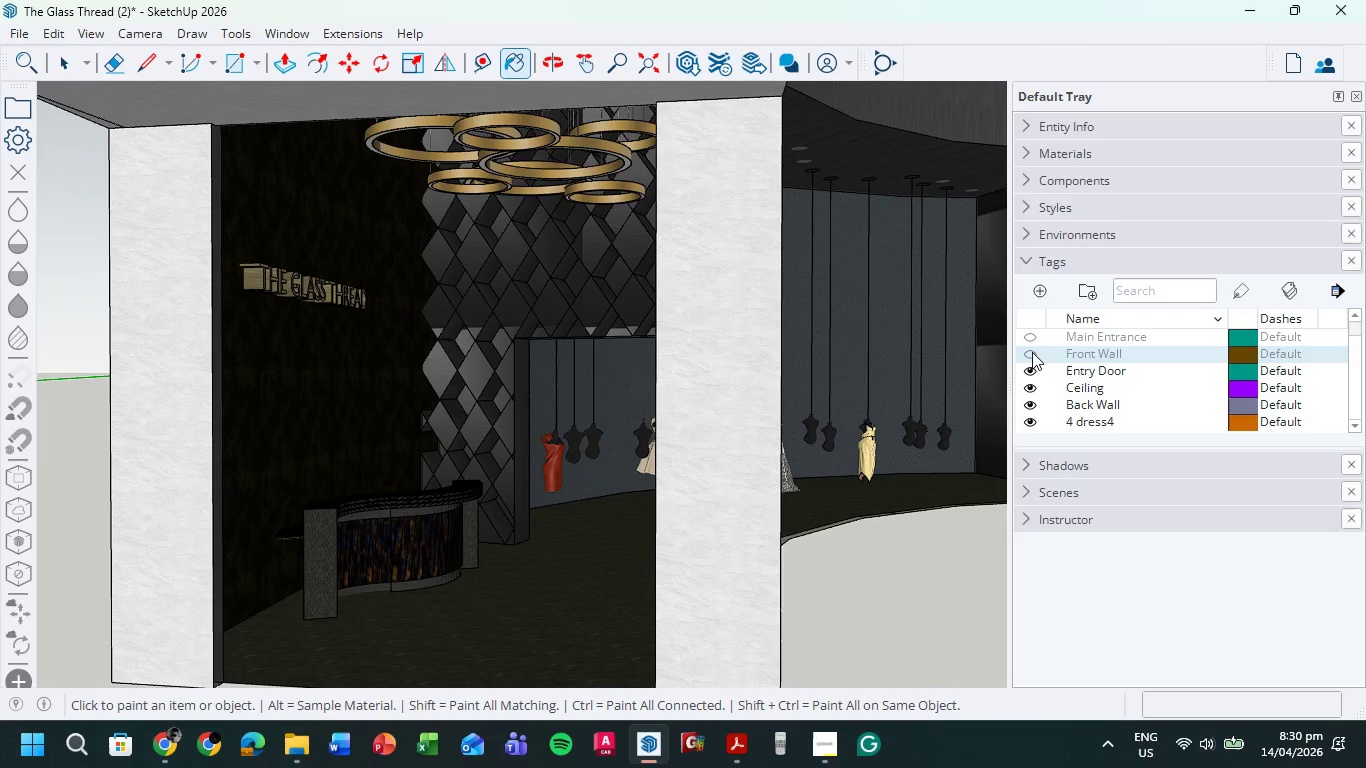 
left_click([1029, 354])
 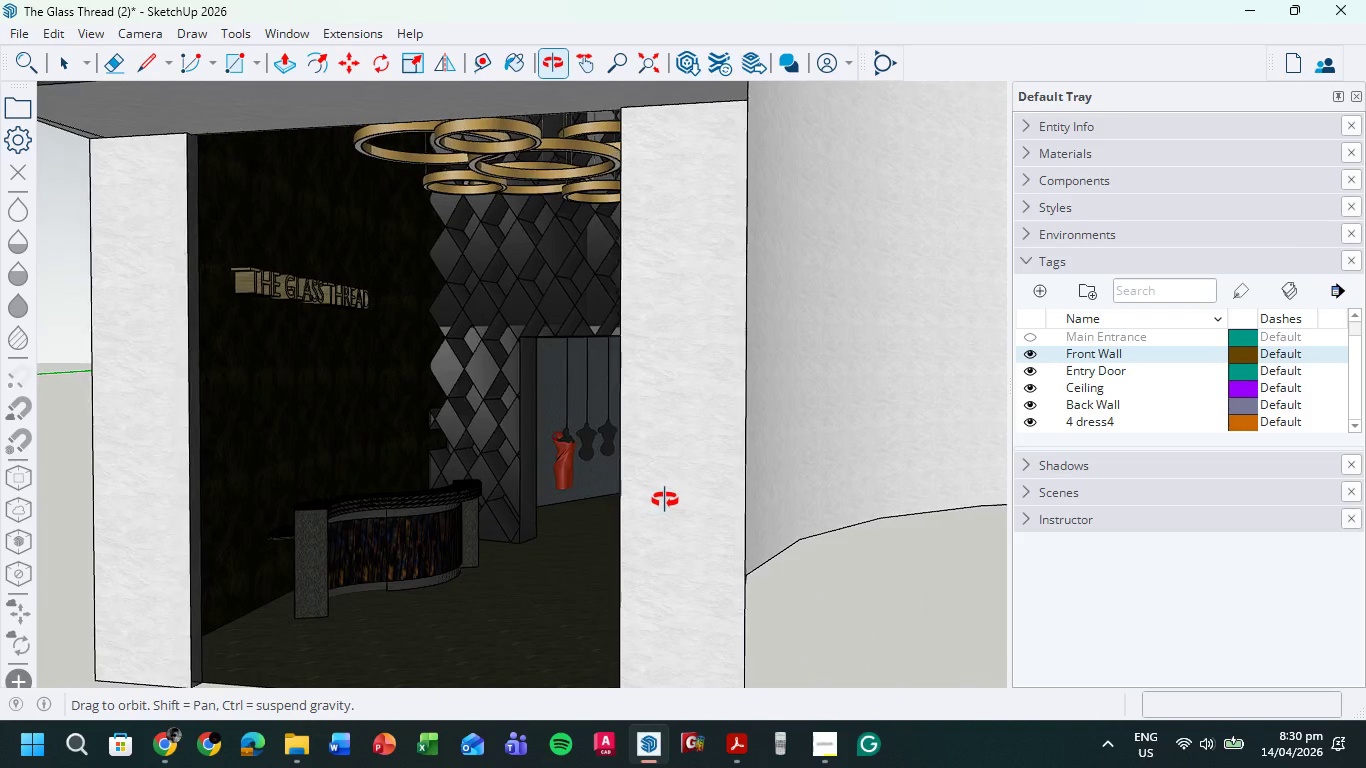 
wait(5.44)
 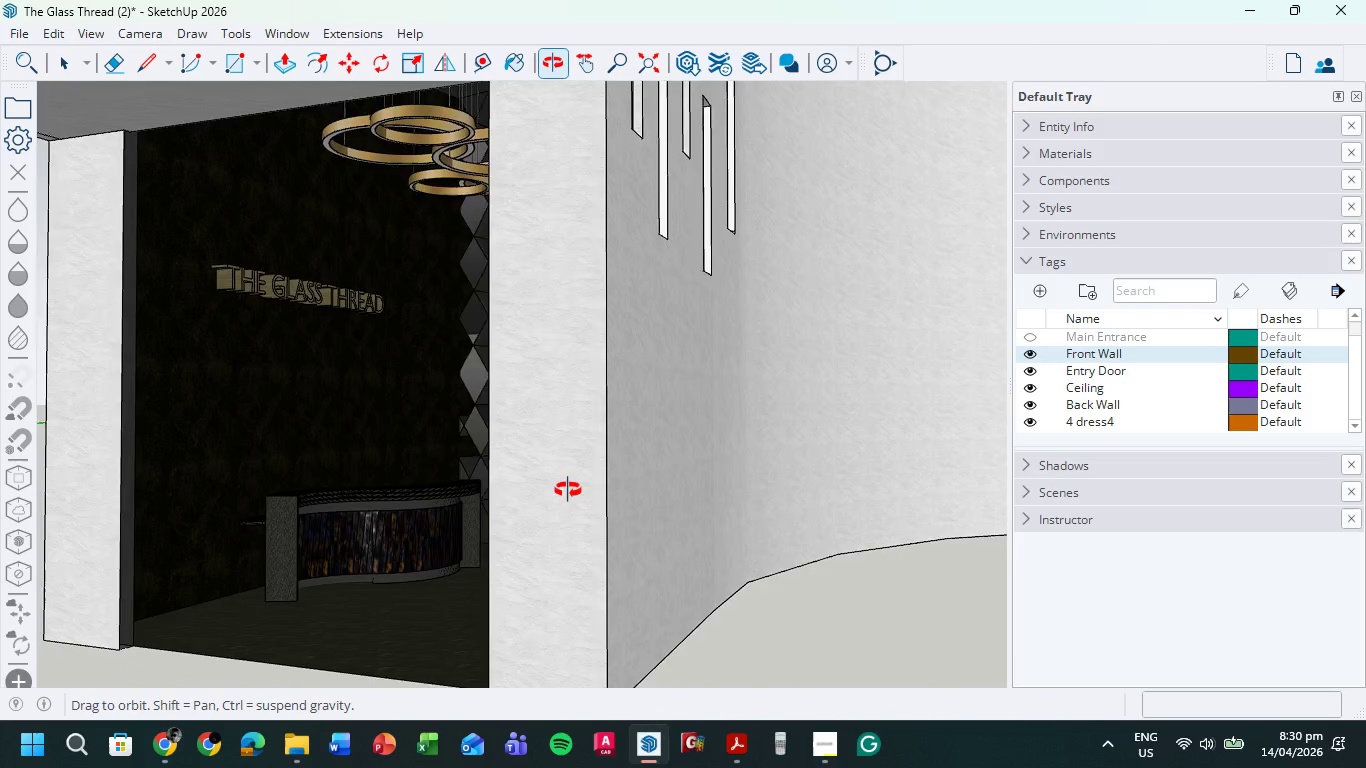 
scroll: coordinate [483, 443], scroll_direction: down, amount: 2.0
 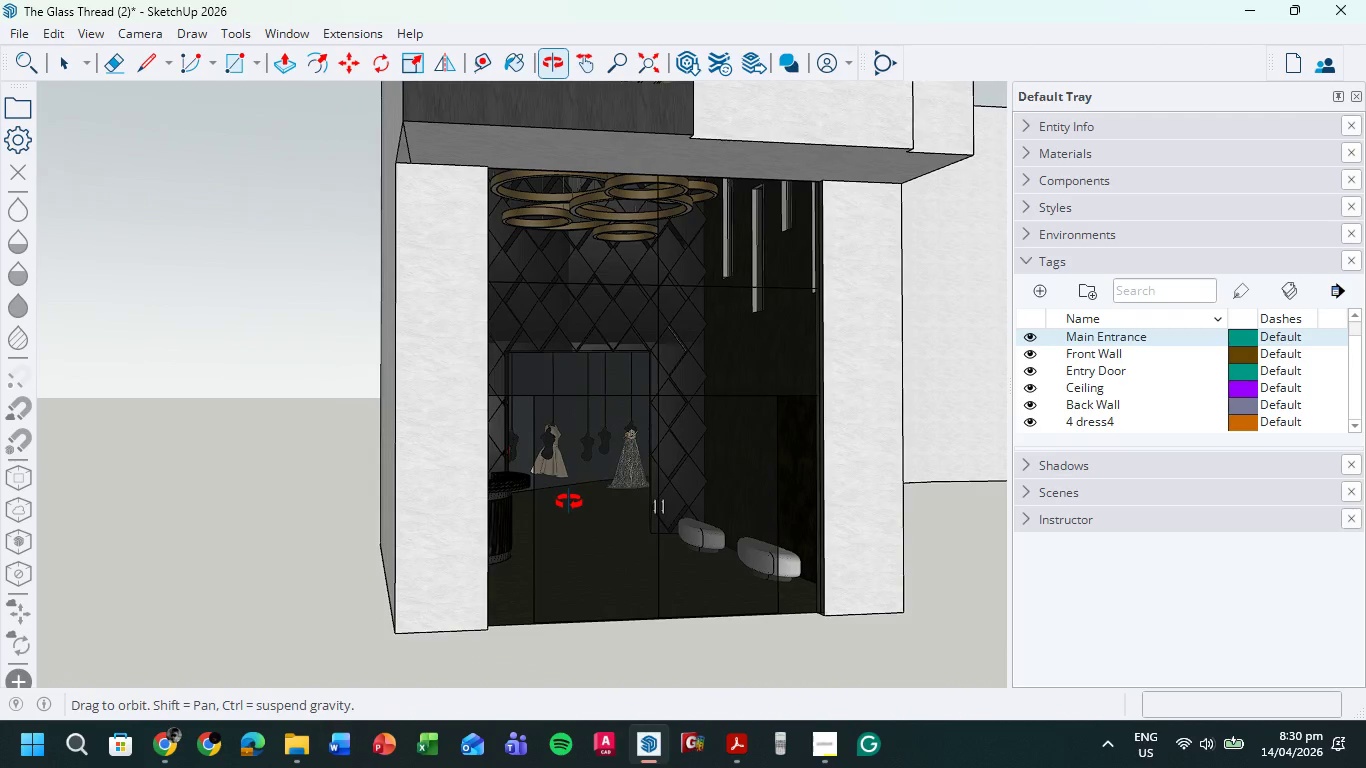 
scroll: coordinate [532, 485], scroll_direction: up, amount: 2.0
 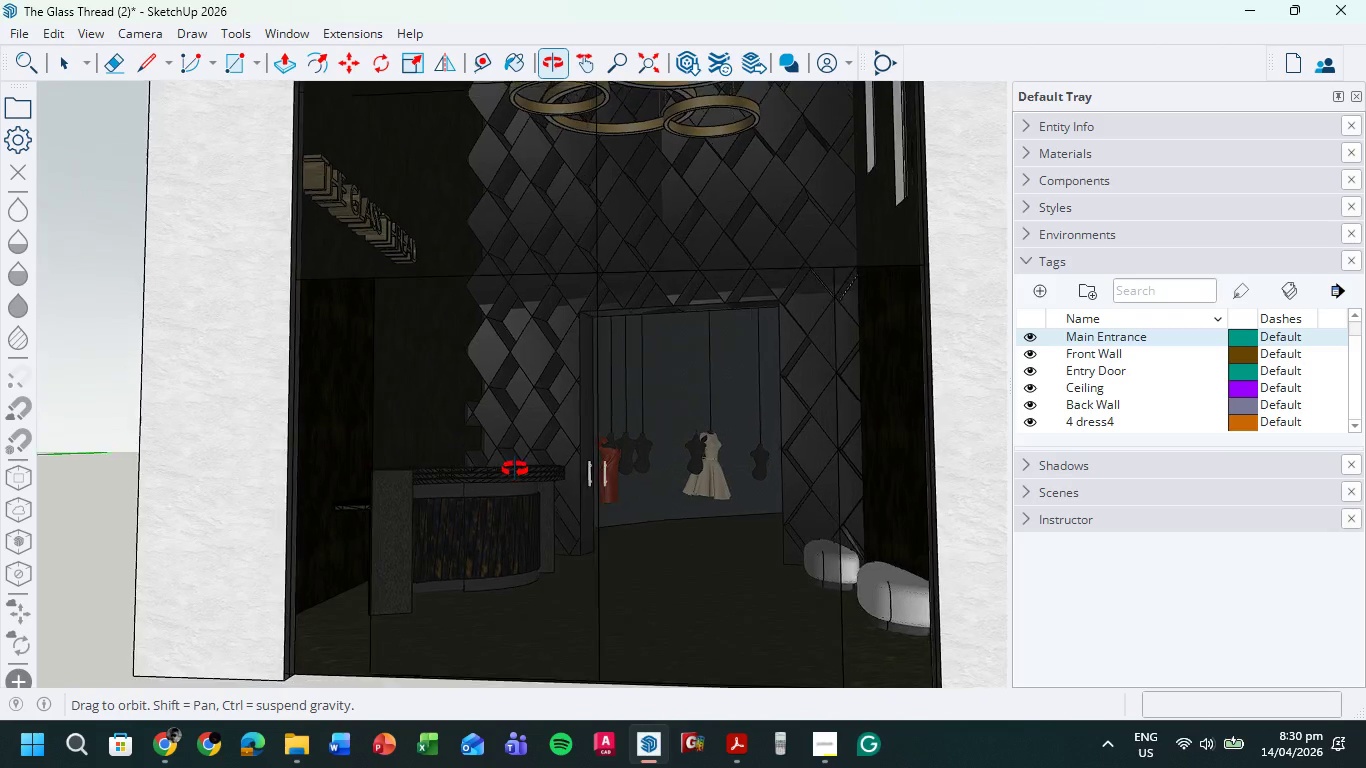 
scroll: coordinate [515, 479], scroll_direction: down, amount: 2.0
 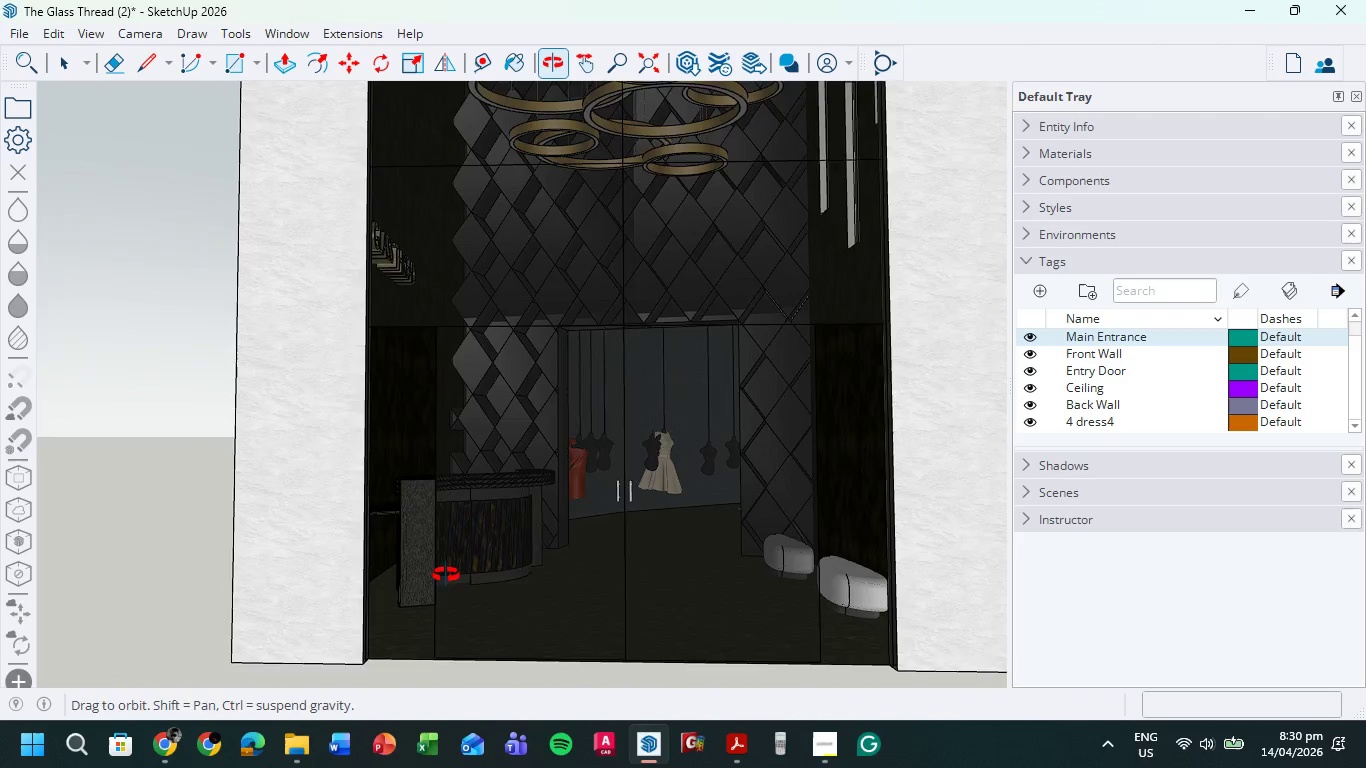 
hold_key(key=ShiftLeft, duration=0.48)
 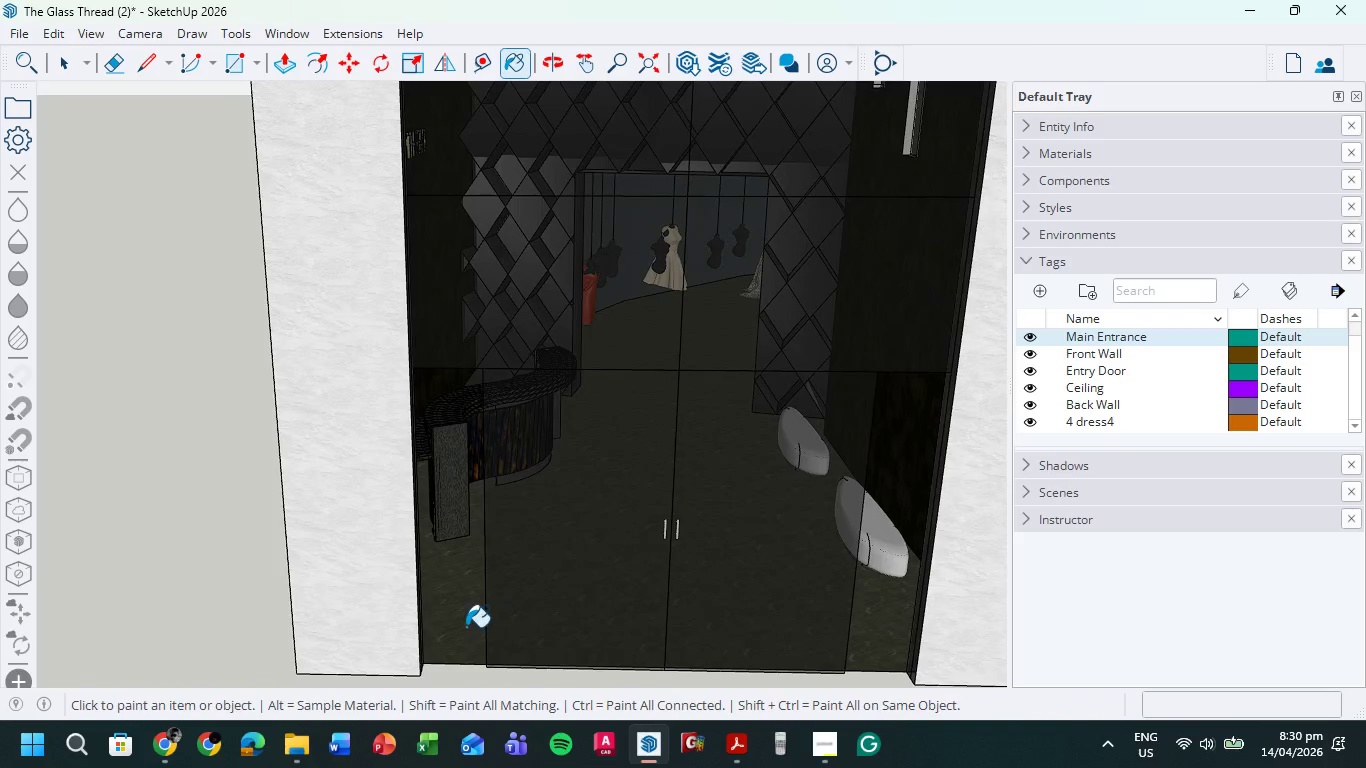 
hold_key(key=ShiftLeft, duration=0.77)
 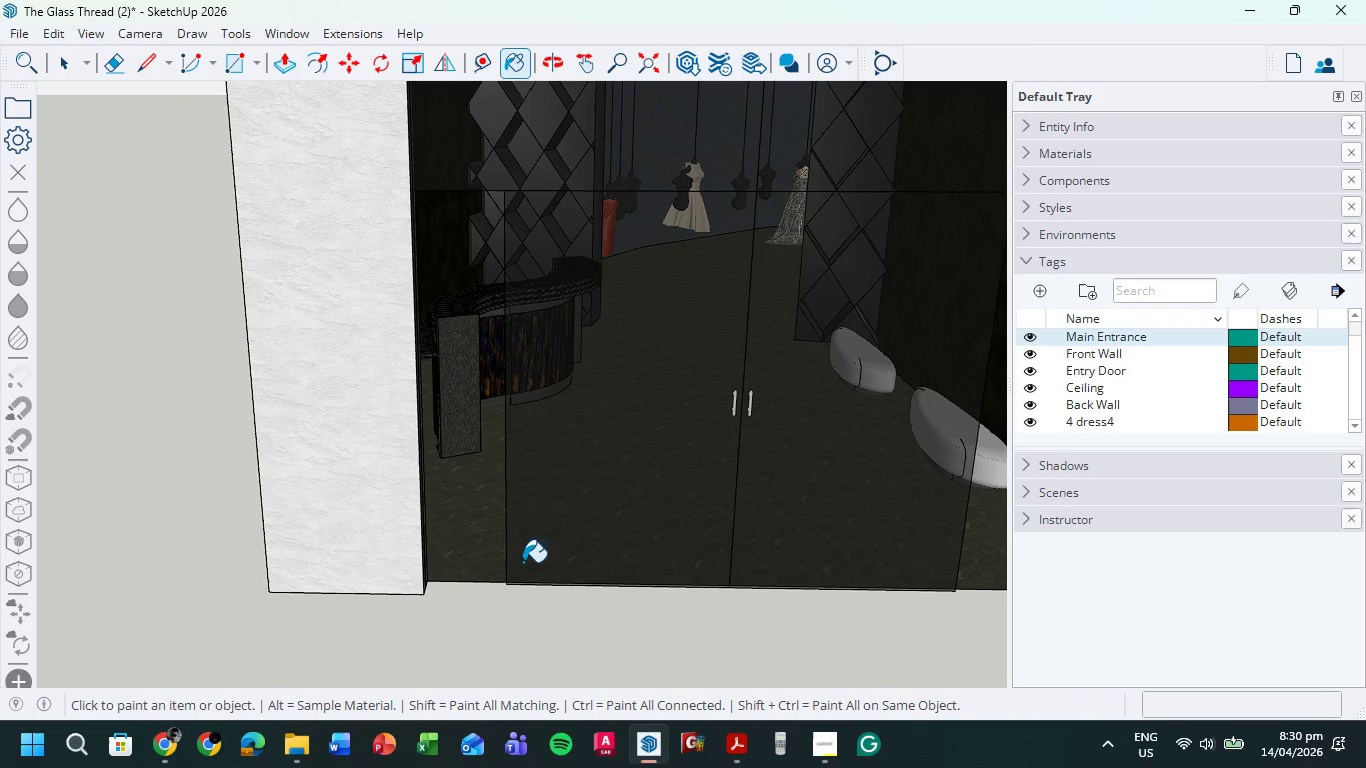 
scroll: coordinate [466, 627], scroll_direction: up, amount: 2.0
 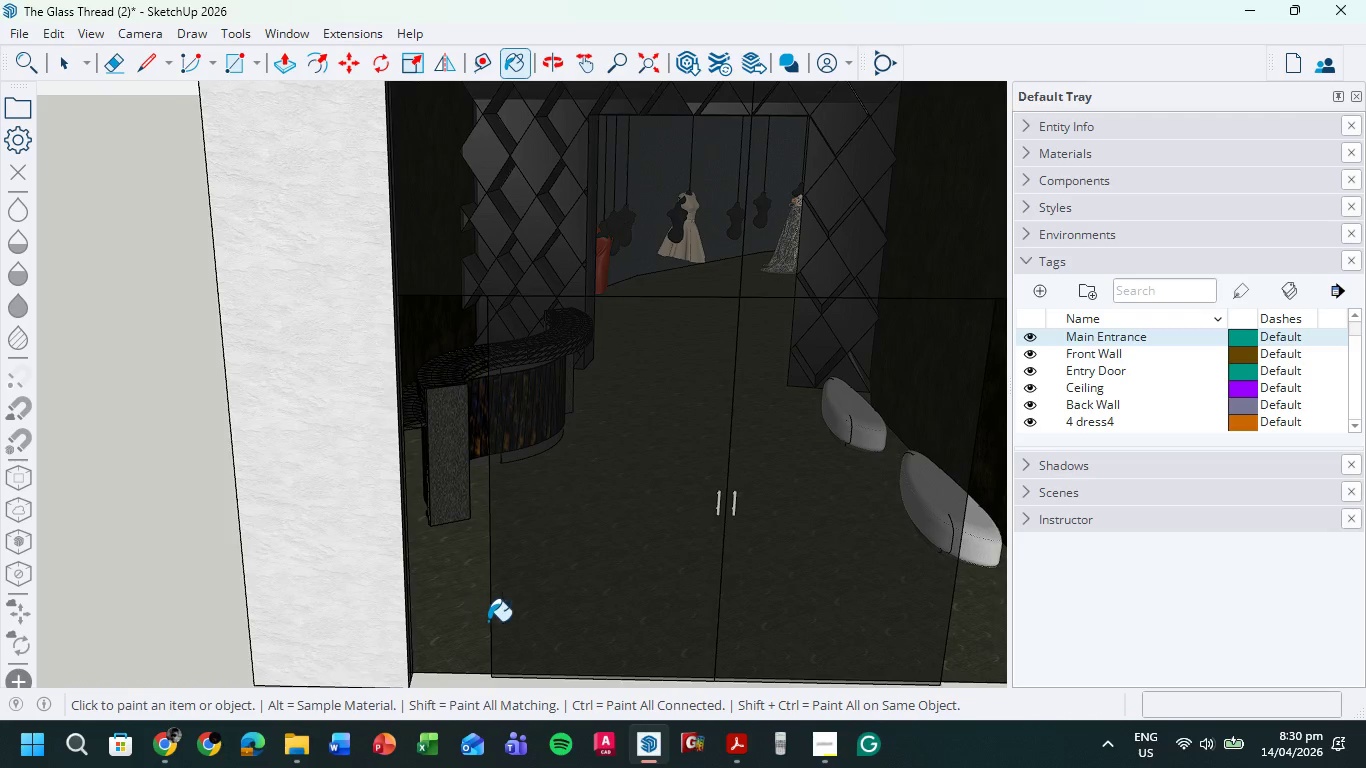 
key(L)
 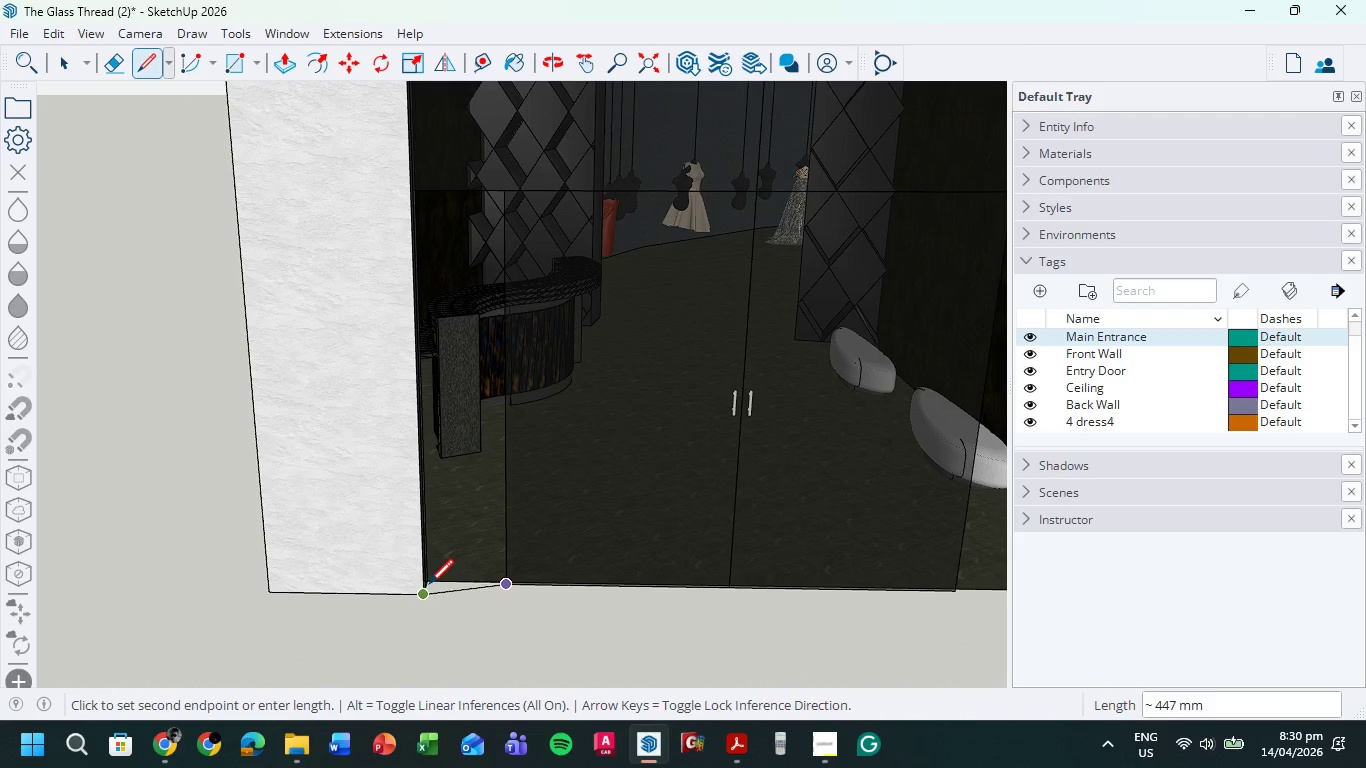 
scroll: coordinate [423, 594], scroll_direction: up, amount: 14.0
 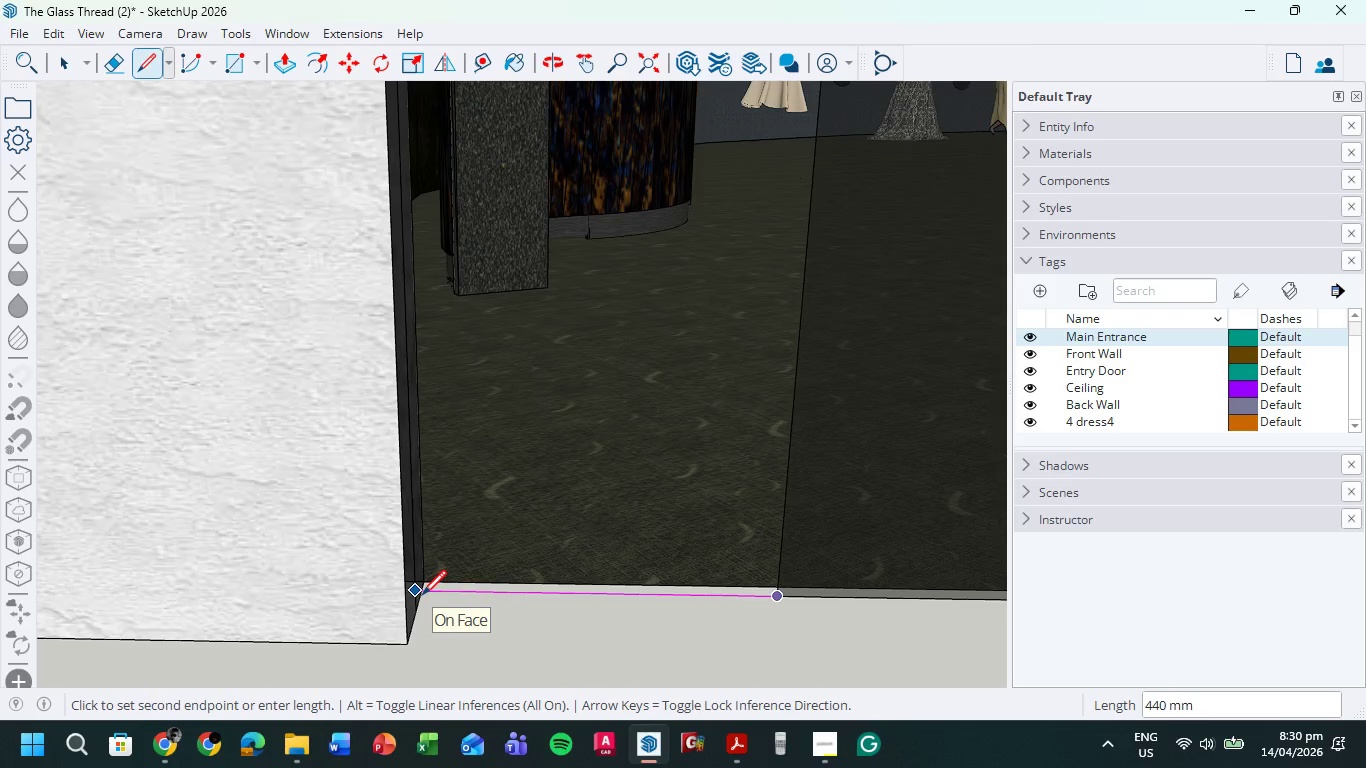 
left_click([422, 597])
 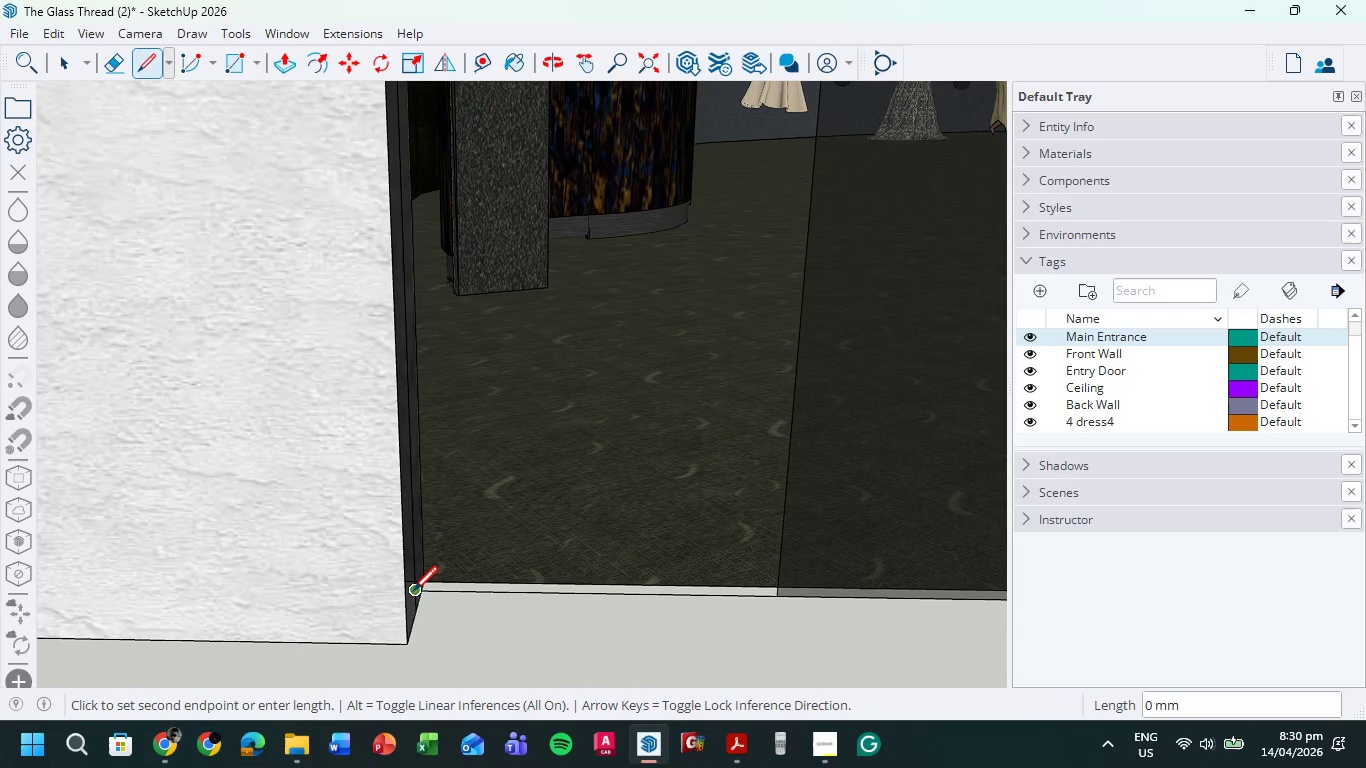 
left_click([416, 592])
 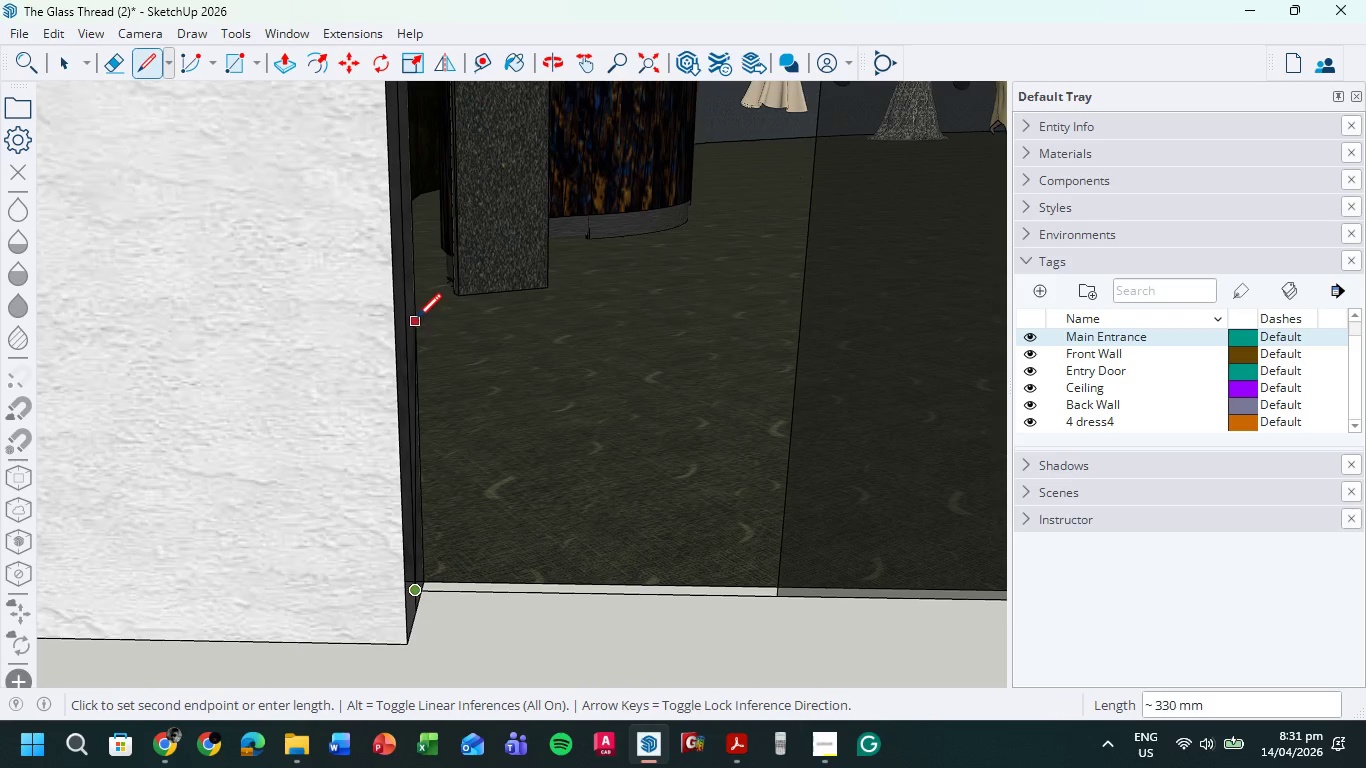 
hold_key(key=ShiftLeft, duration=0.41)
 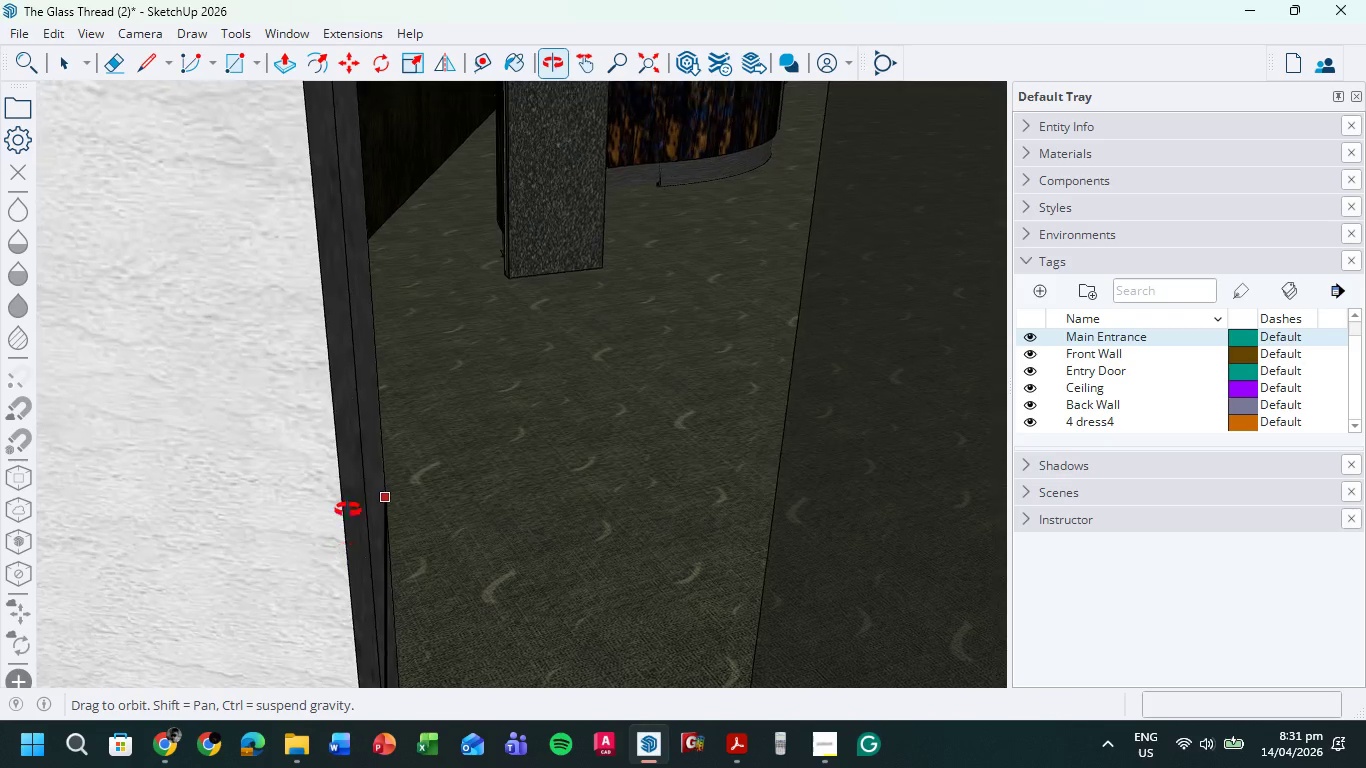 
hold_key(key=ShiftLeft, duration=0.58)
 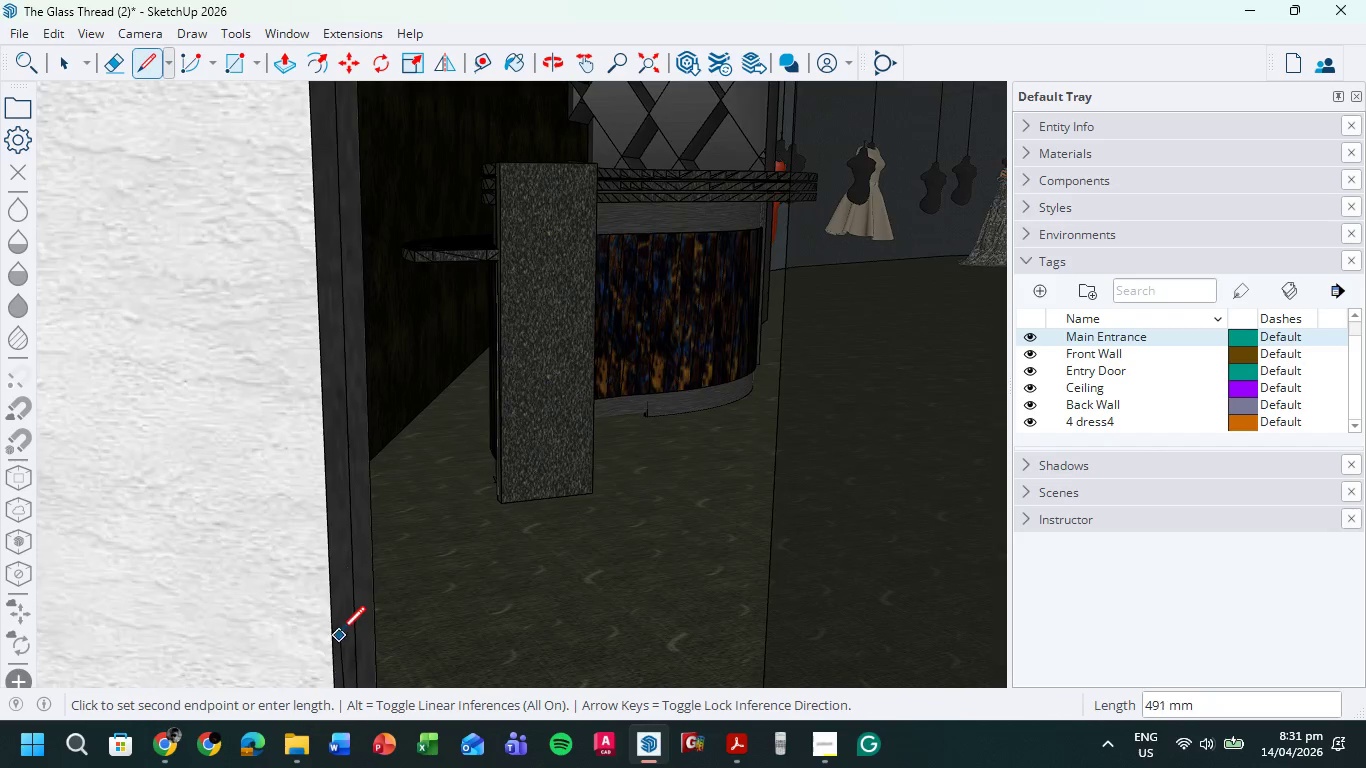 
scroll: coordinate [354, 564], scroll_direction: down, amount: 8.0
 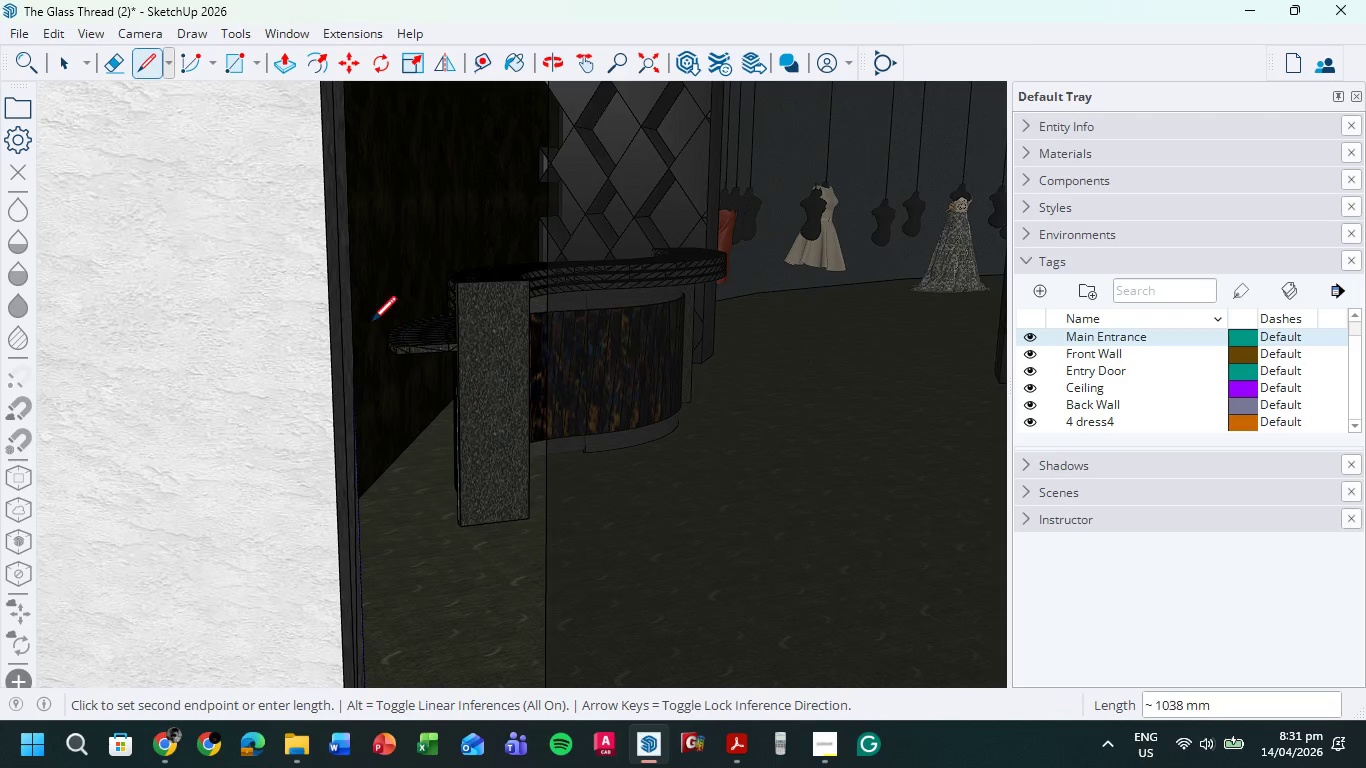 
hold_key(key=ShiftLeft, duration=0.73)
 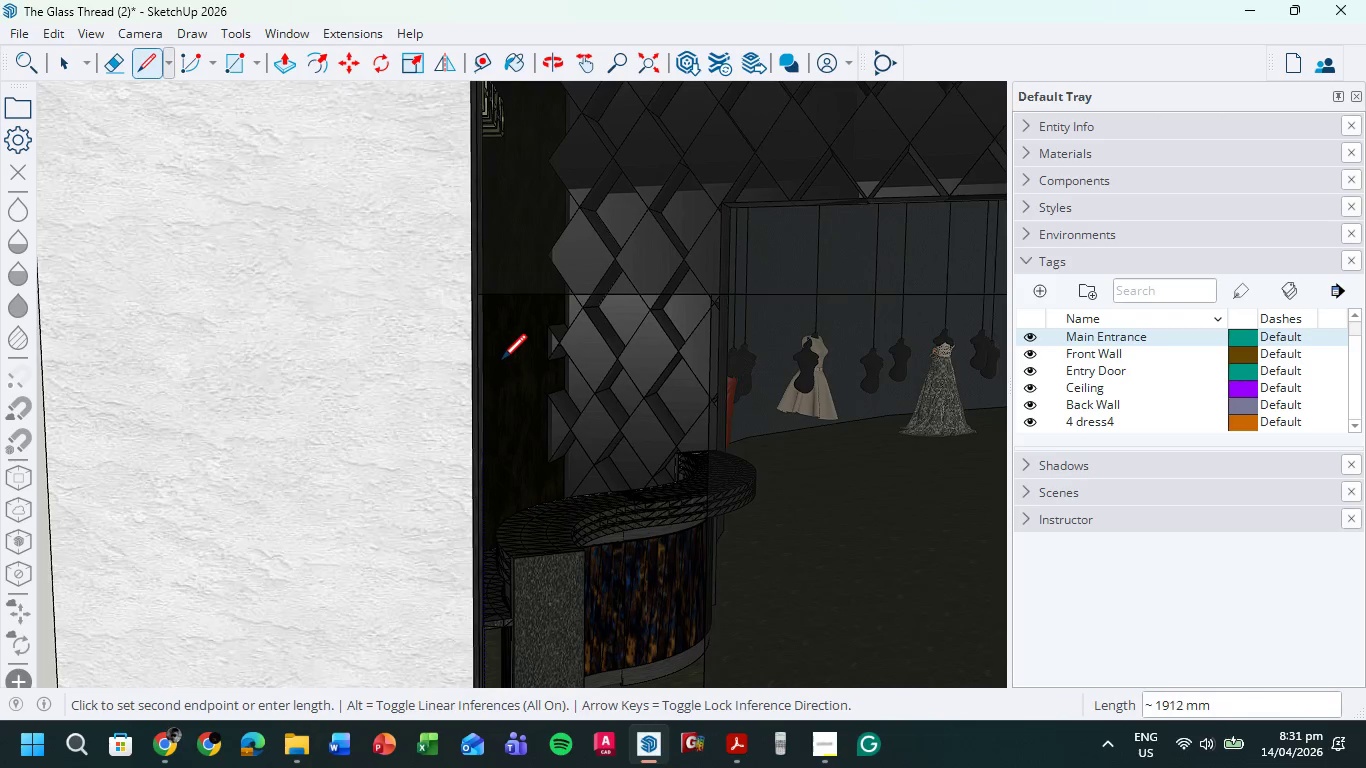 
scroll: coordinate [489, 323], scroll_direction: up, amount: 1.0
 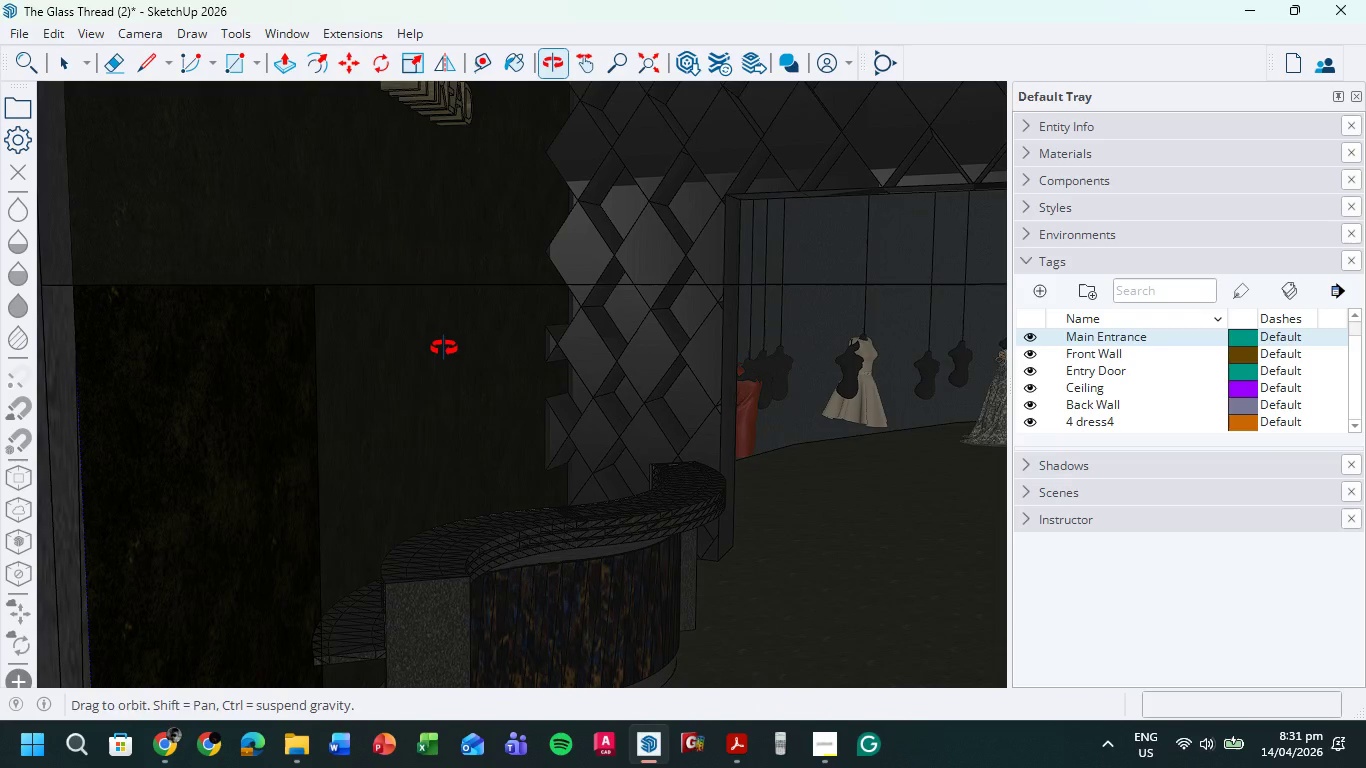 
hold_key(key=ShiftLeft, duration=0.81)
 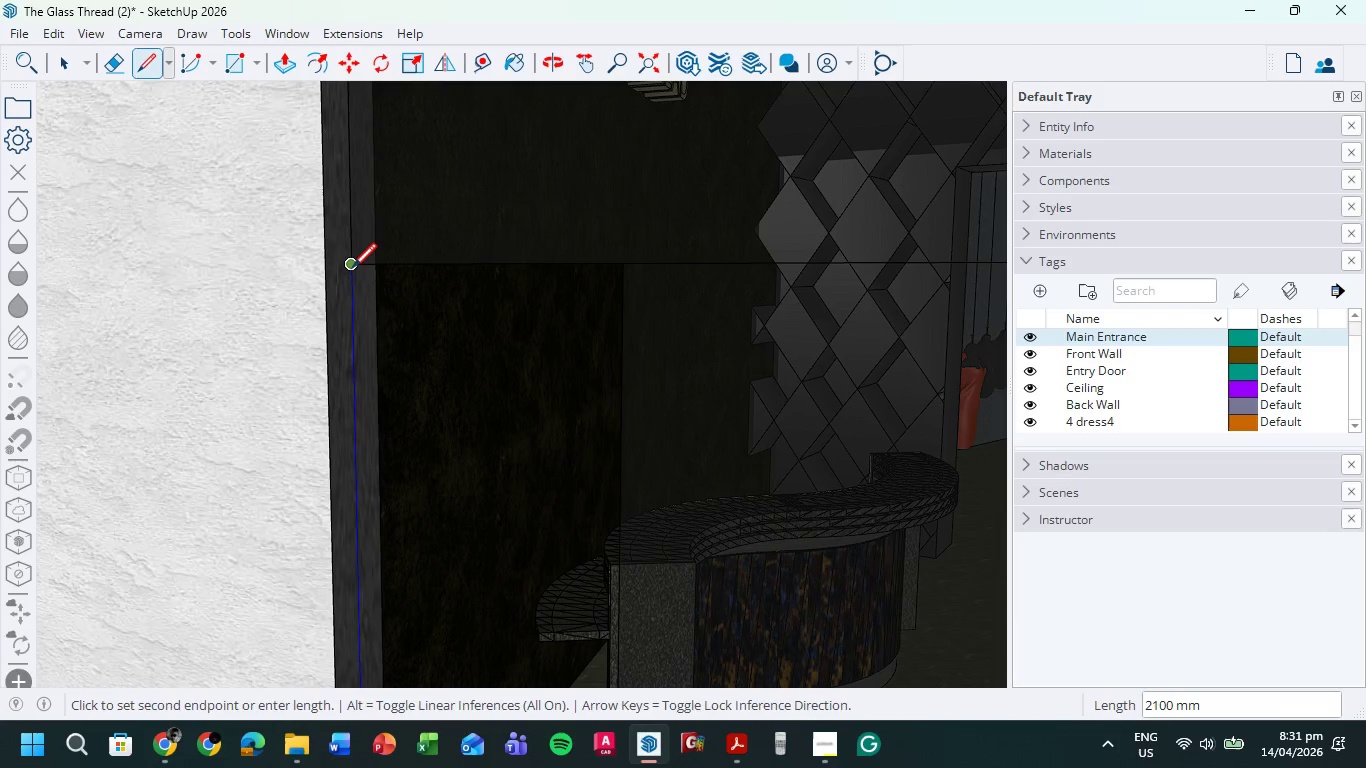 
double_click([351, 268])
 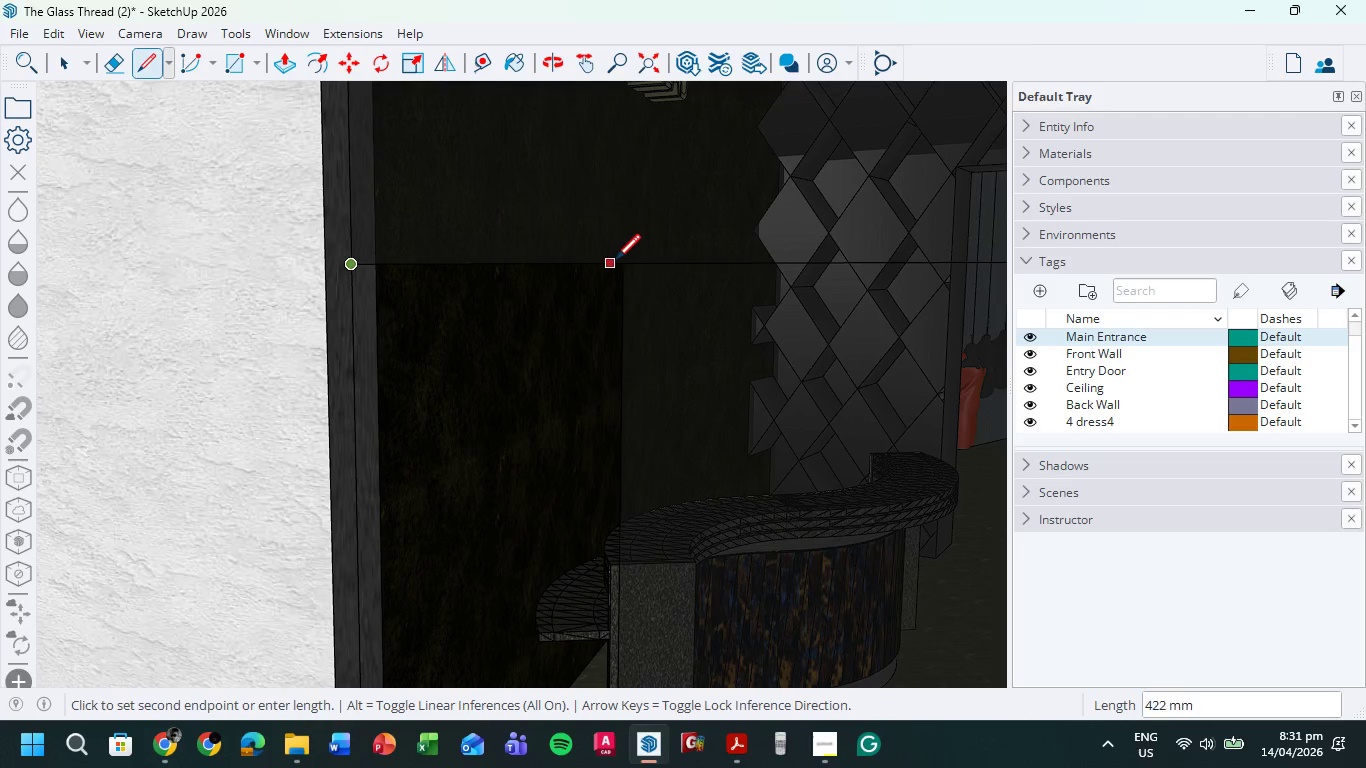 
left_click([619, 261])
 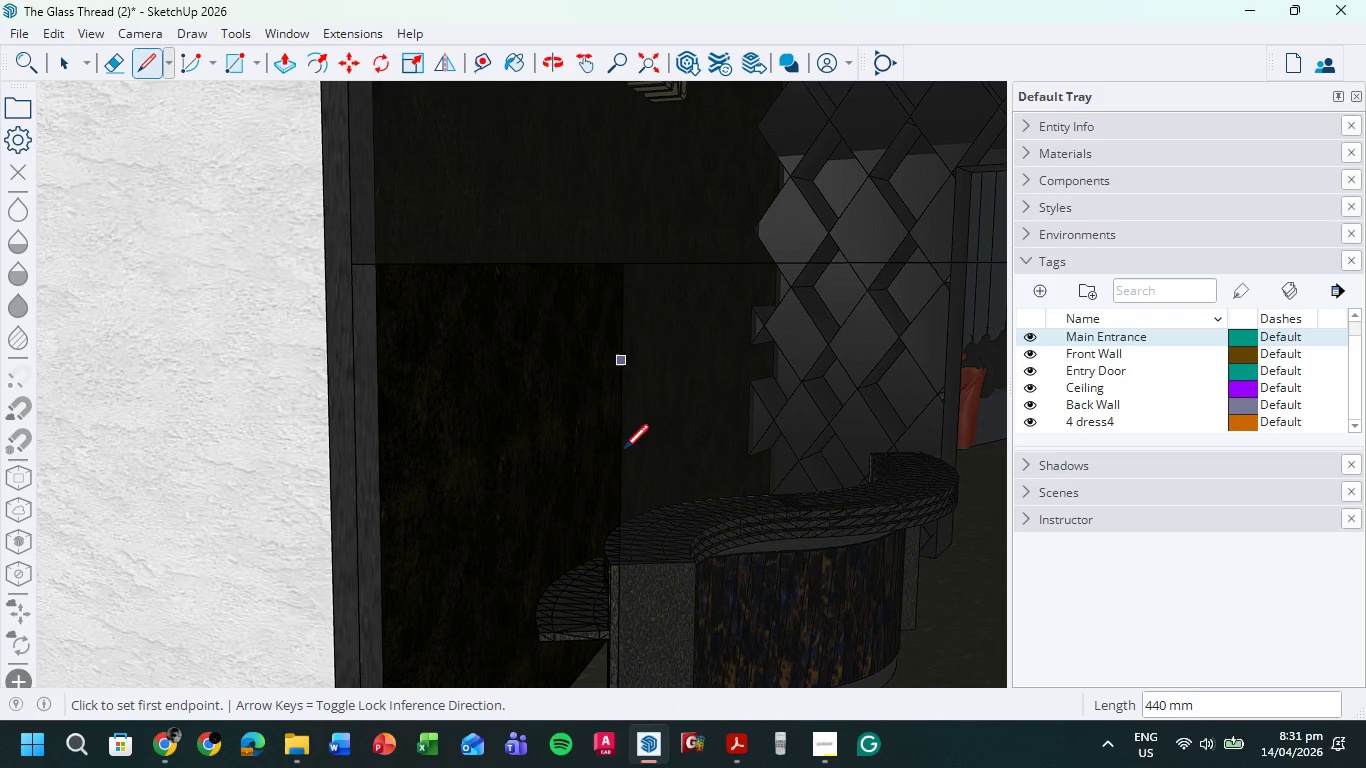 
hold_key(key=ShiftLeft, duration=0.64)
 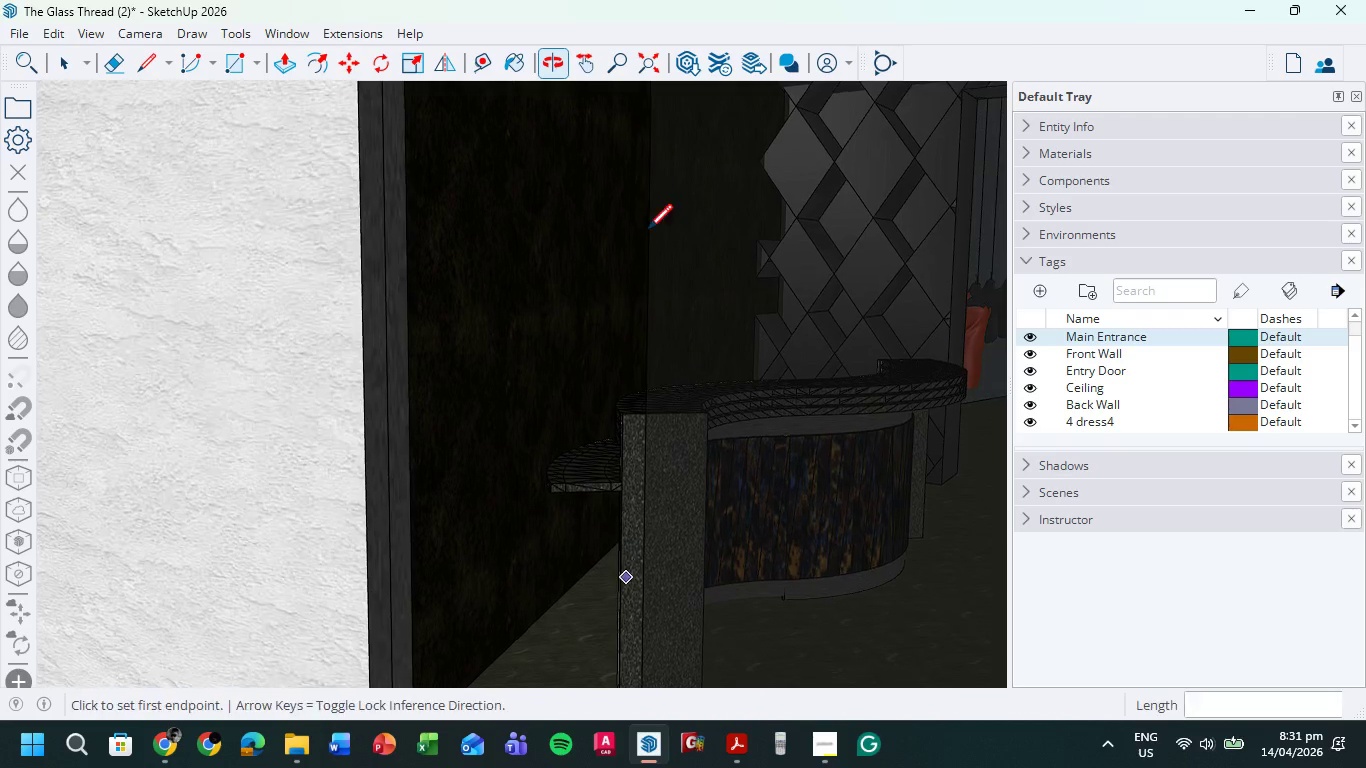 
hold_key(key=ShiftLeft, duration=0.53)
 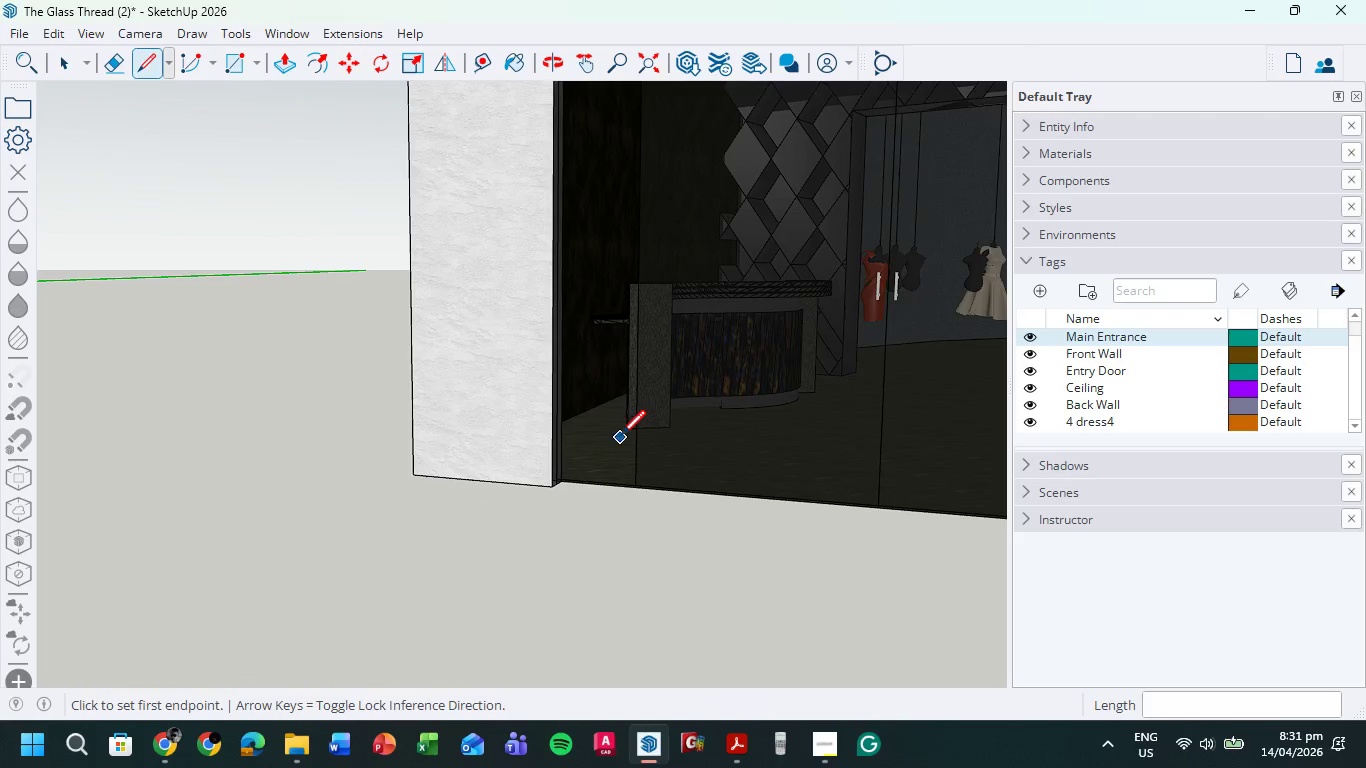 
scroll: coordinate [650, 560], scroll_direction: down, amount: 15.0
 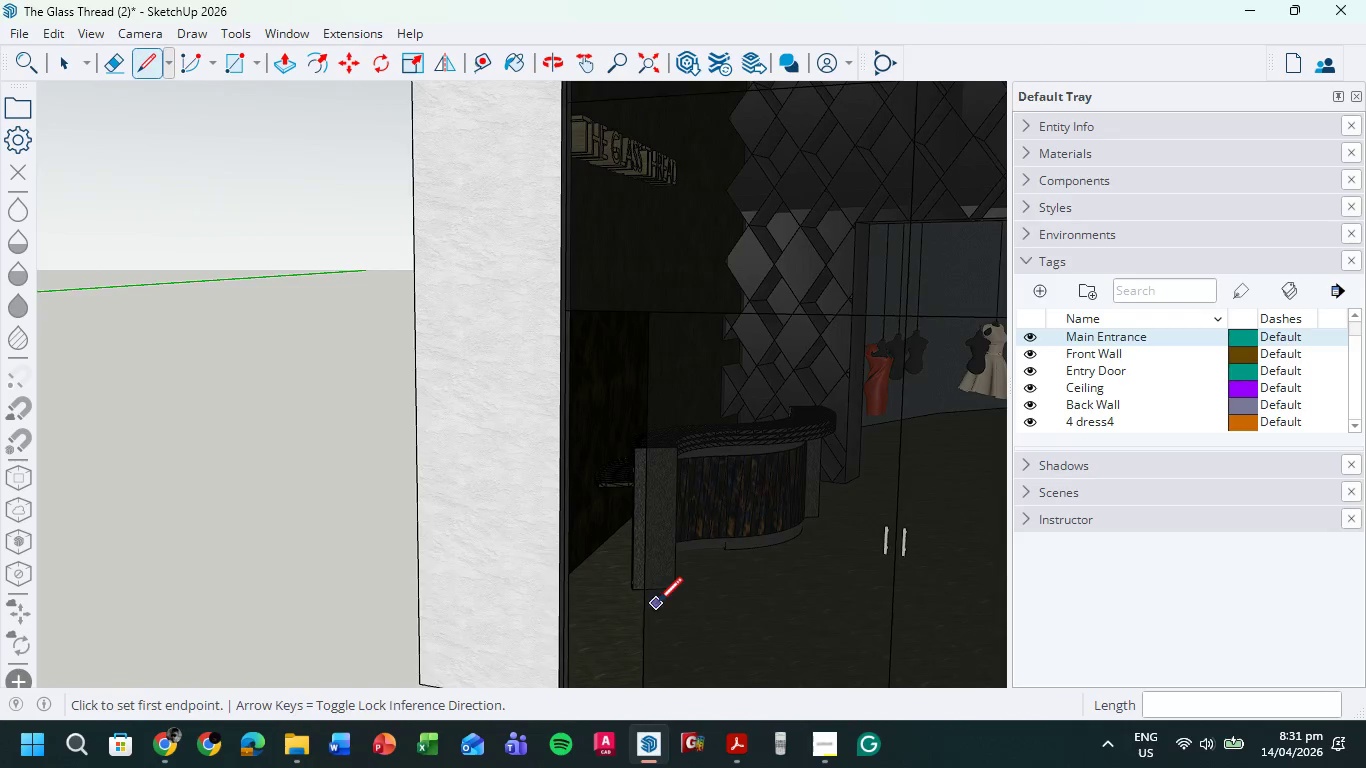 
scroll: coordinate [623, 440], scroll_direction: up, amount: 6.0
 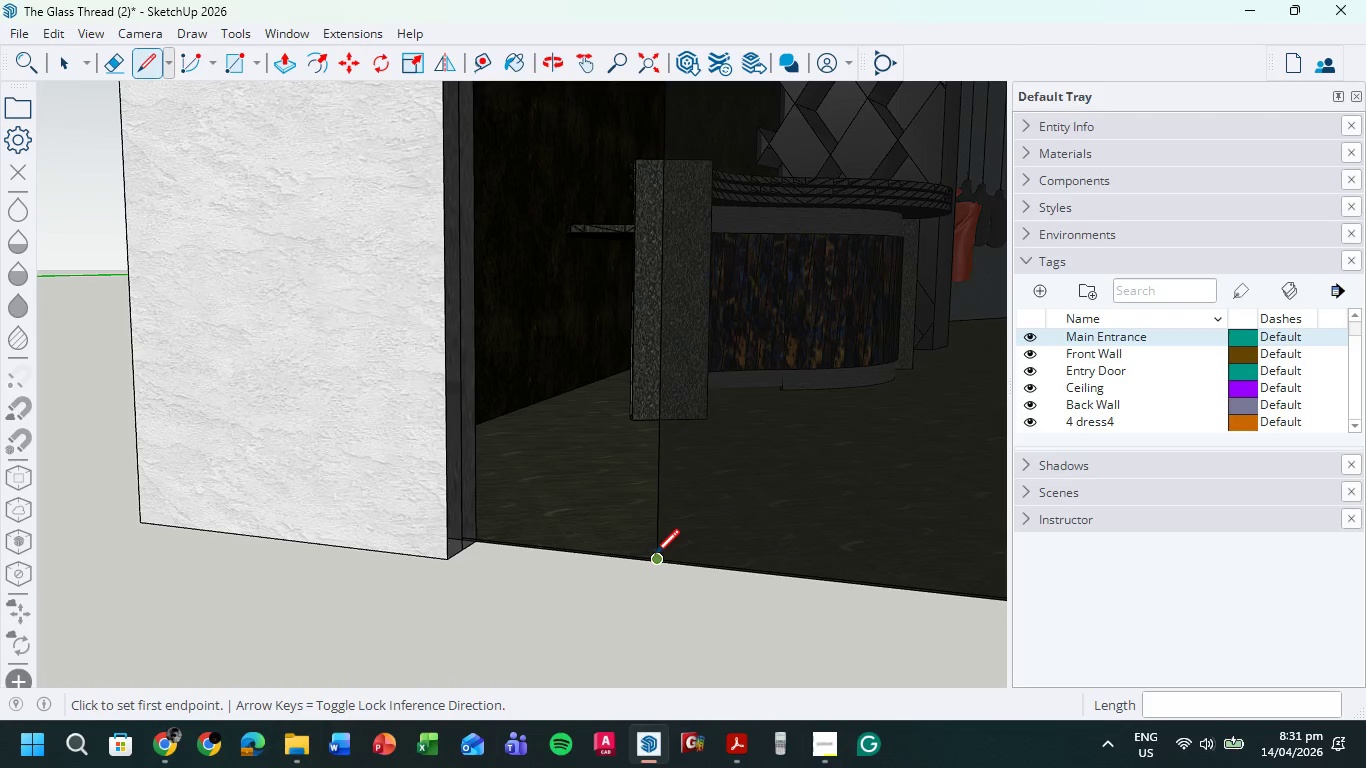 
left_click([654, 557])
 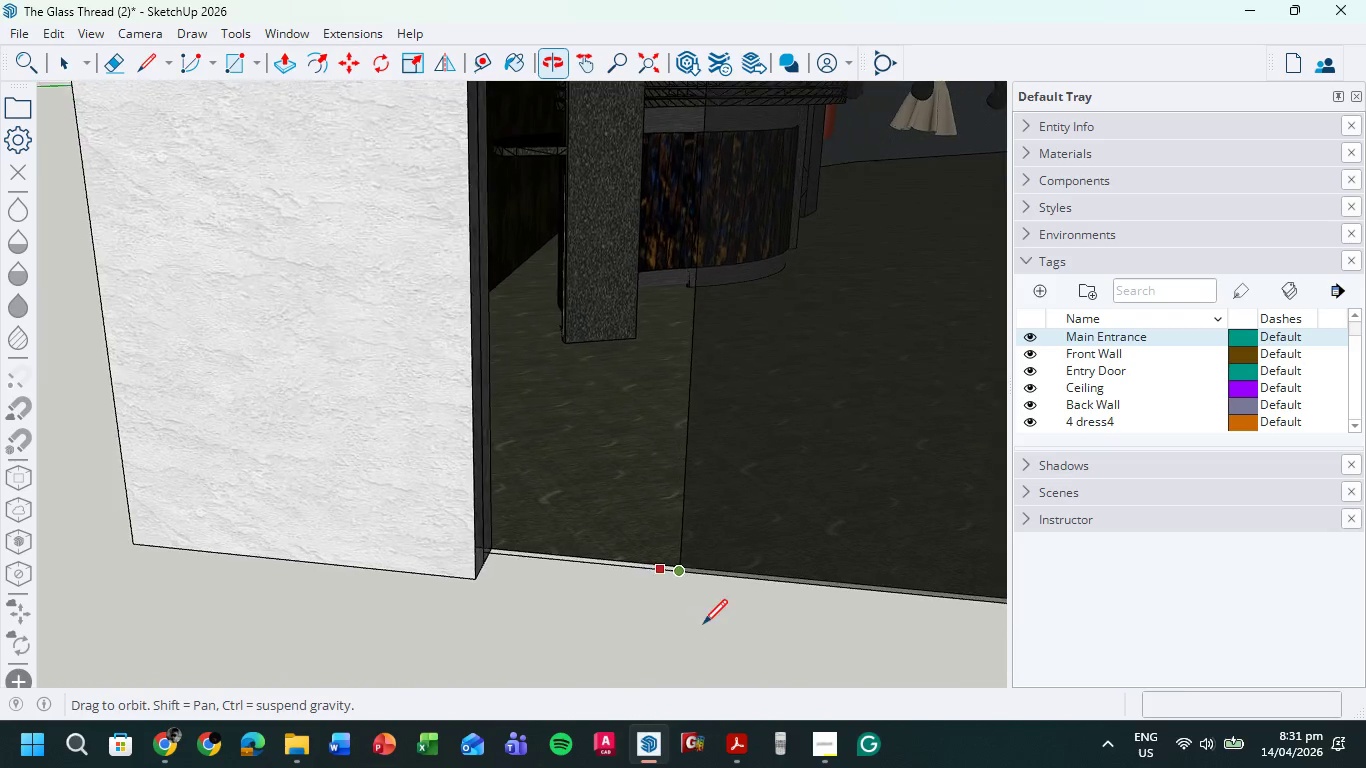 
scroll: coordinate [675, 558], scroll_direction: up, amount: 14.0
 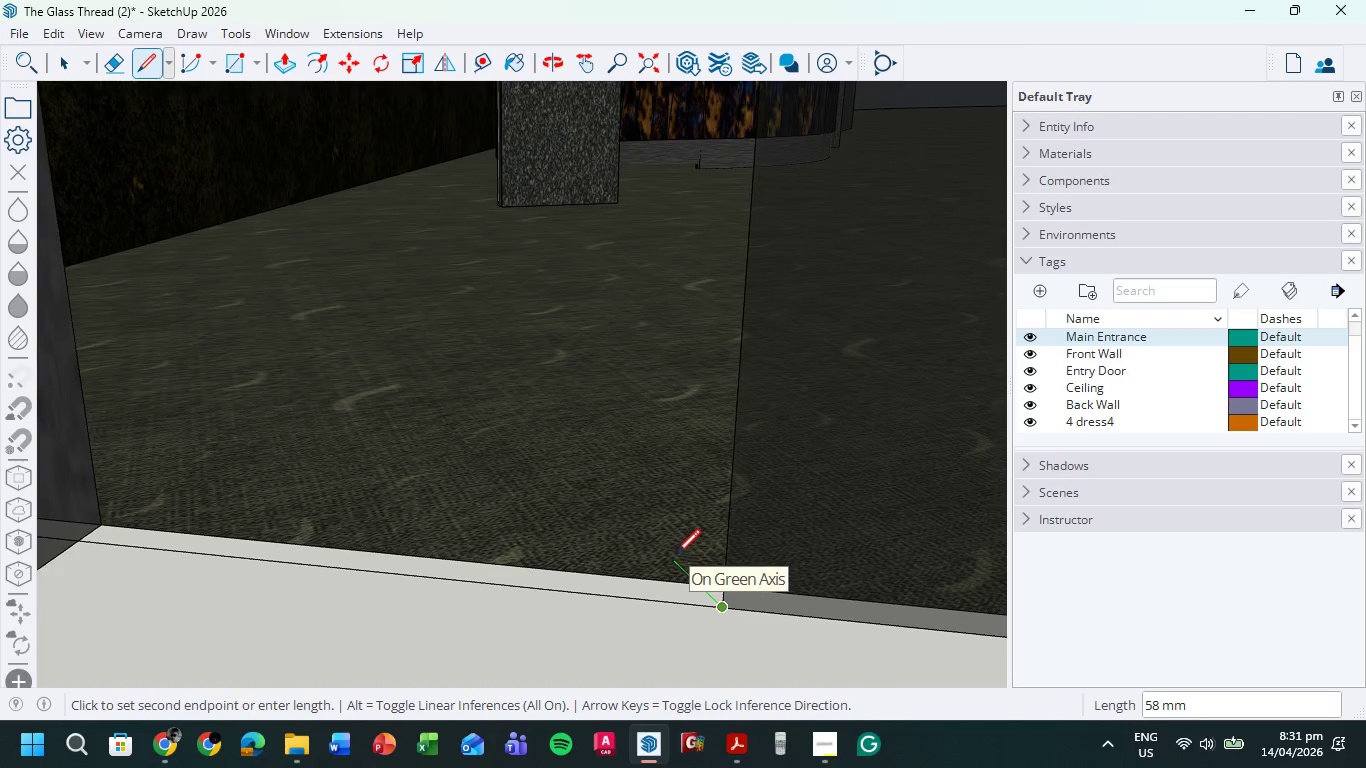 
scroll: coordinate [650, 572], scroll_direction: down, amount: 4.0
 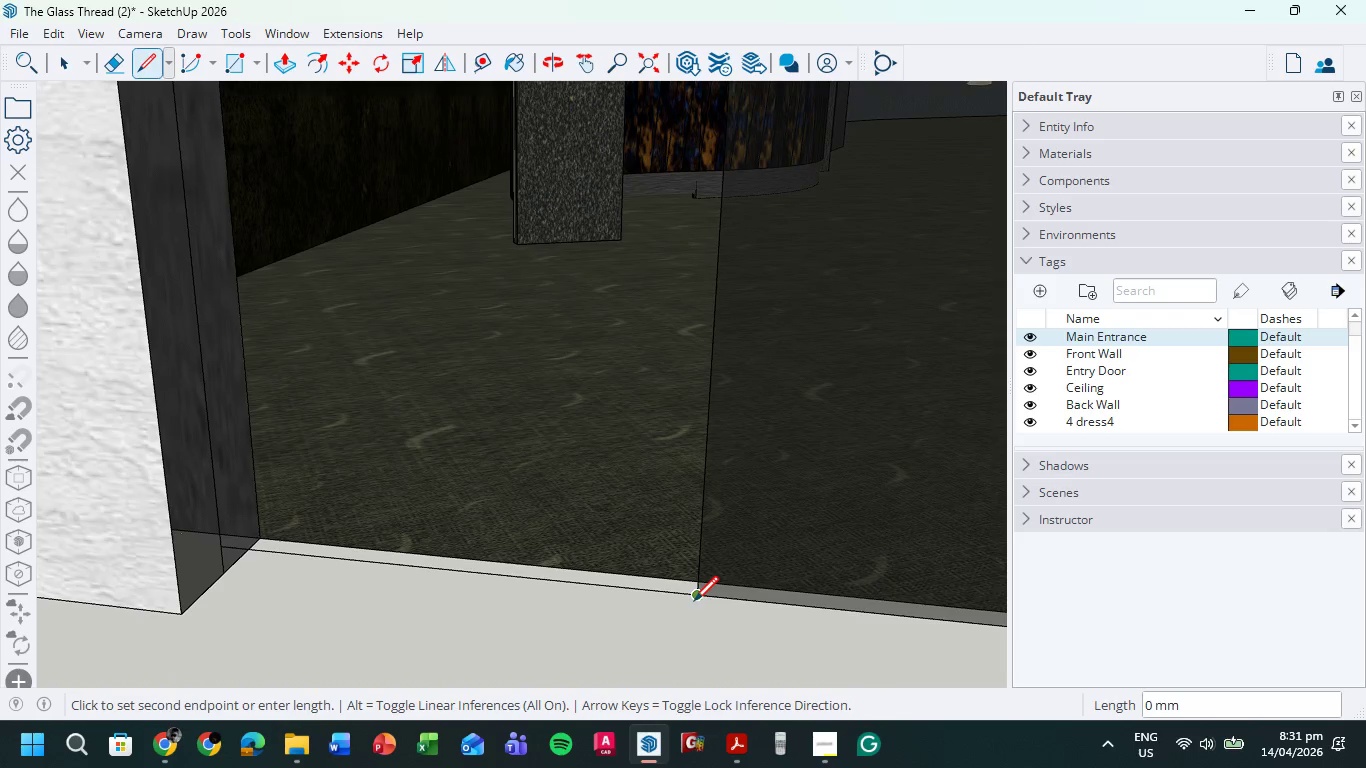 
left_click([700, 597])
 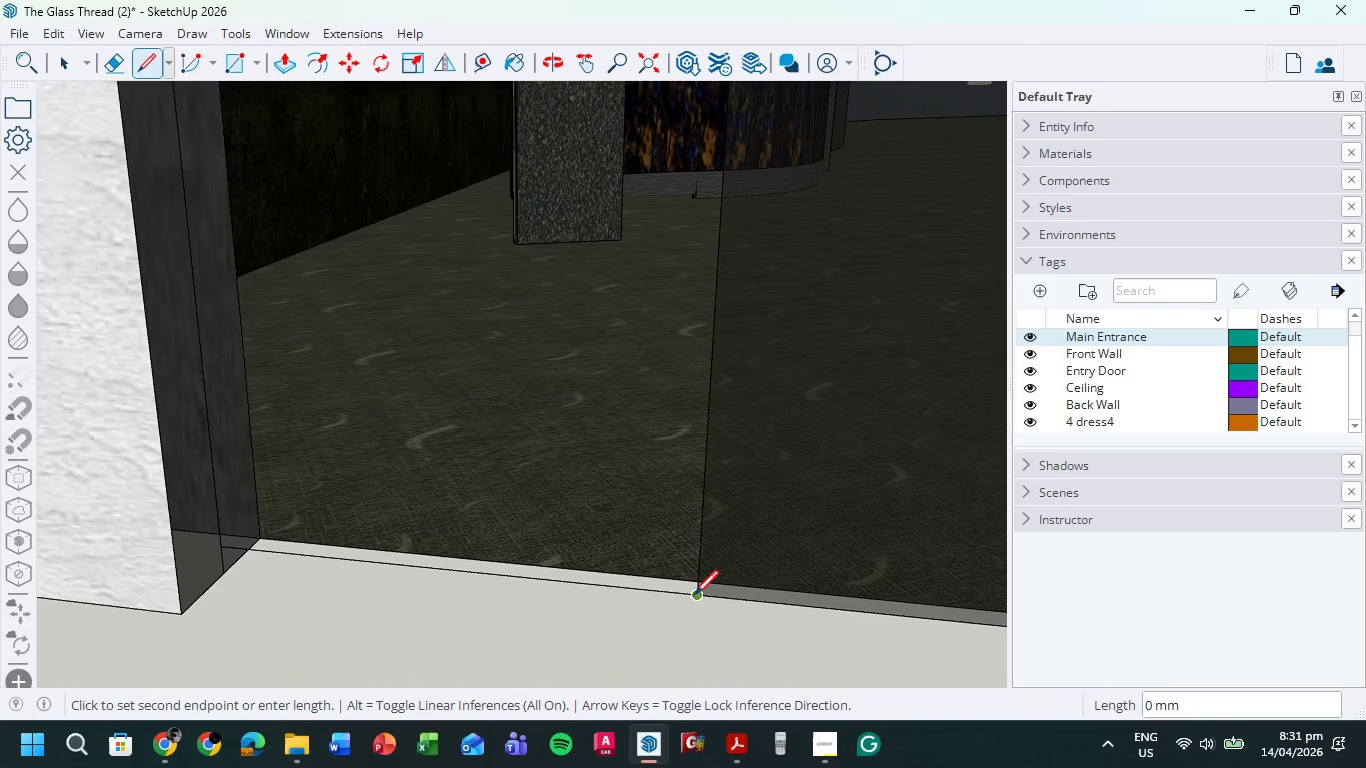 
left_click([697, 598])
 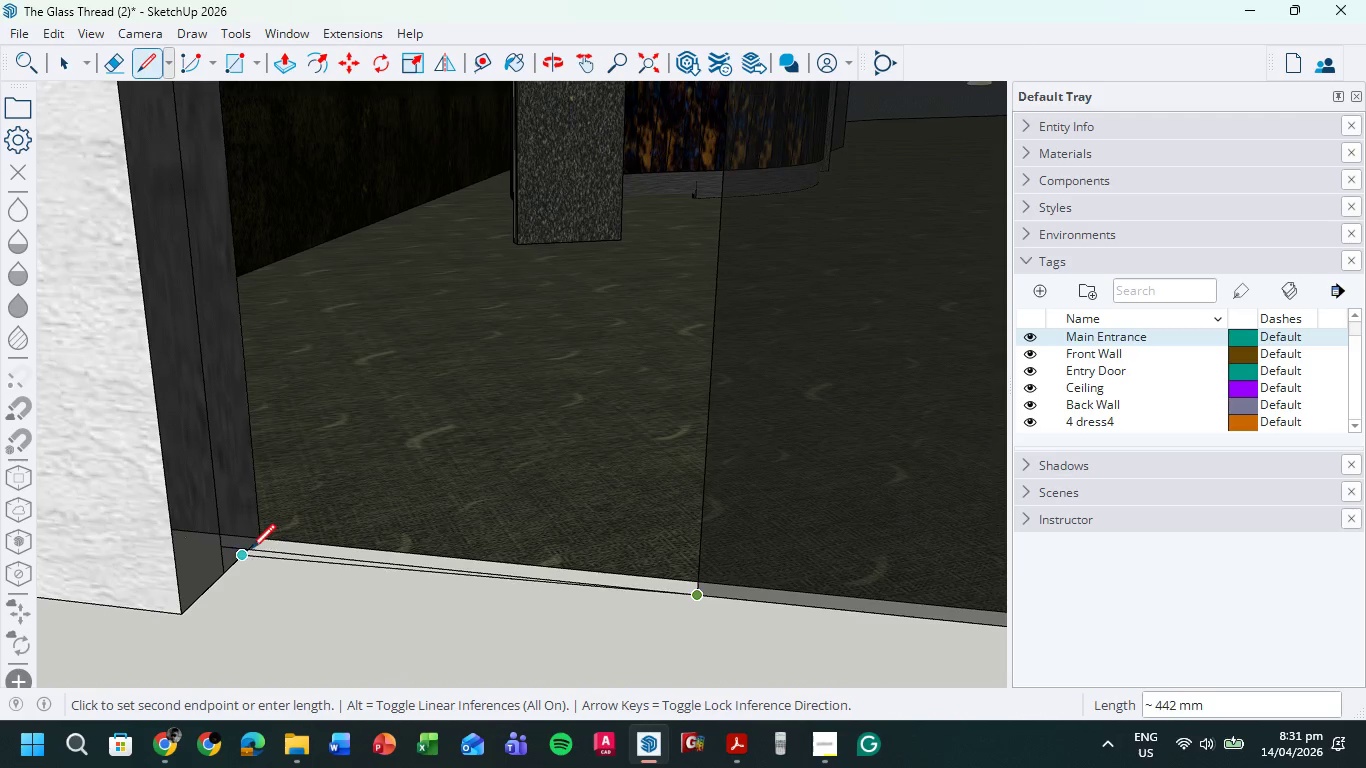 
scroll: coordinate [257, 551], scroll_direction: up, amount: 12.0
 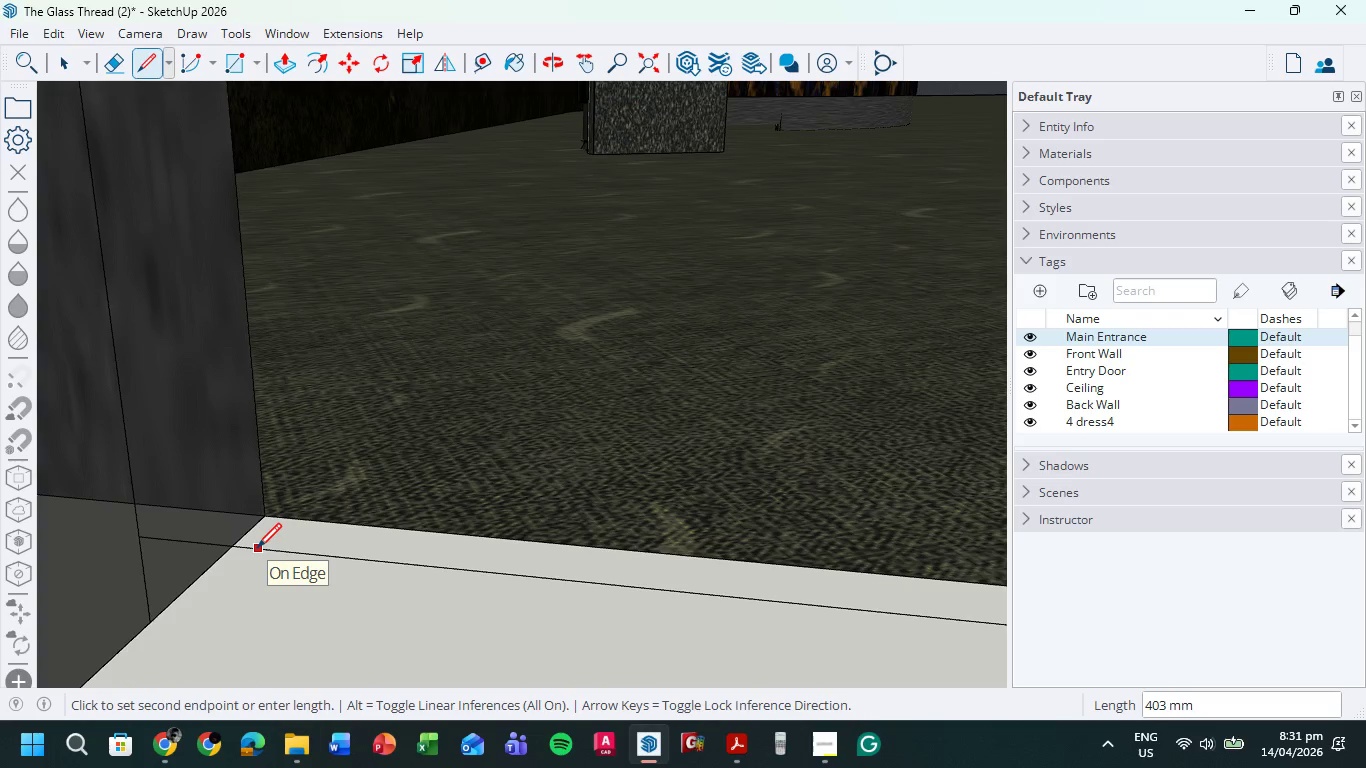 
key(E)
 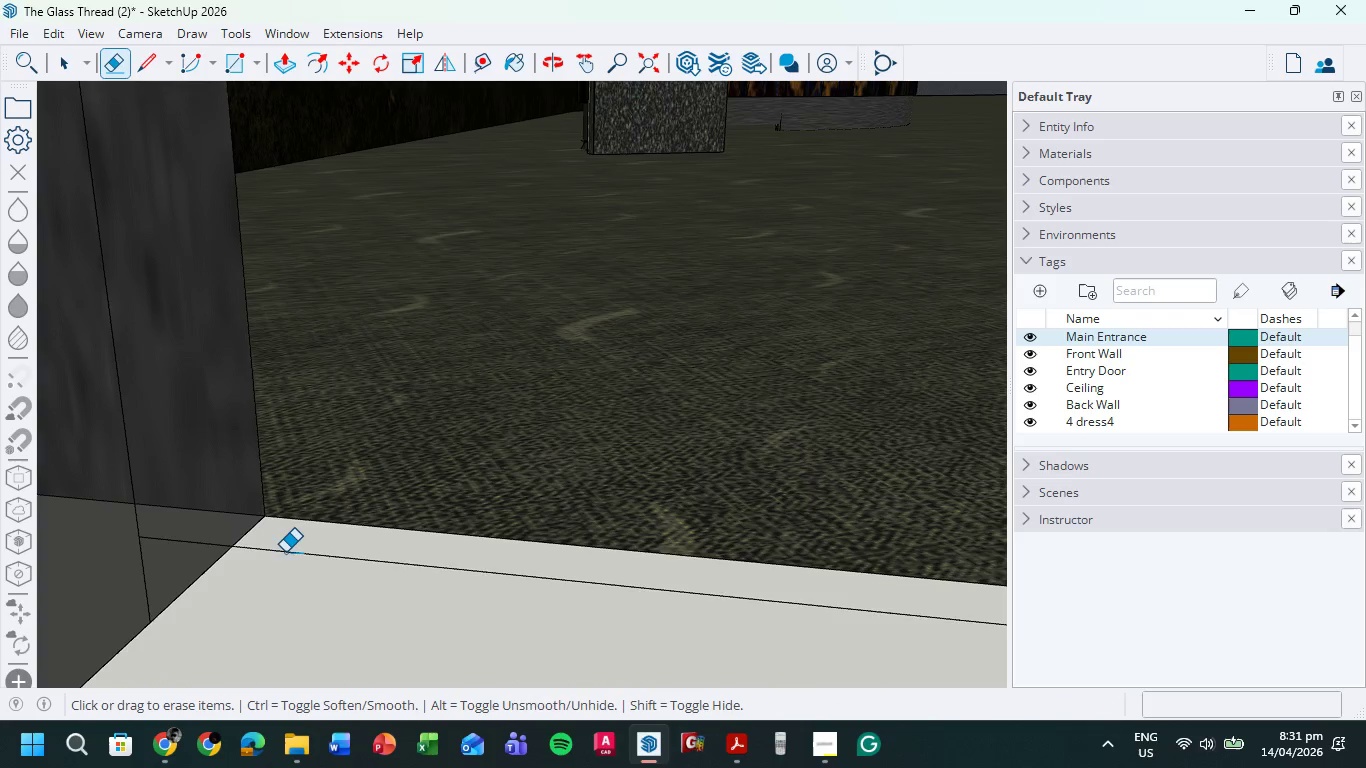 
left_click_drag(start_coordinate=[284, 552], to_coordinate=[283, 558])
 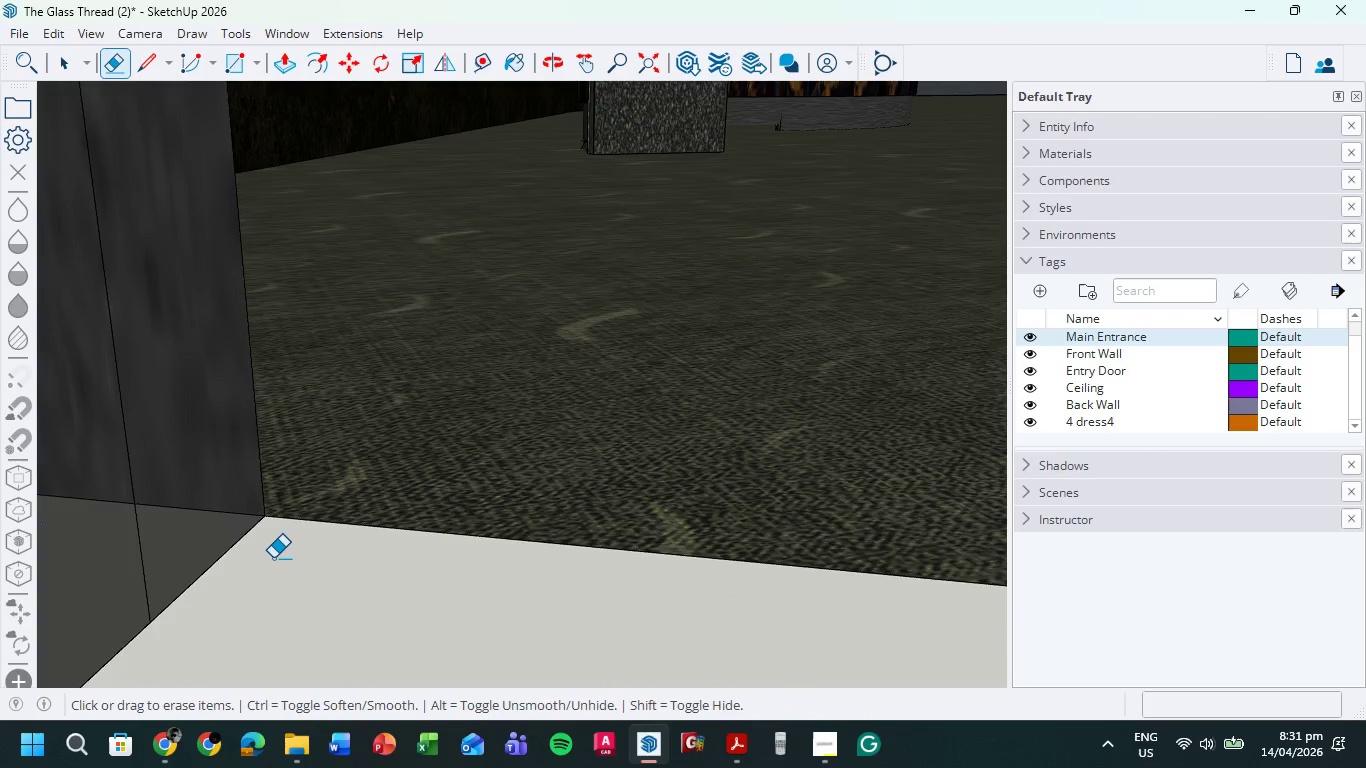 
scroll: coordinate [271, 558], scroll_direction: down, amount: 6.0
 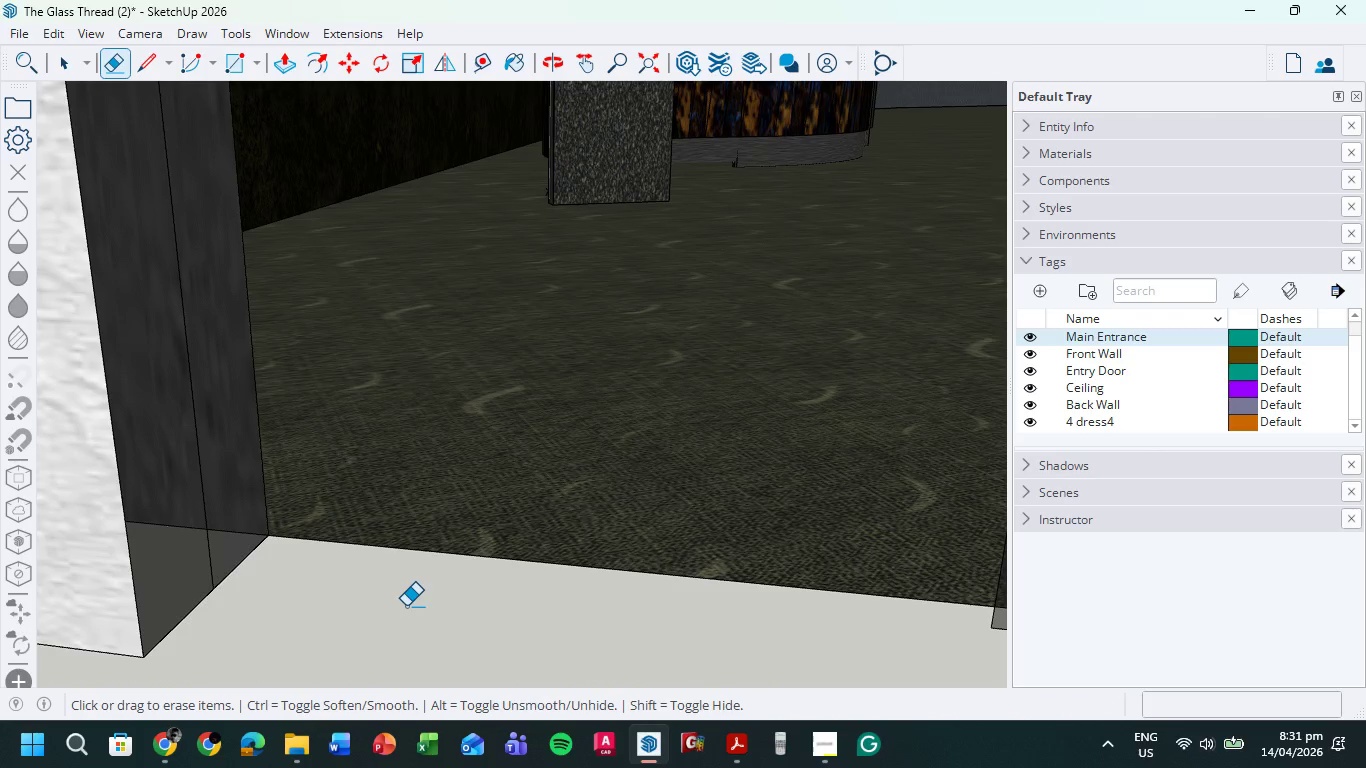 
key(L)
 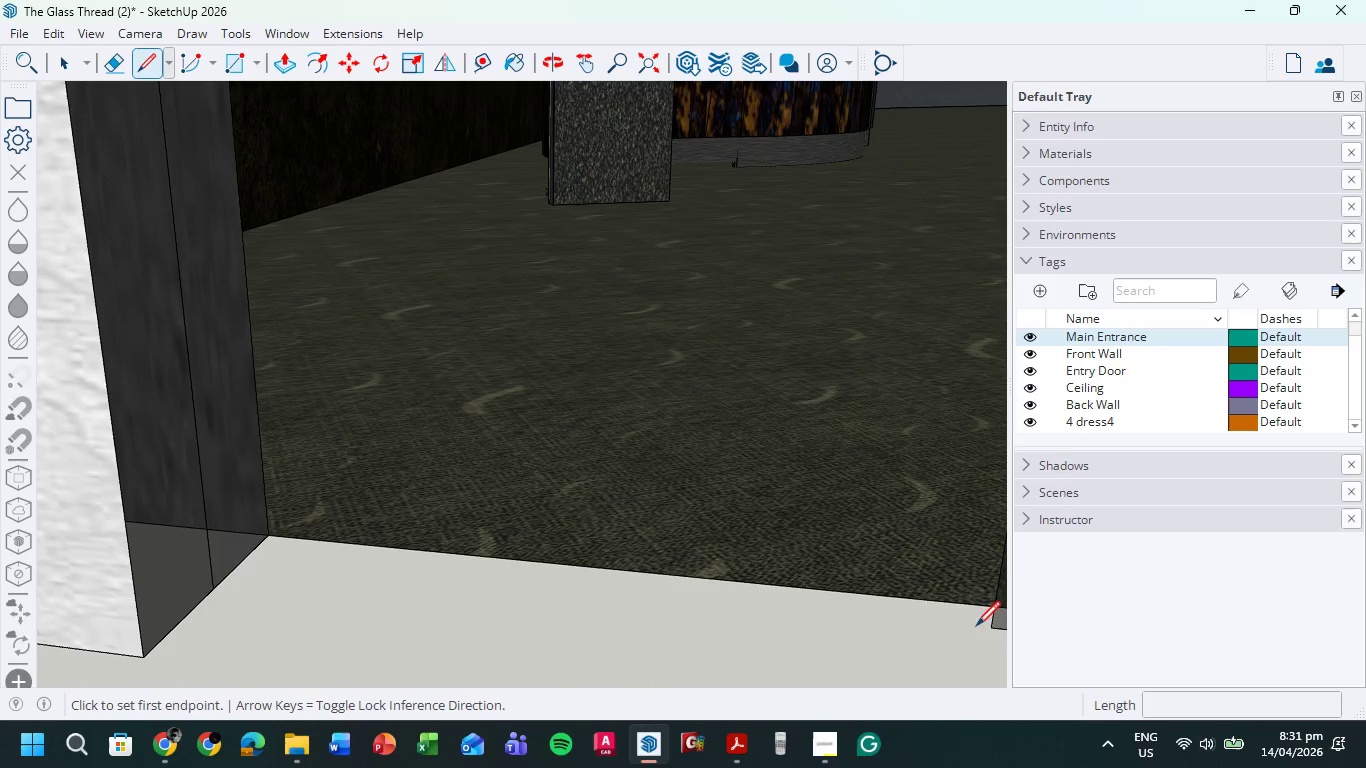 
left_click_drag(start_coordinate=[992, 630], to_coordinate=[986, 630])
 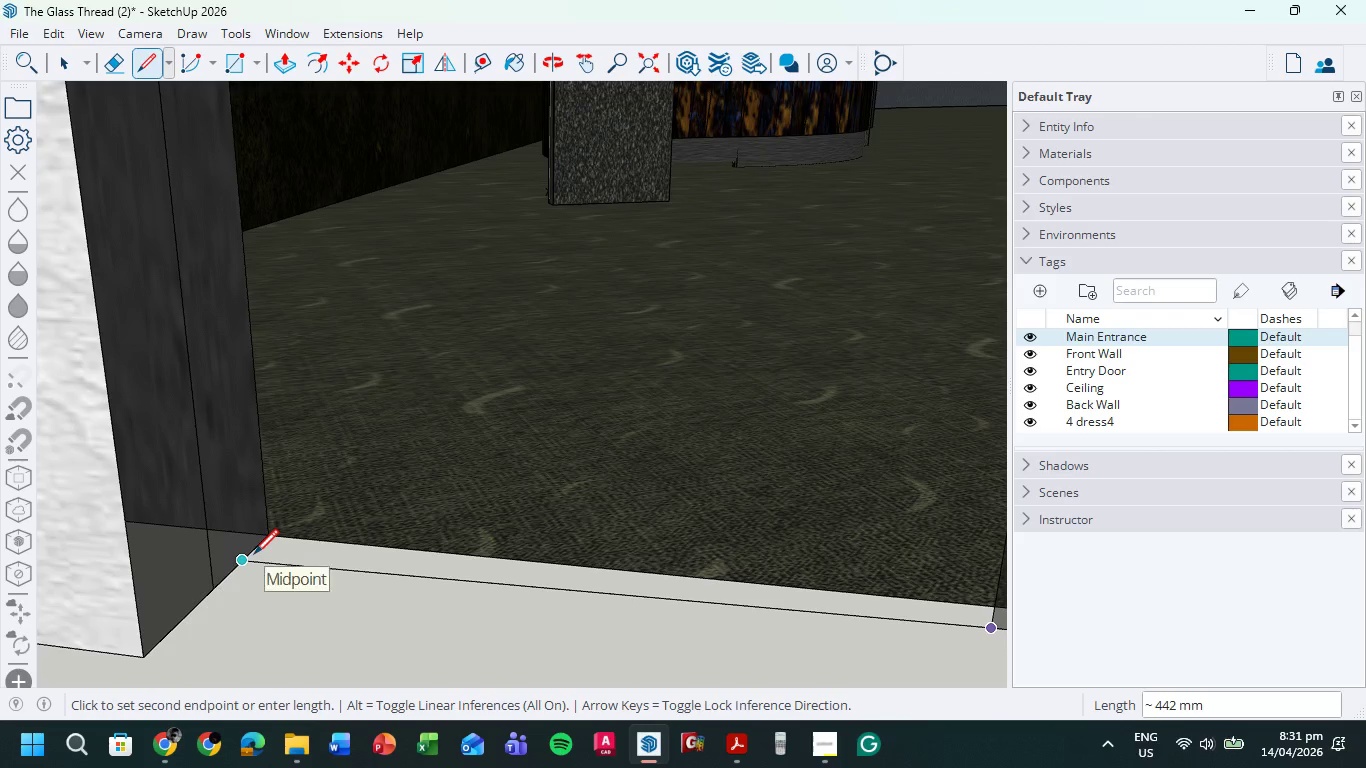 
wait(9.02)
 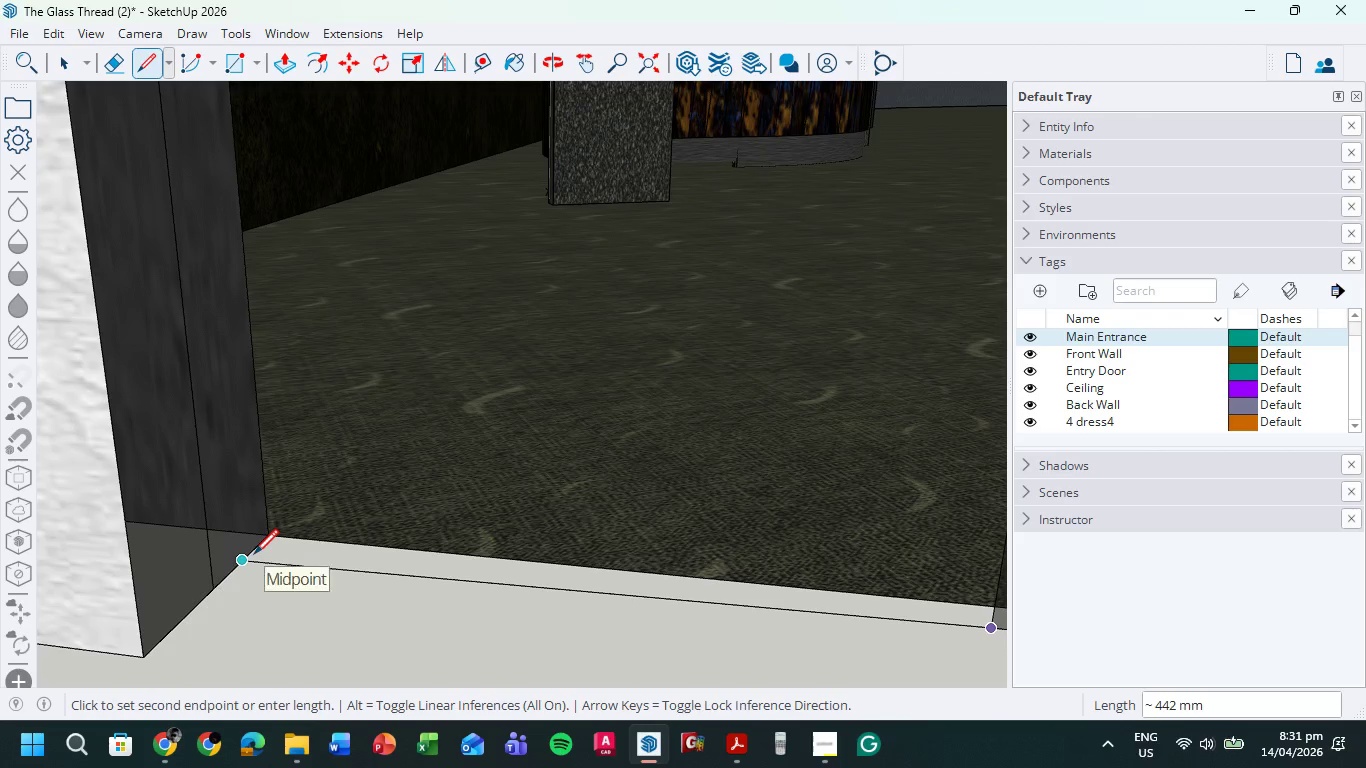 
hold_key(key=ShiftLeft, duration=7.8)
scroll: coordinate [261, 551], scroll_direction: up, amount: 12.0
 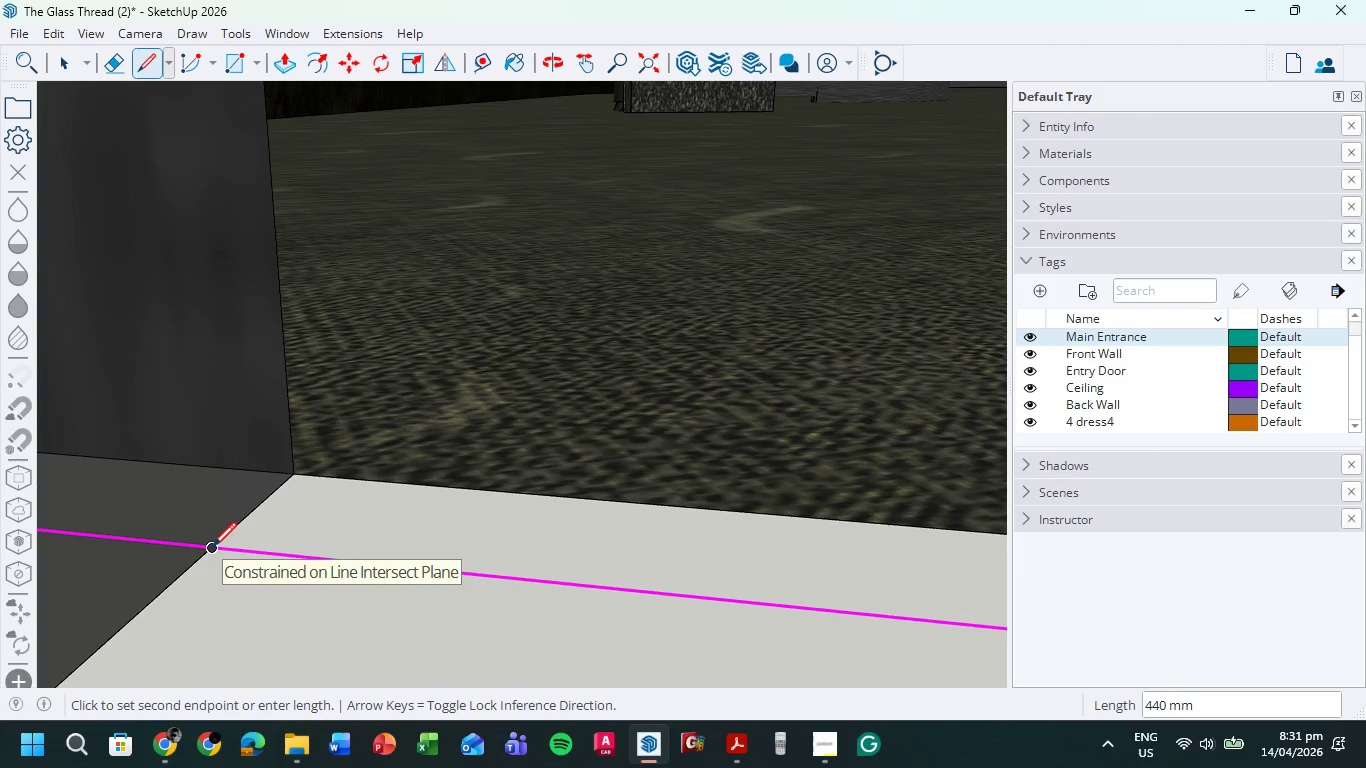 
left_click([212, 549])
 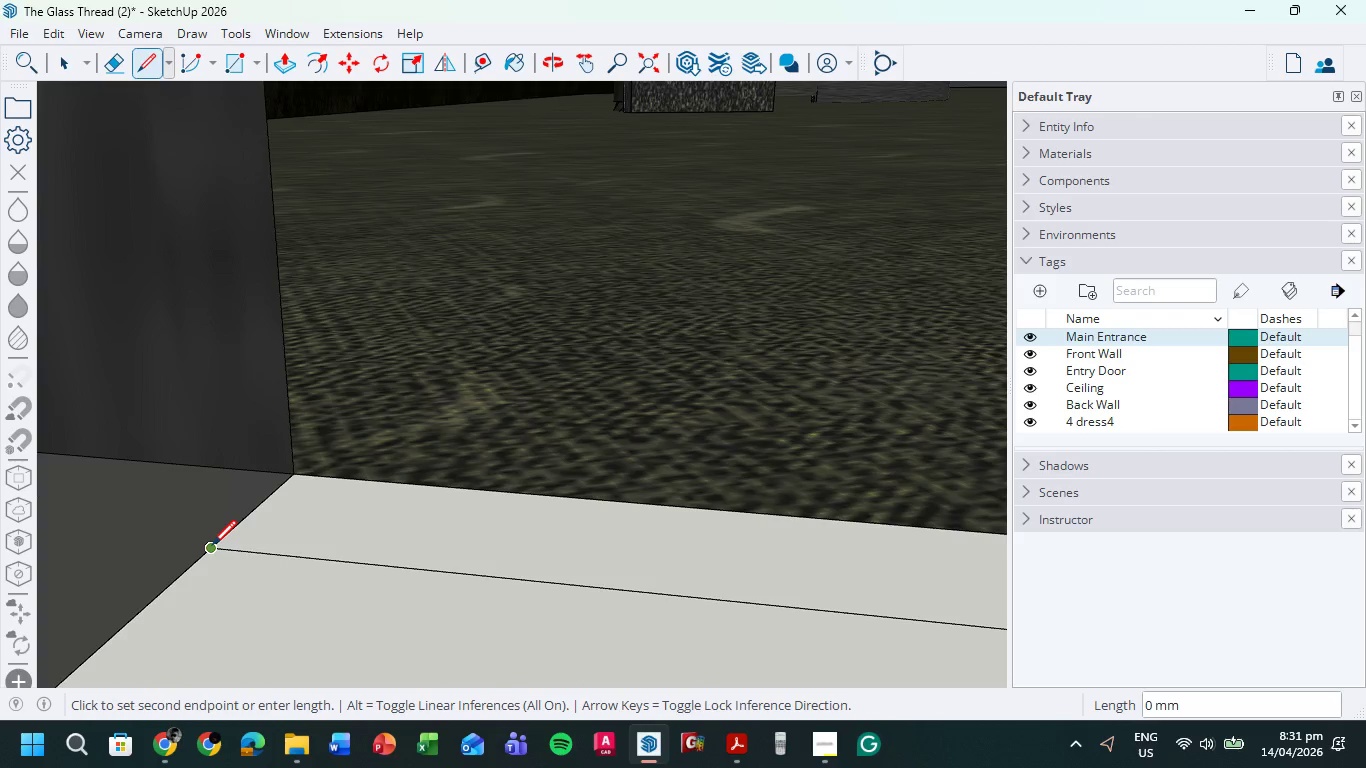 
left_click([212, 547])
 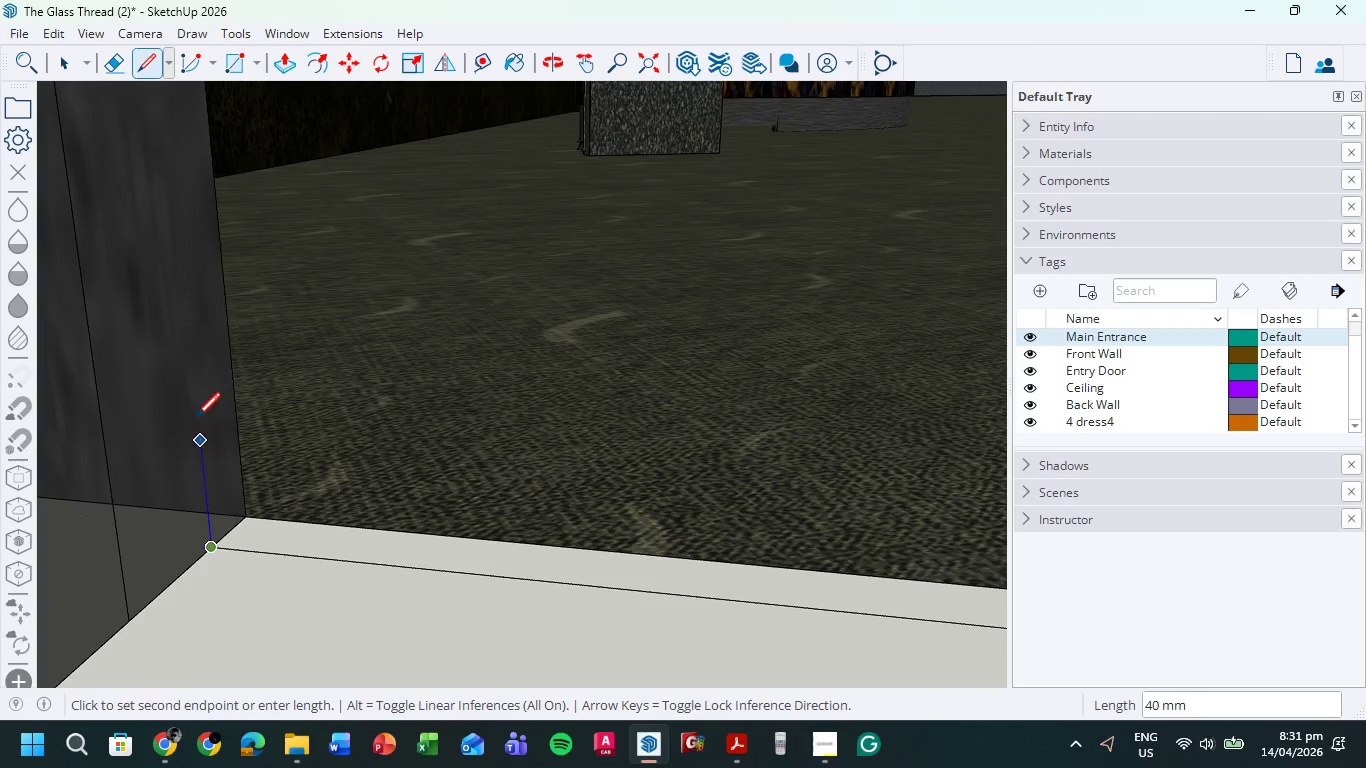 
scroll: coordinate [212, 547], scroll_direction: down, amount: 11.0
 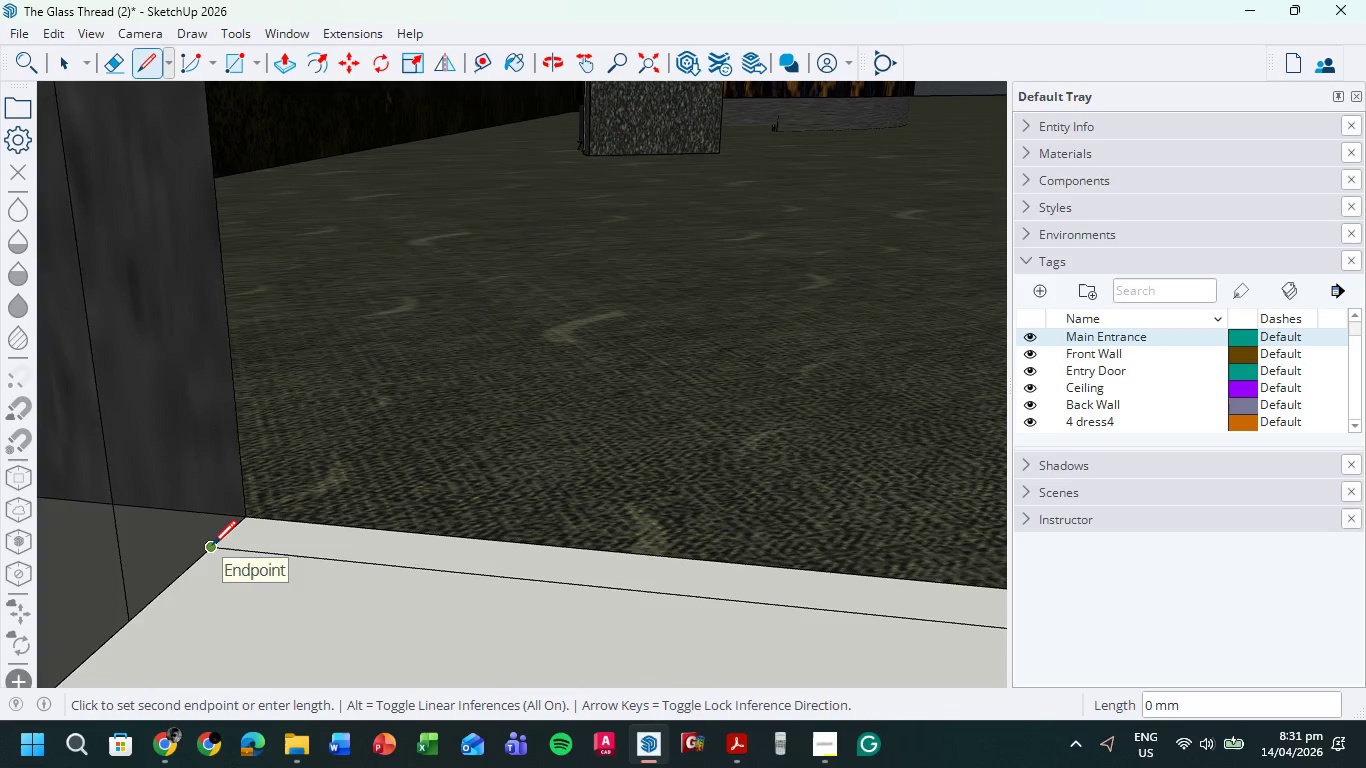 
hold_key(key=ShiftLeft, duration=0.59)
 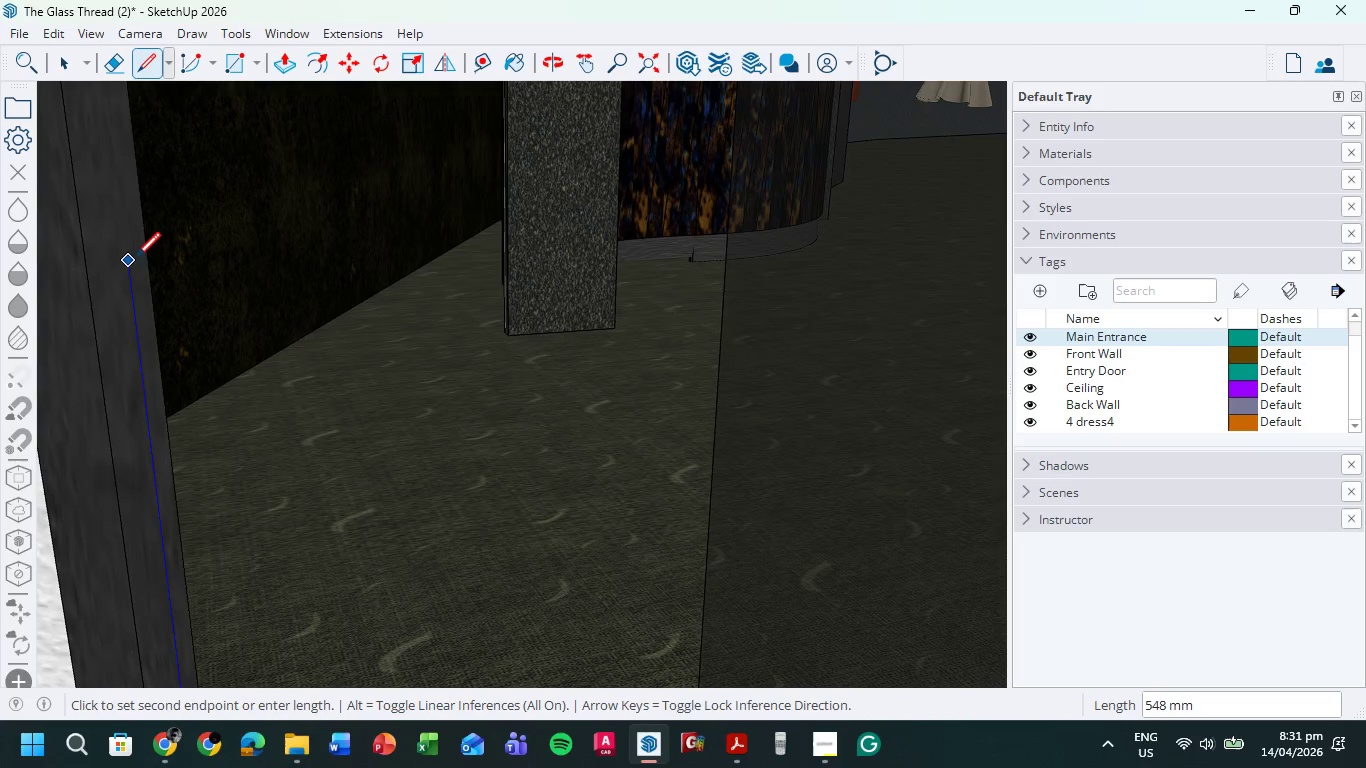 
scroll: coordinate [196, 386], scroll_direction: down, amount: 11.0
 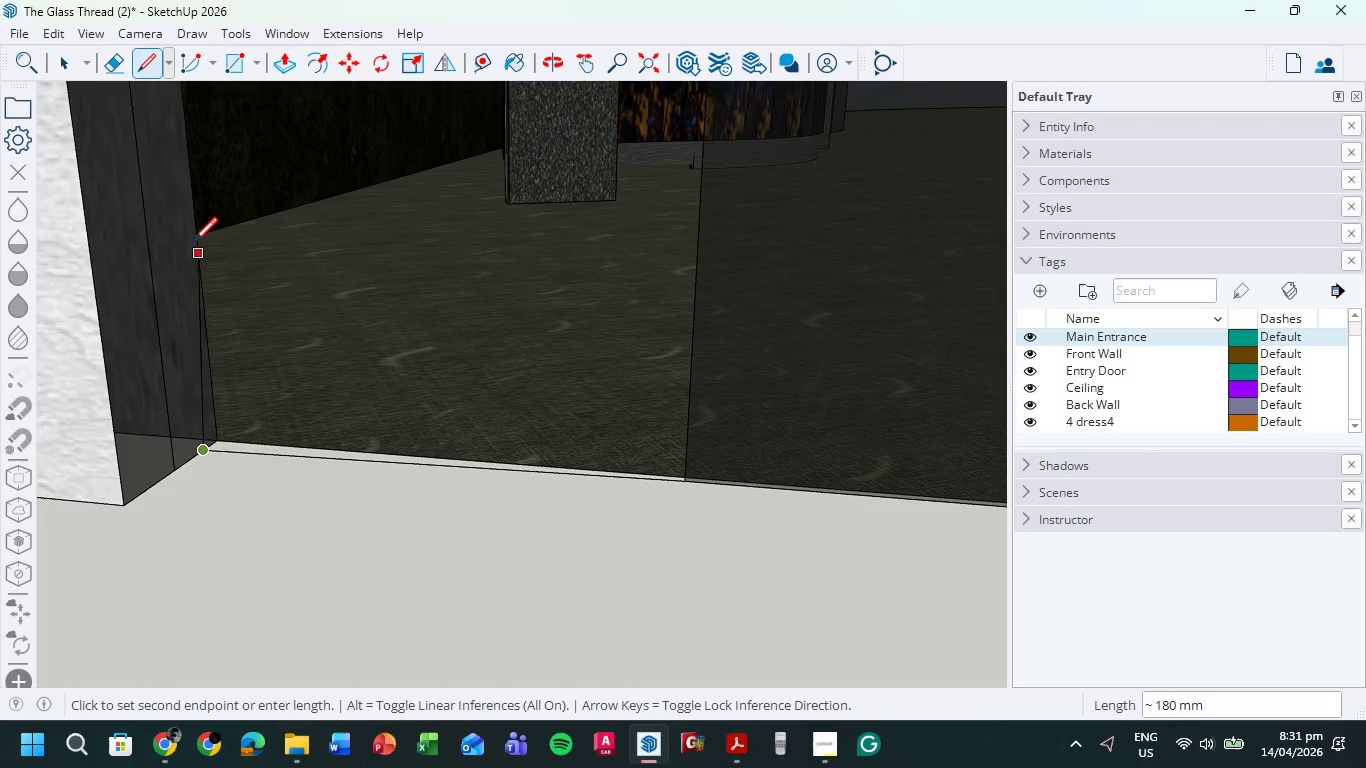 
hold_key(key=ShiftLeft, duration=0.61)
 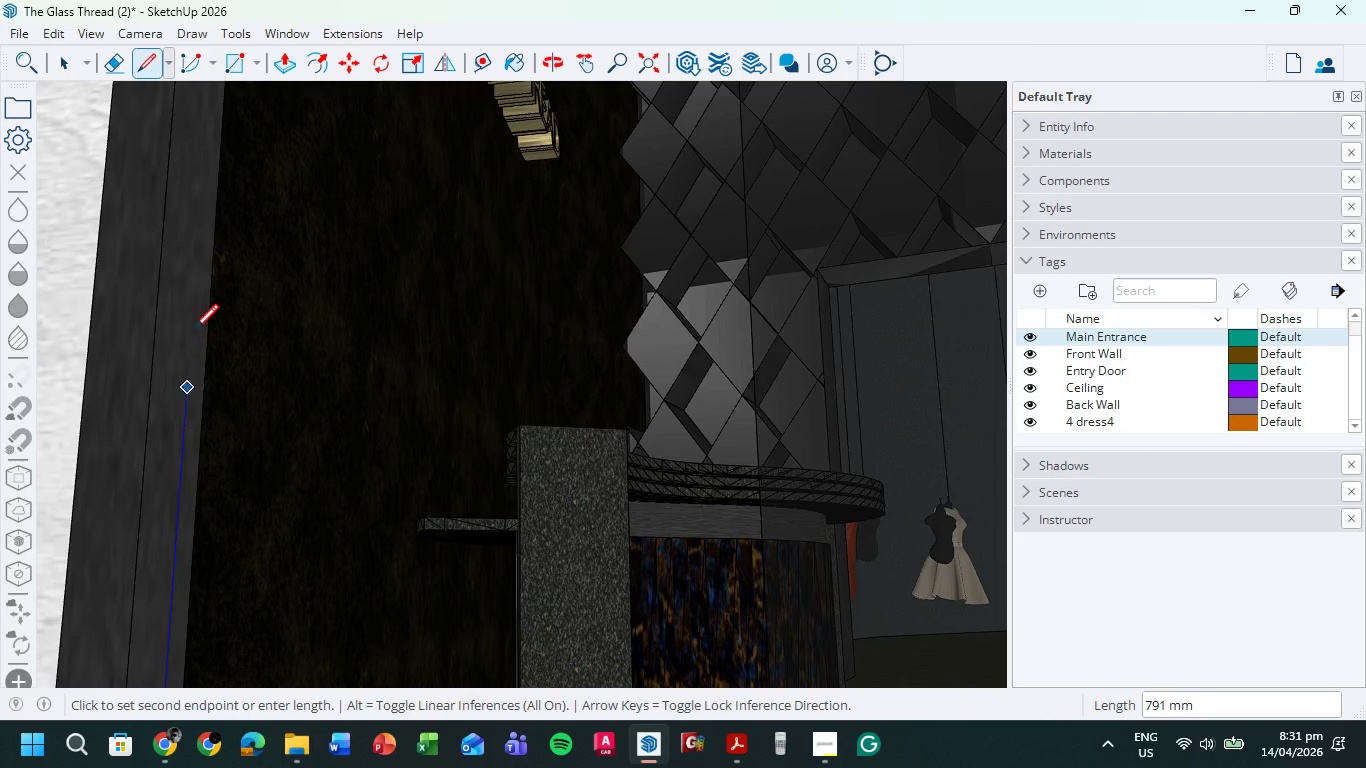 
hold_key(key=ShiftLeft, duration=0.67)
 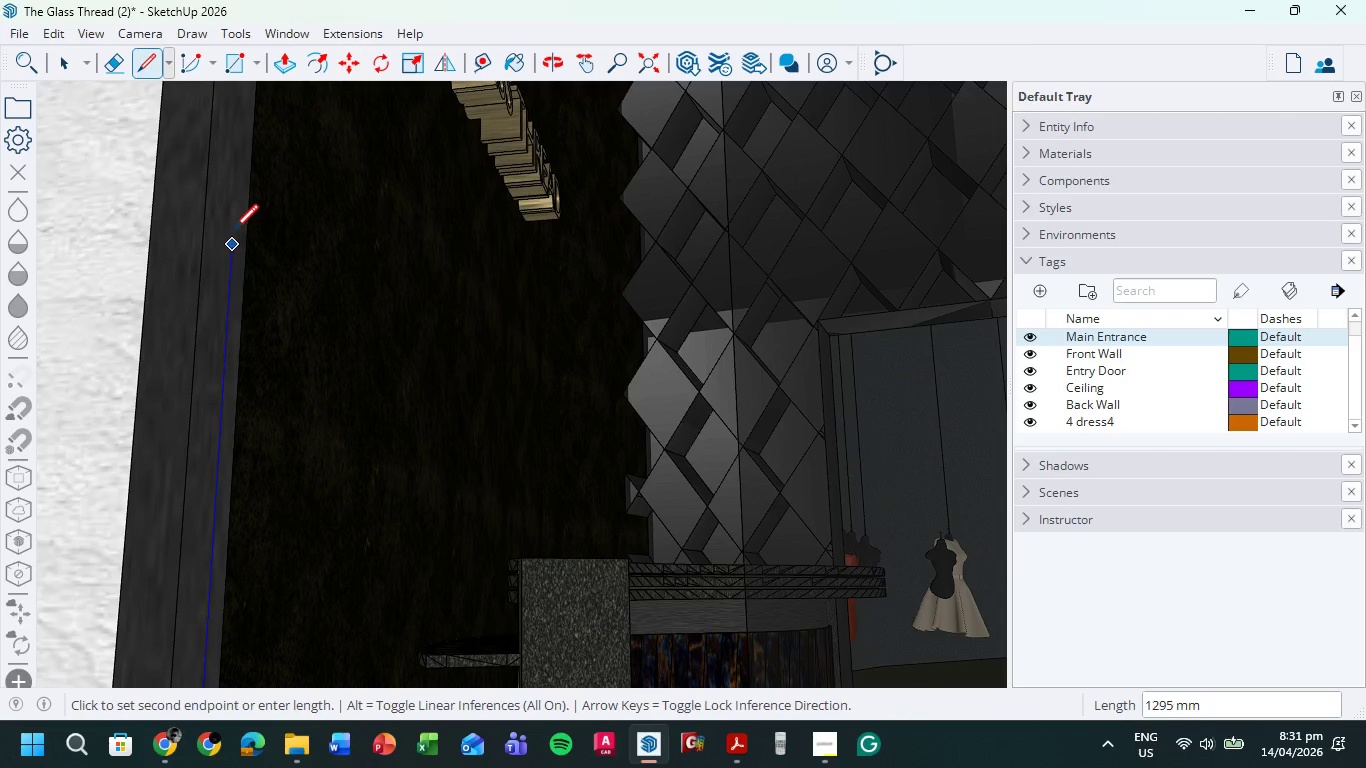 
hold_key(key=ShiftLeft, duration=0.62)
 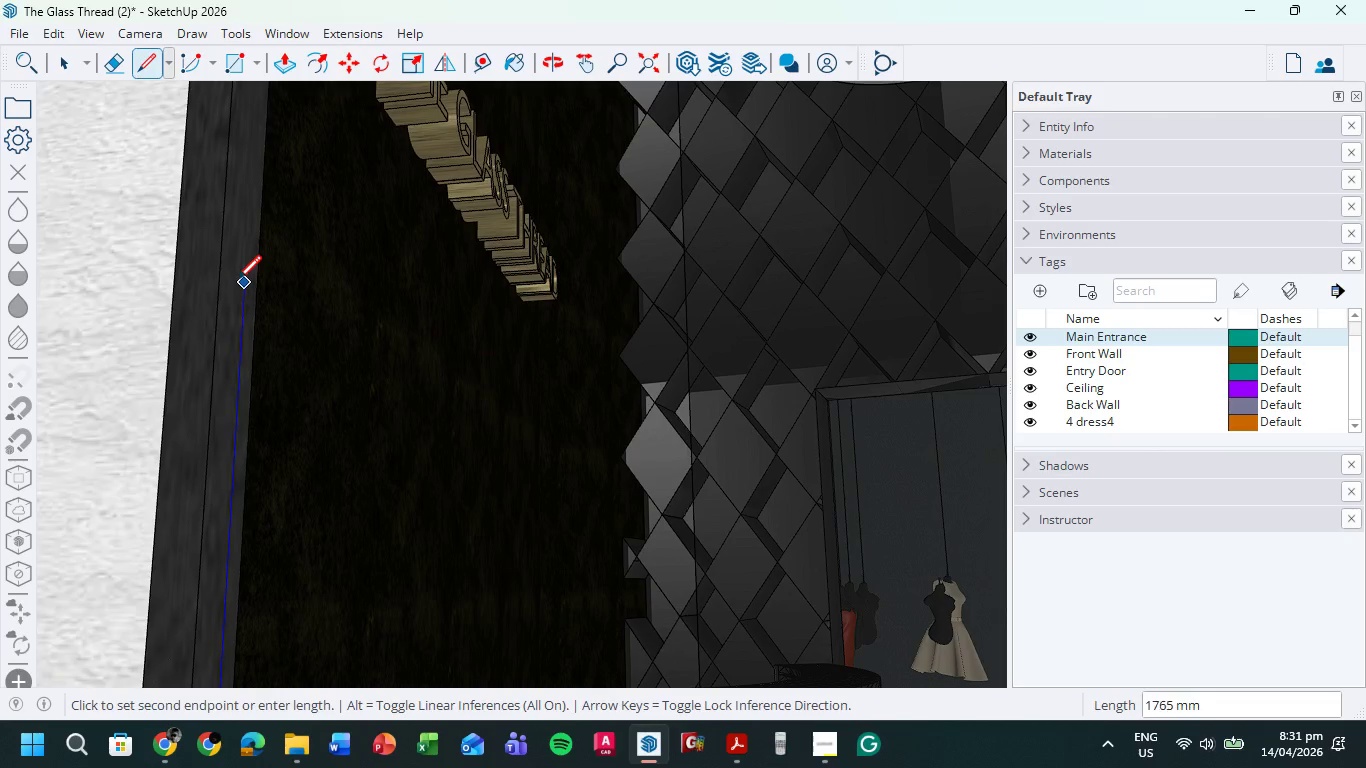 
hold_key(key=ShiftLeft, duration=0.58)
 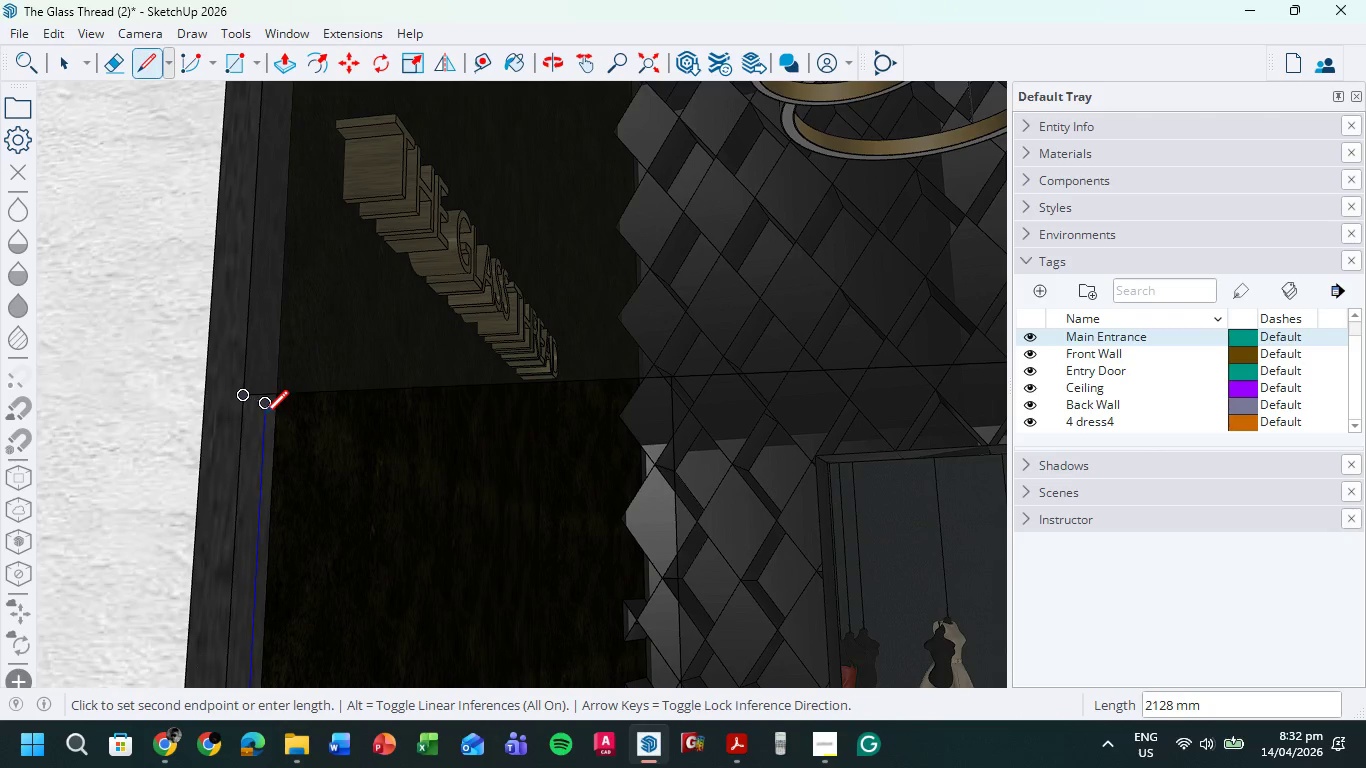 
scroll: coordinate [265, 419], scroll_direction: up, amount: 8.0
 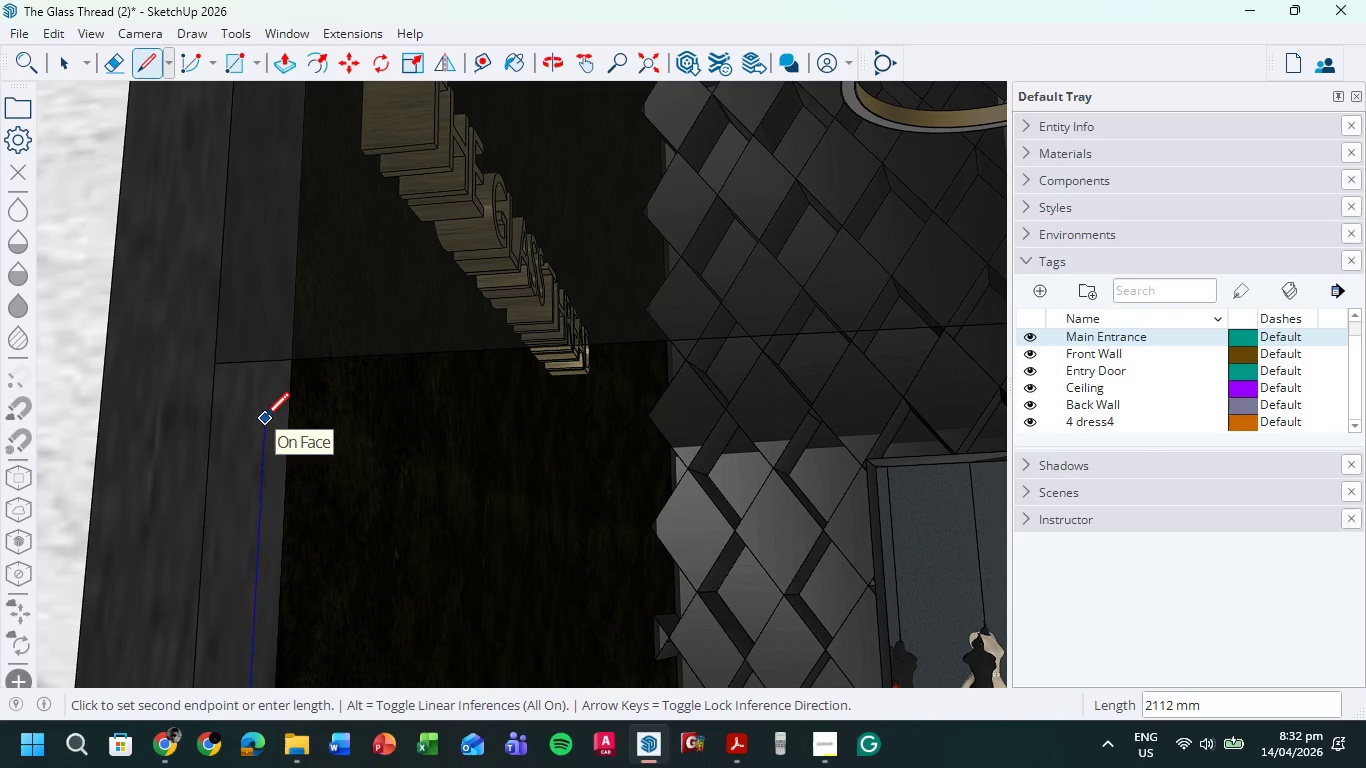 
scroll: coordinate [265, 418], scroll_direction: down, amount: 6.0
 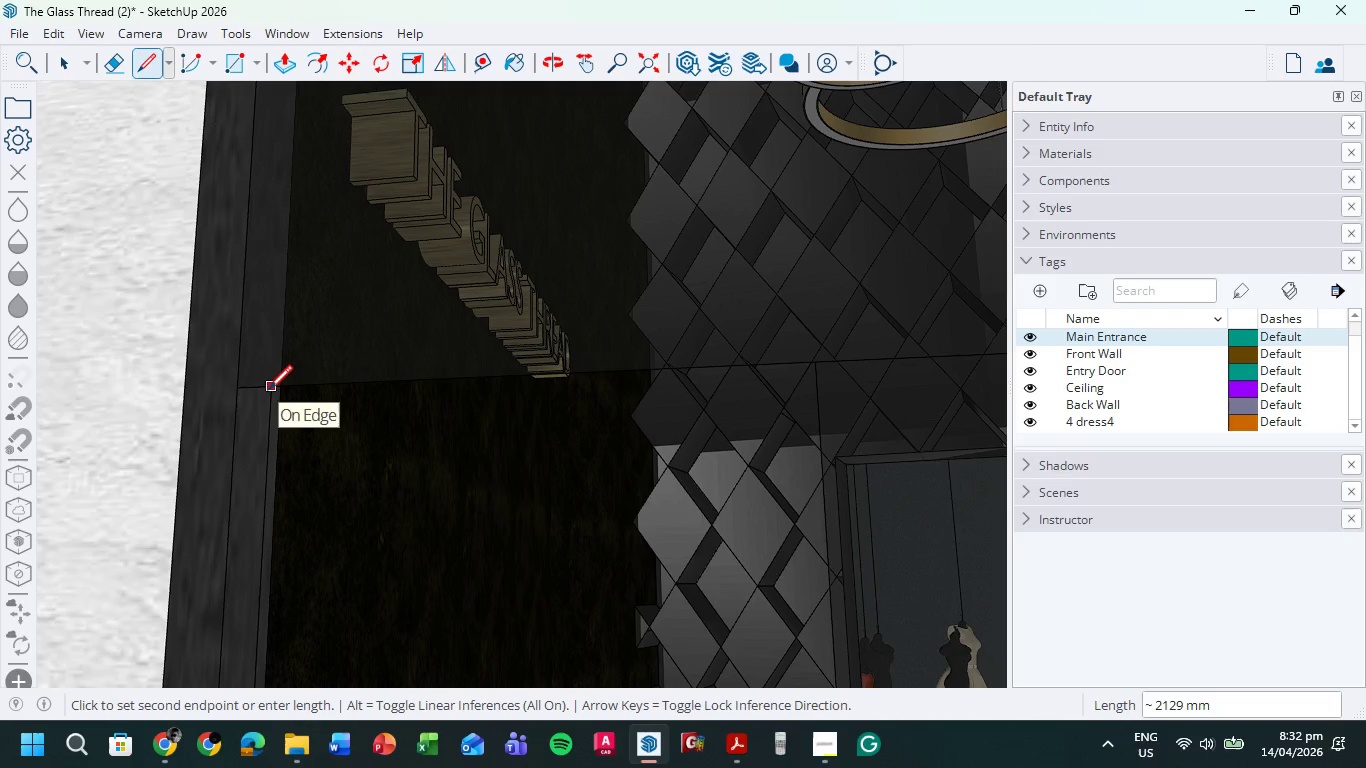 
left_click([268, 401])
 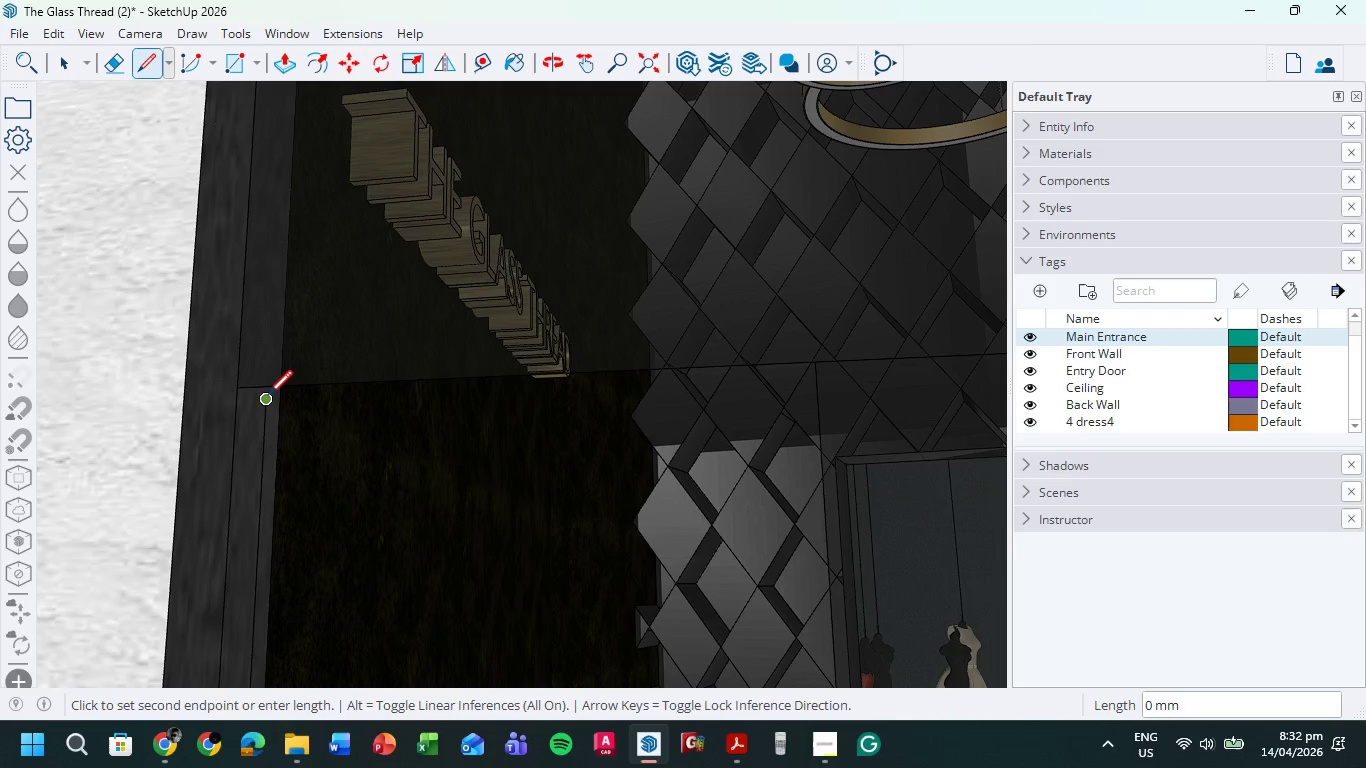 
left_click([268, 397])
 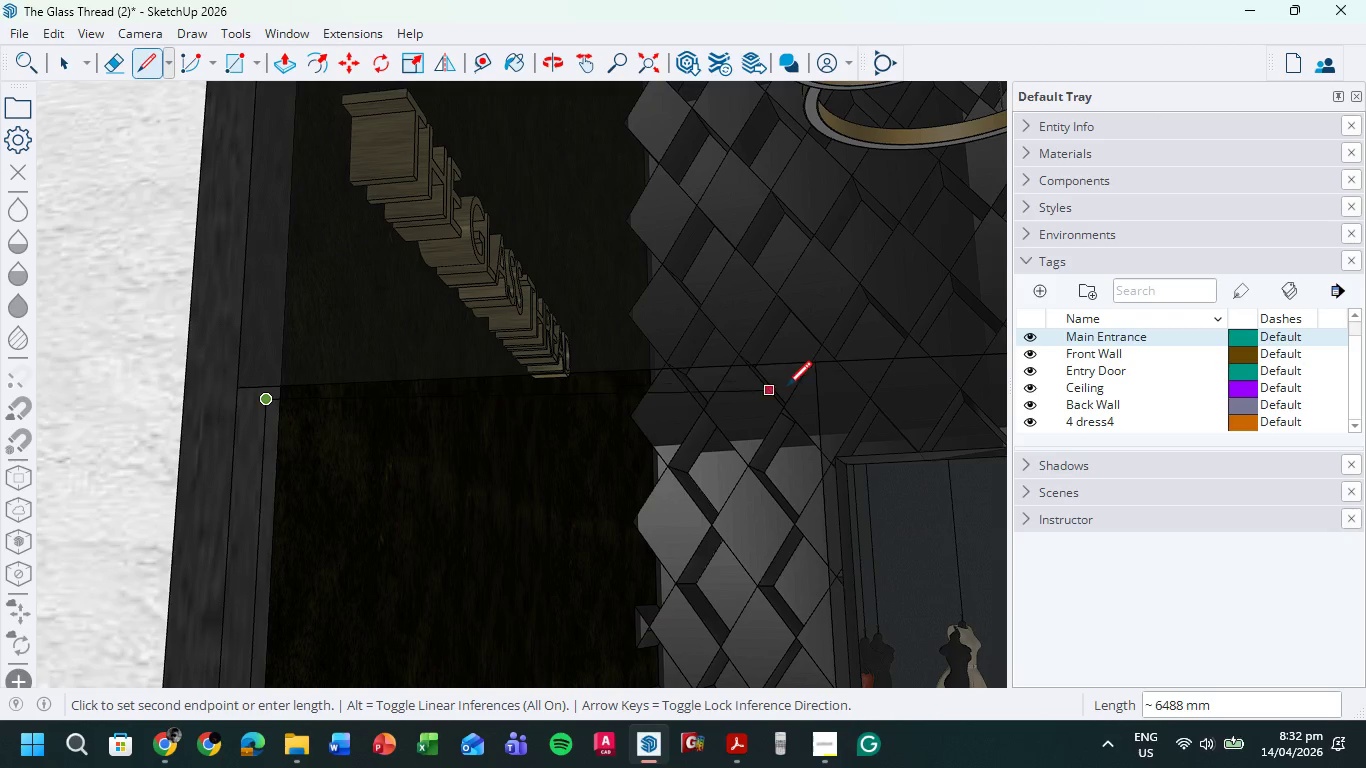 
wait(7.89)
 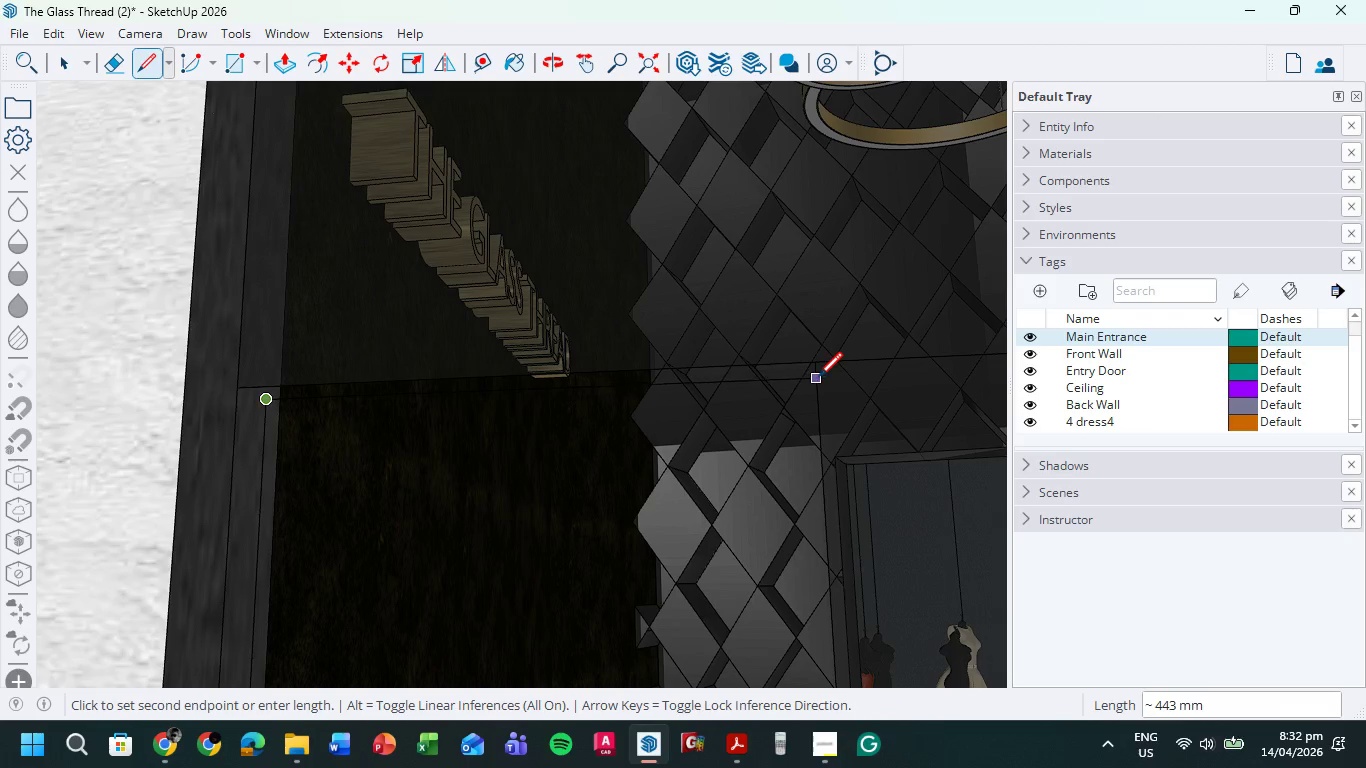 
key(Escape)
 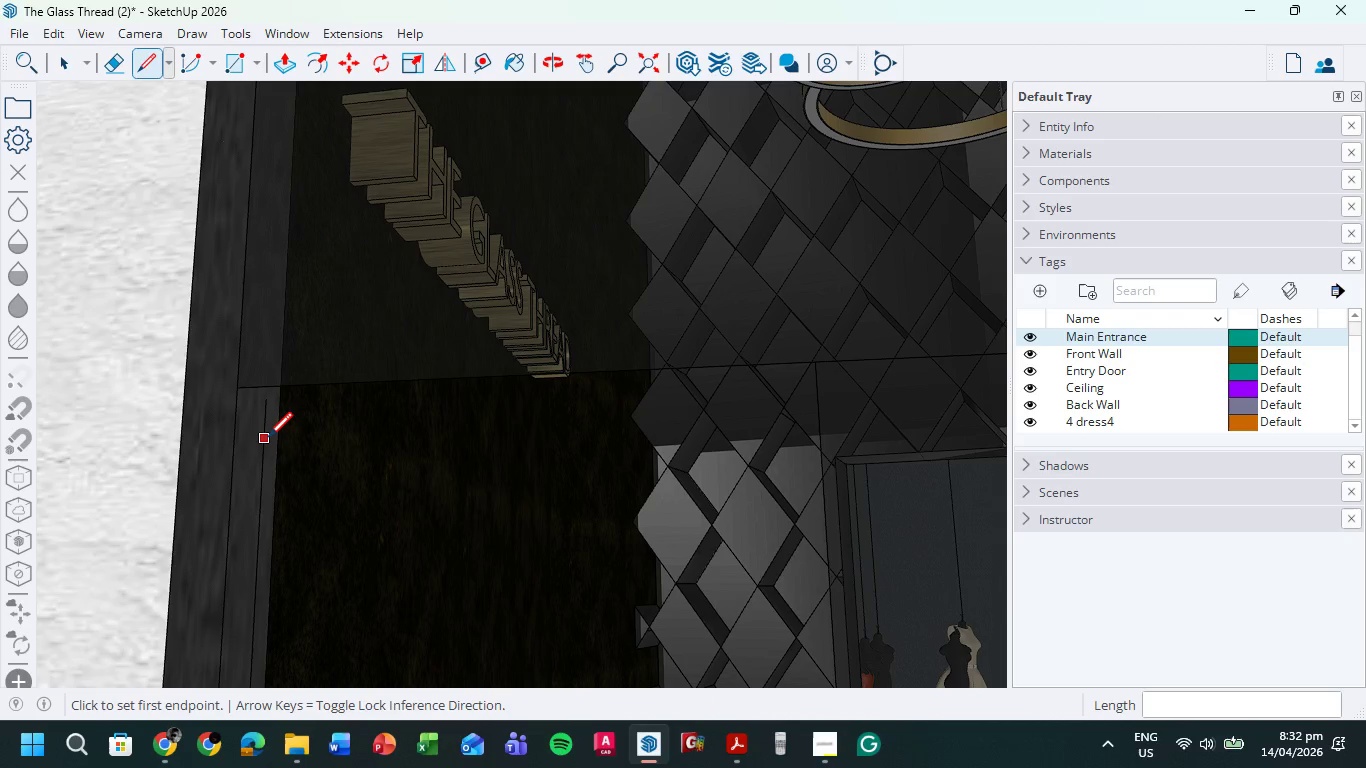 
key(E)
 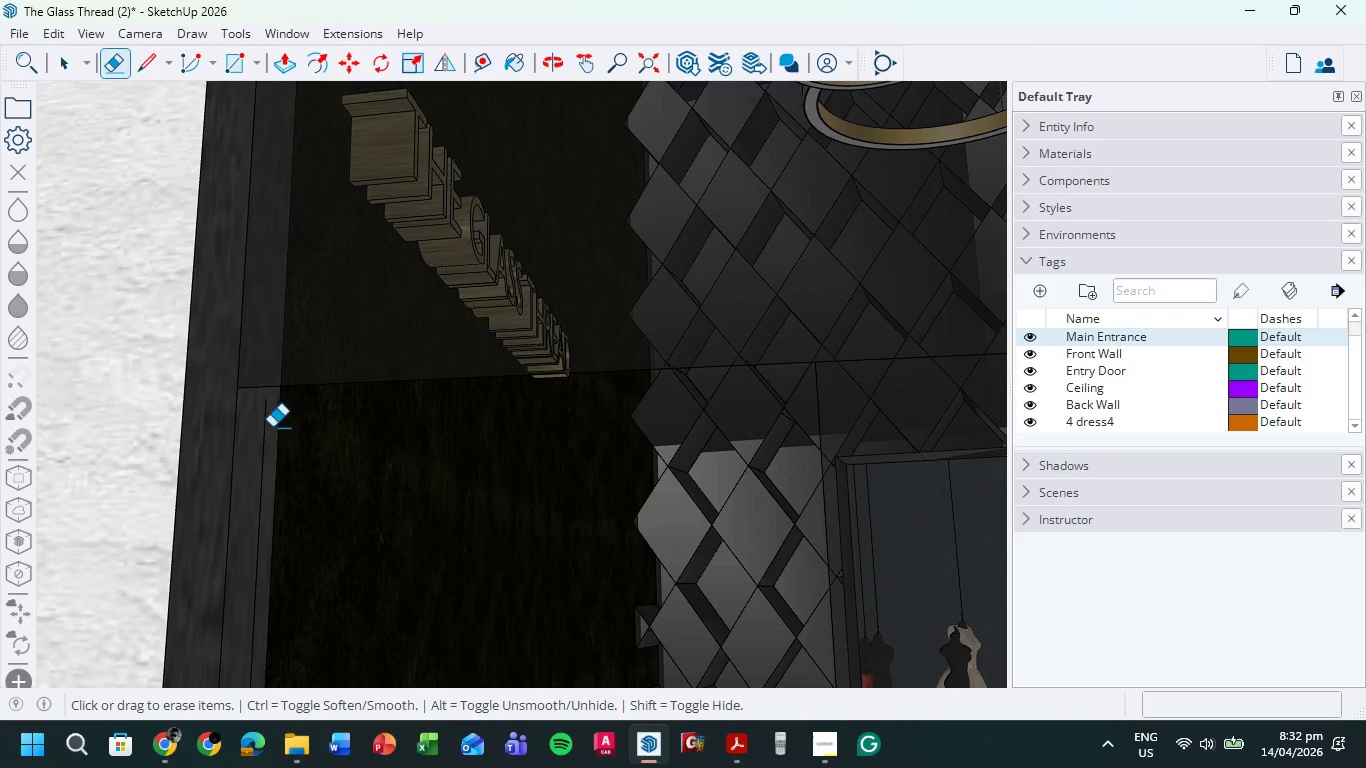 
left_click_drag(start_coordinate=[270, 426], to_coordinate=[263, 422])
 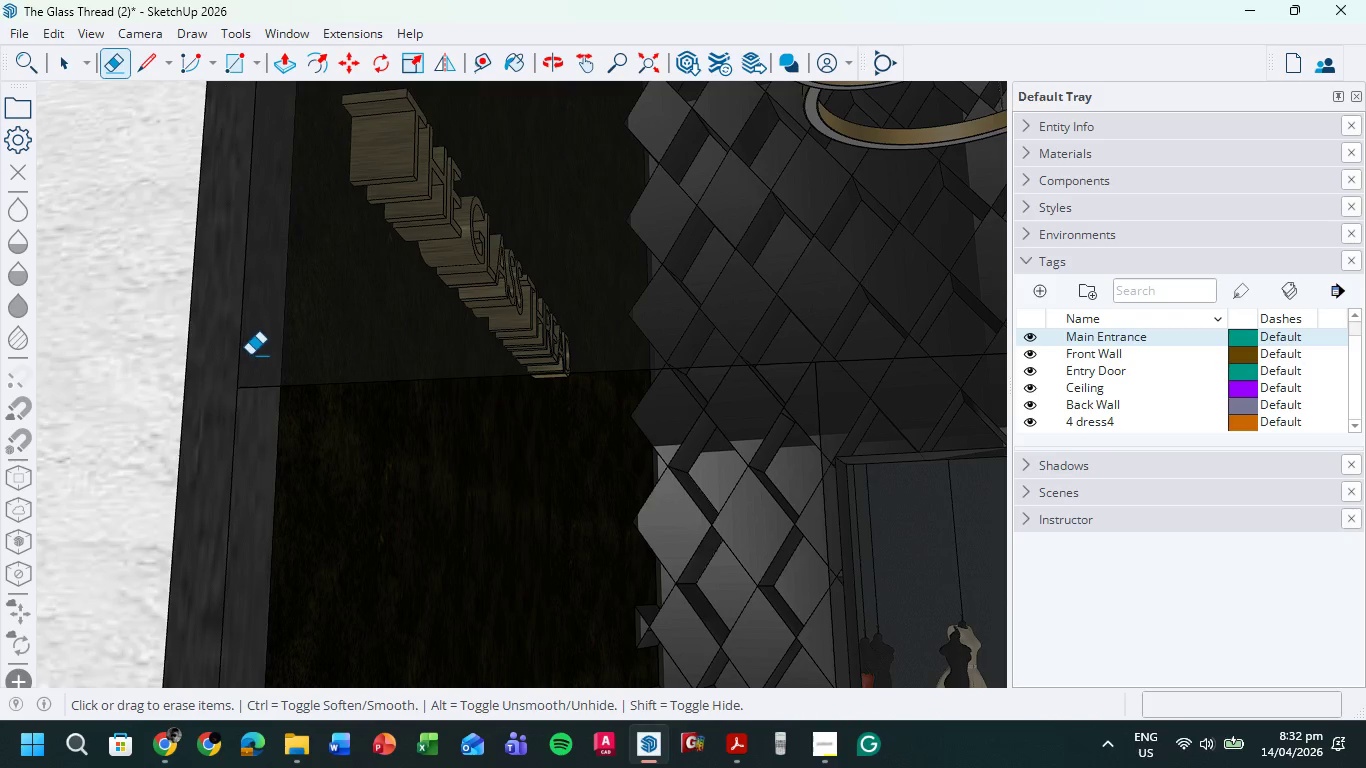 
scroll: coordinate [399, 369], scroll_direction: down, amount: 12.0
 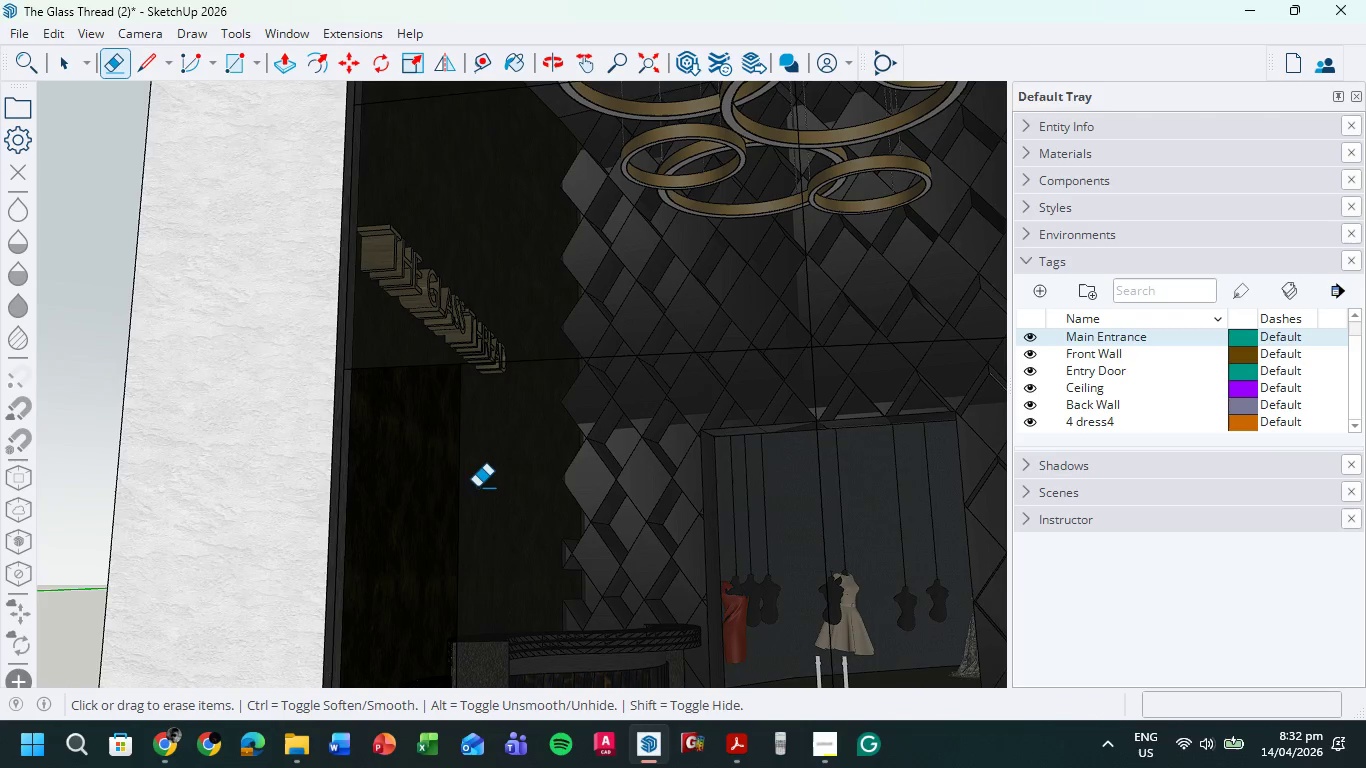 
left_click_drag(start_coordinate=[472, 486], to_coordinate=[460, 484])
 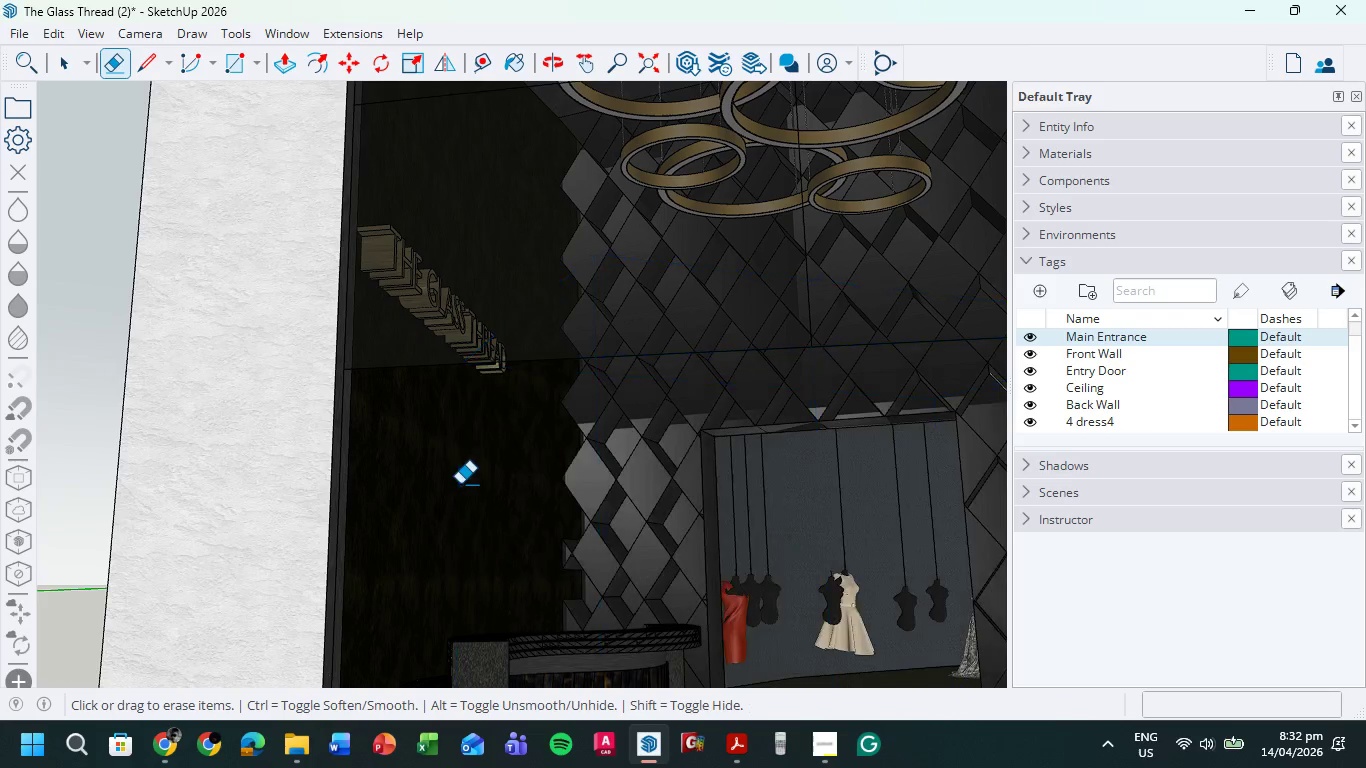 
left_click([460, 484])
 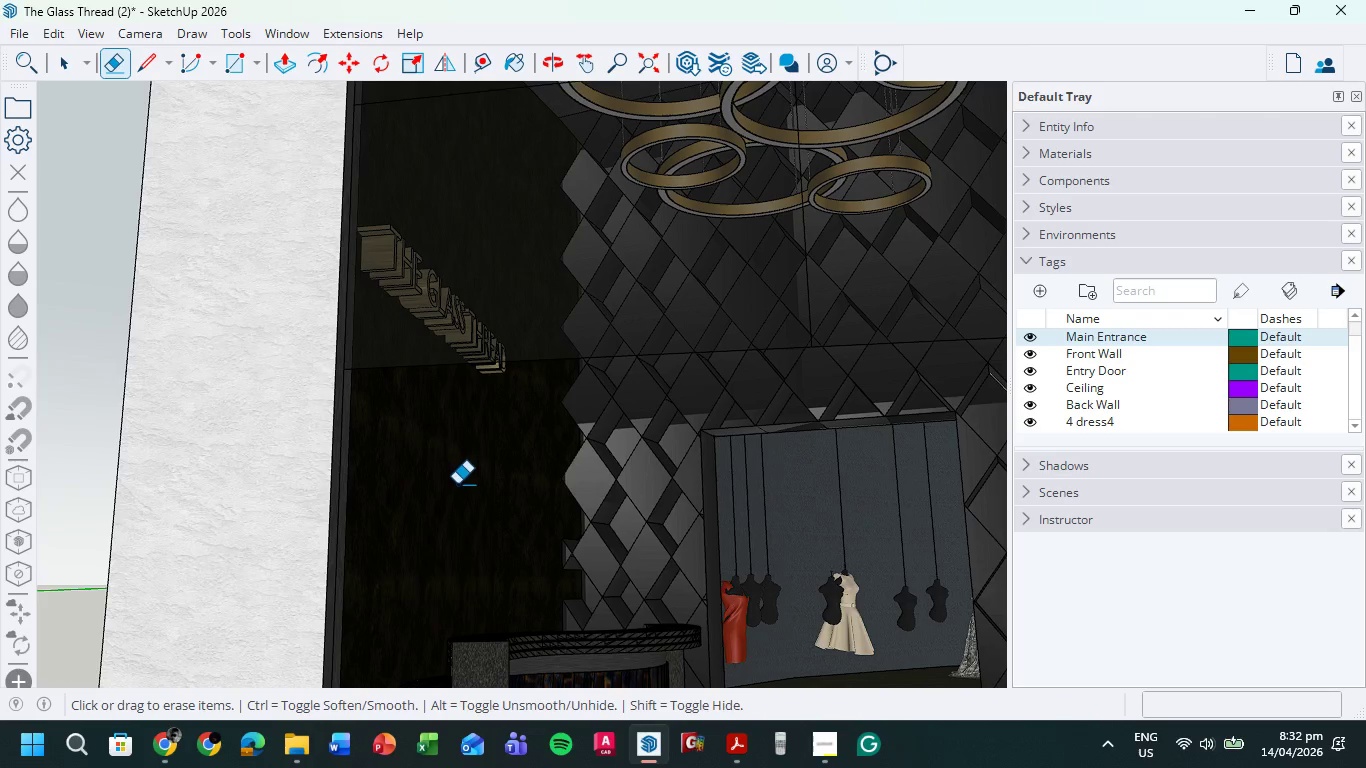 
key(Control+Z)
 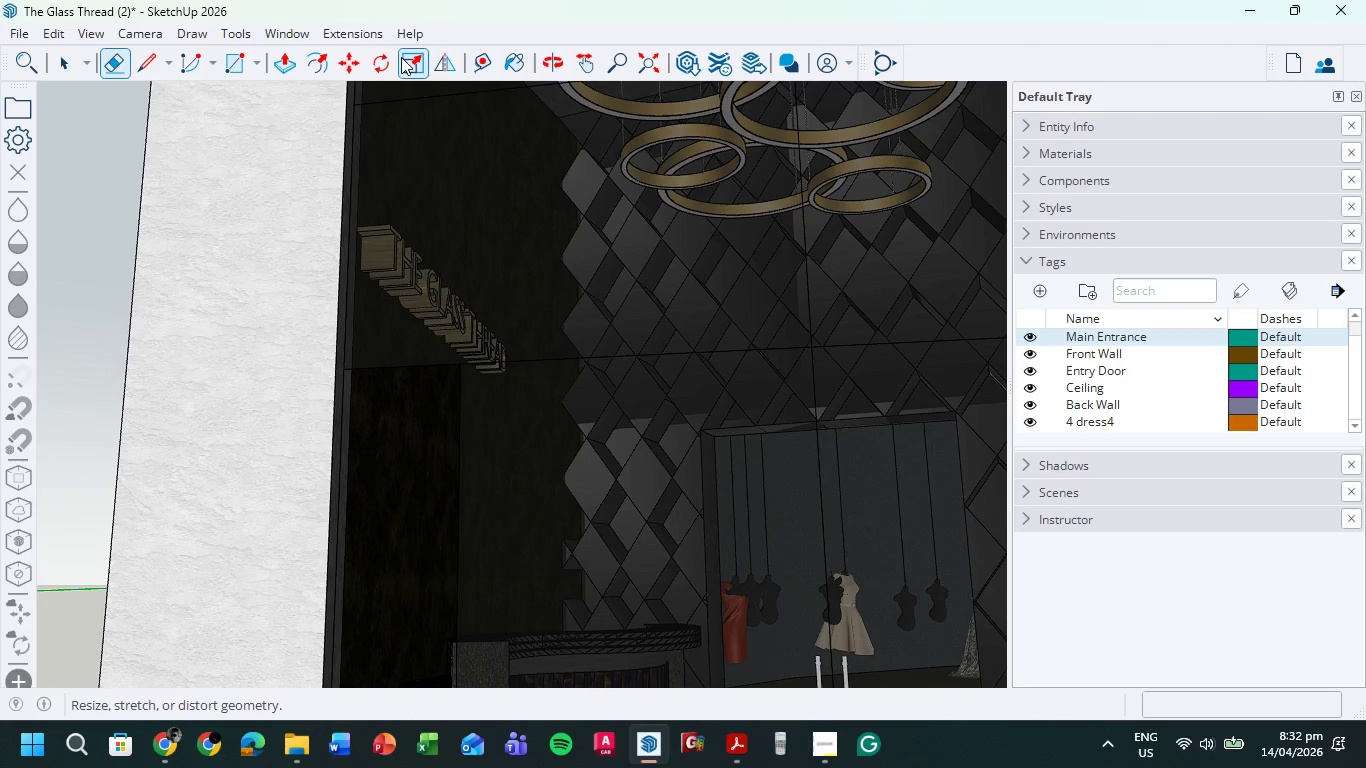 
left_click([409, 64])
 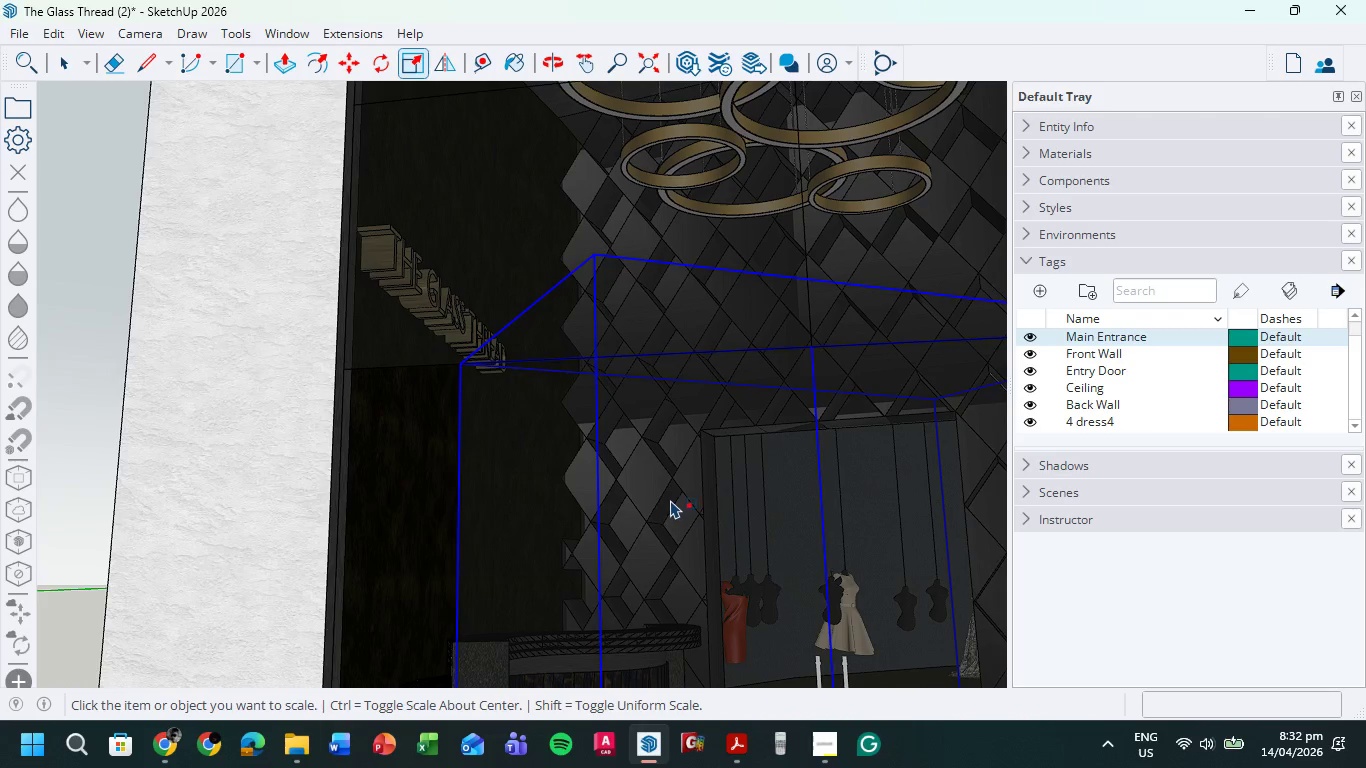 
left_click([666, 505])
 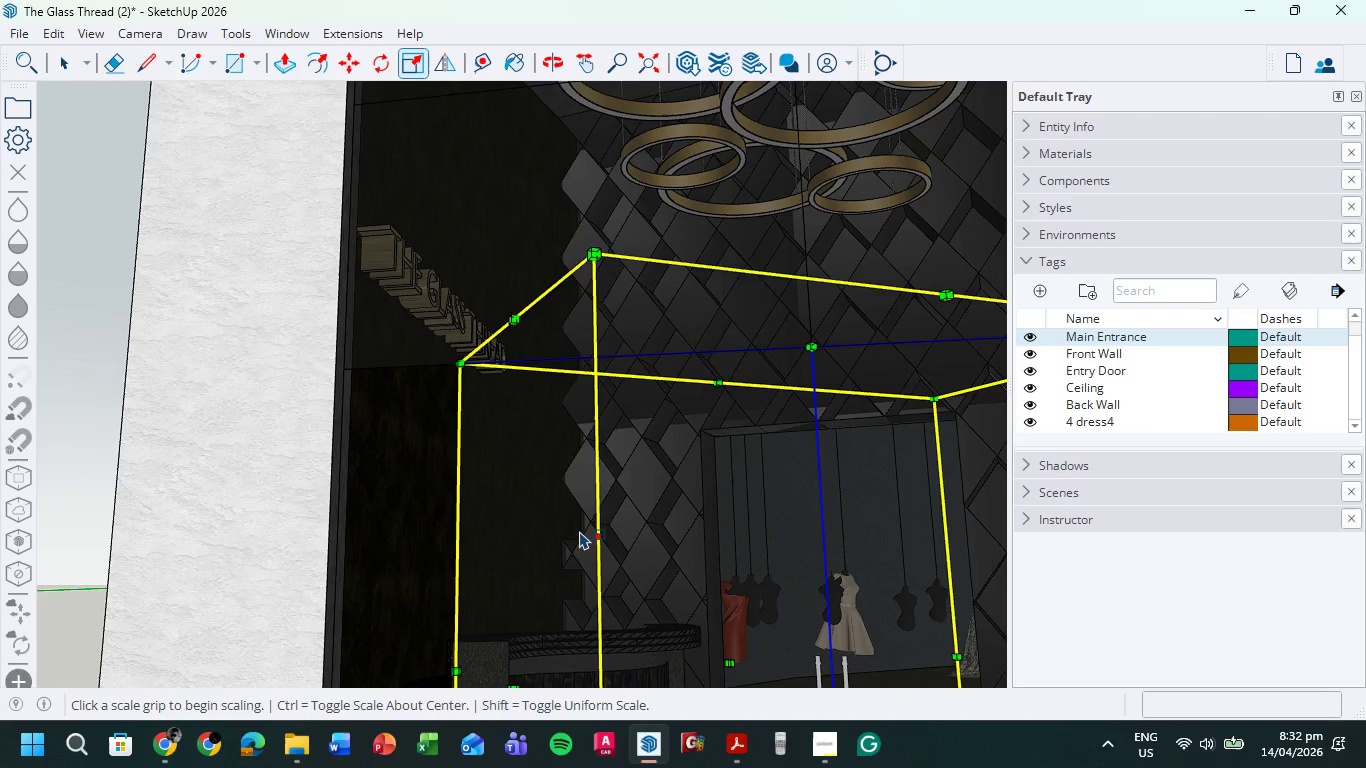 
scroll: coordinate [581, 524], scroll_direction: down, amount: 5.0
 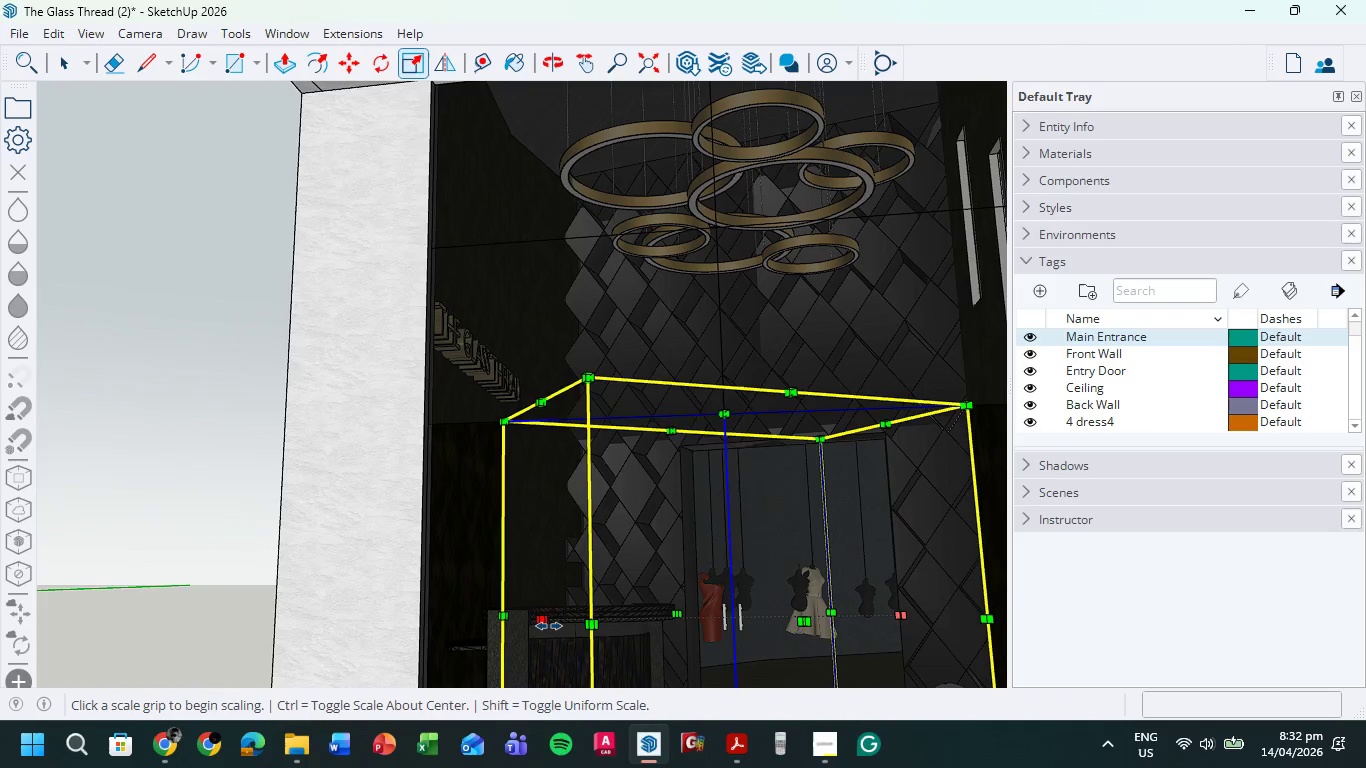 
left_click([545, 623])
 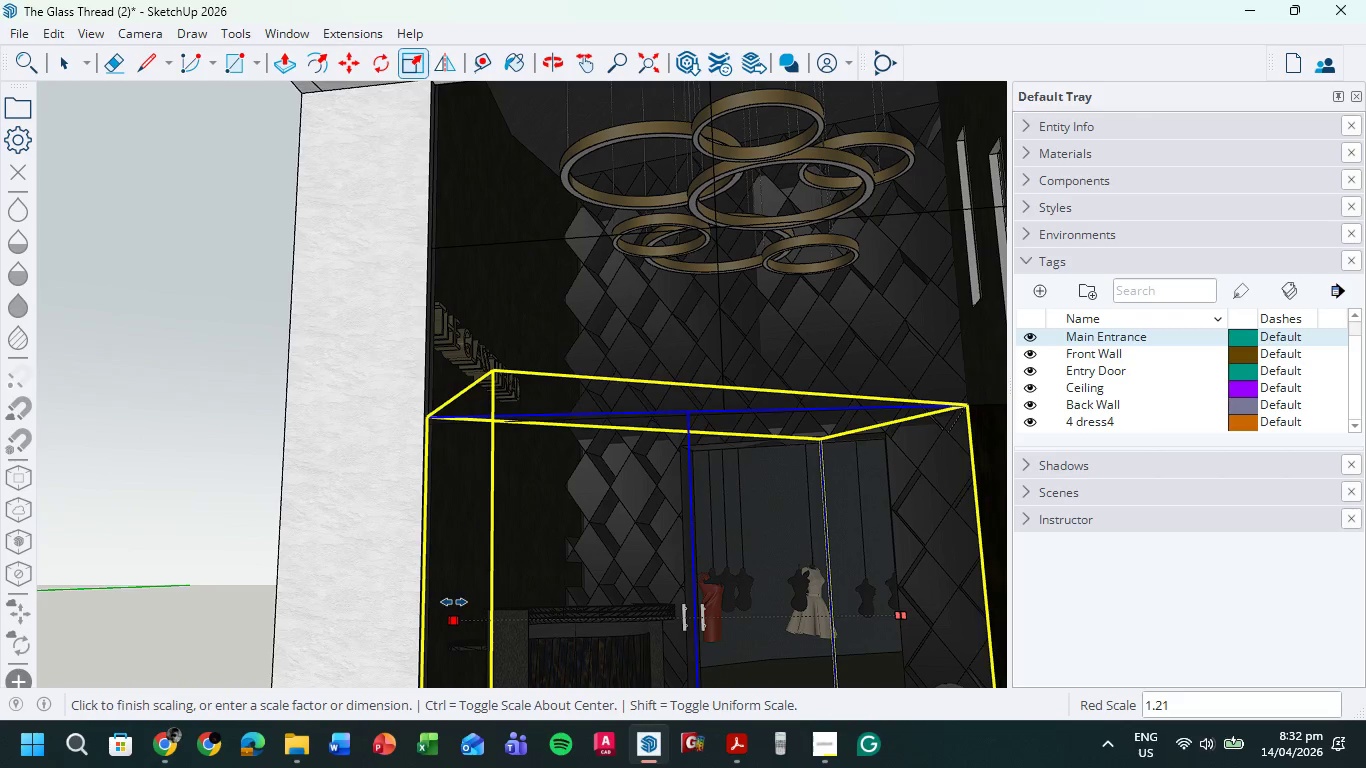 
left_click([453, 602])
 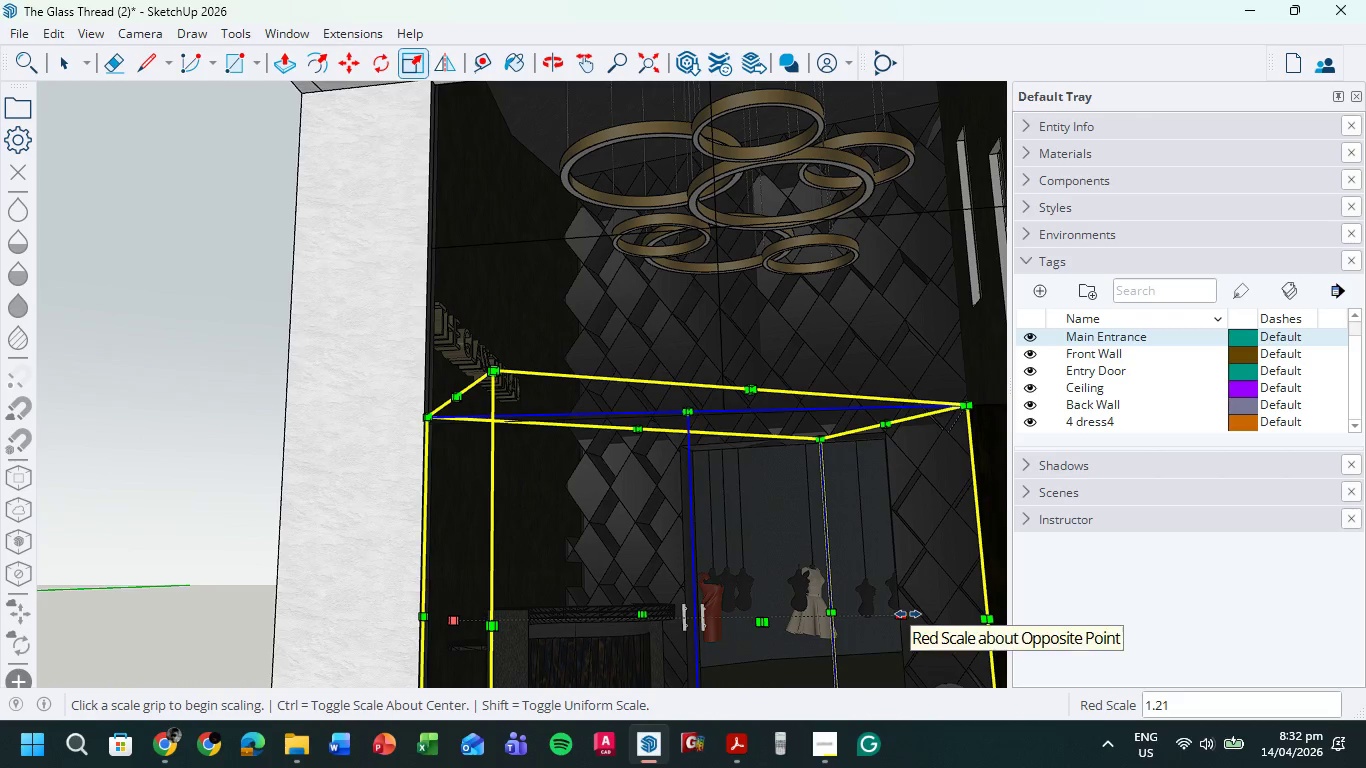 
scroll: coordinate [866, 598], scroll_direction: down, amount: 5.0
 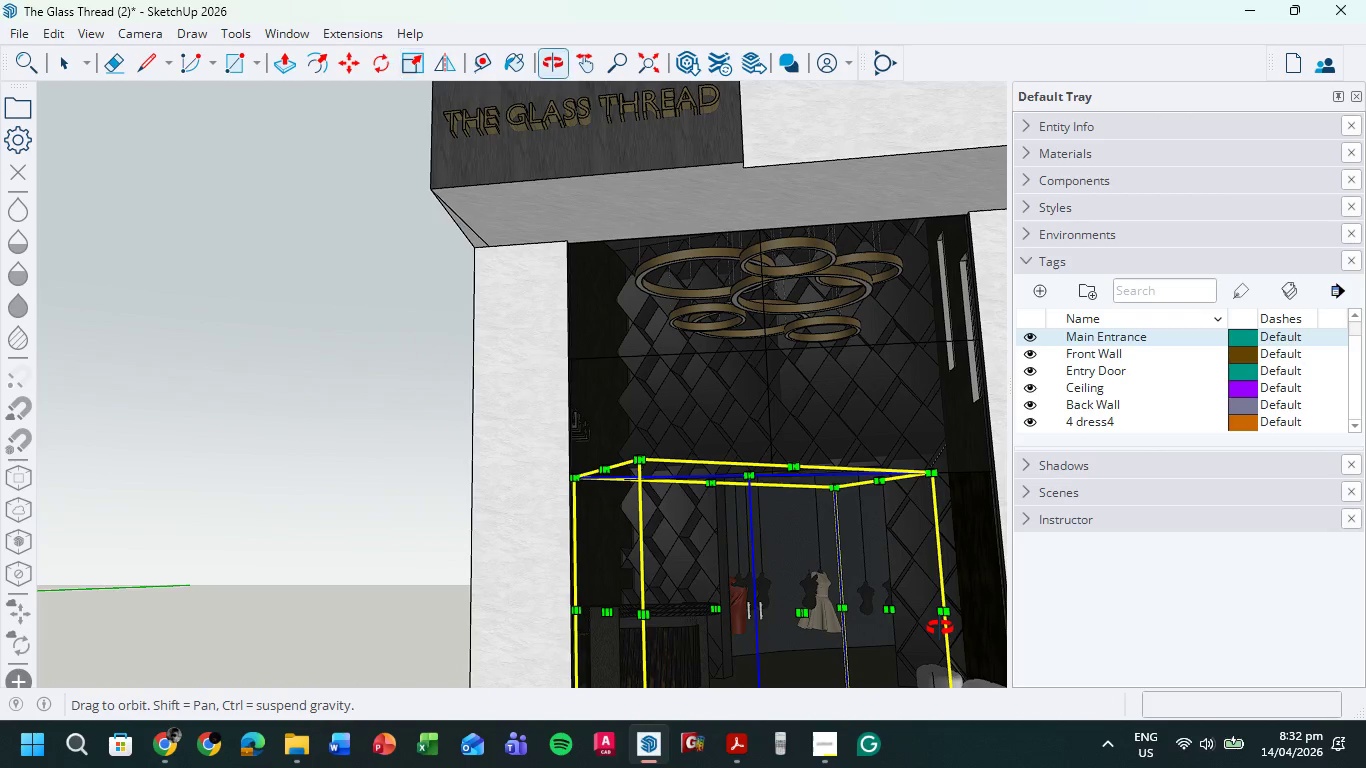 
hold_key(key=ShiftLeft, duration=0.69)
 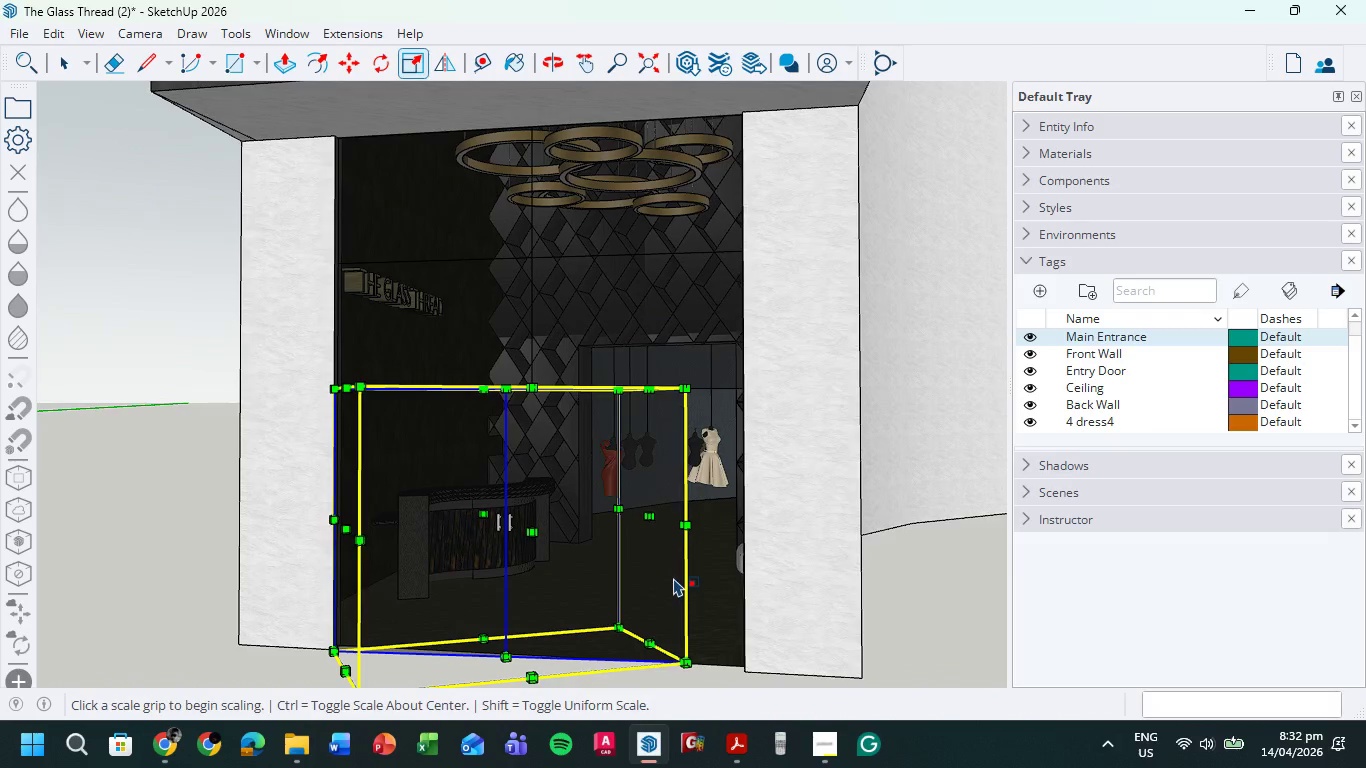 
scroll: coordinate [669, 582], scroll_direction: up, amount: 3.0
 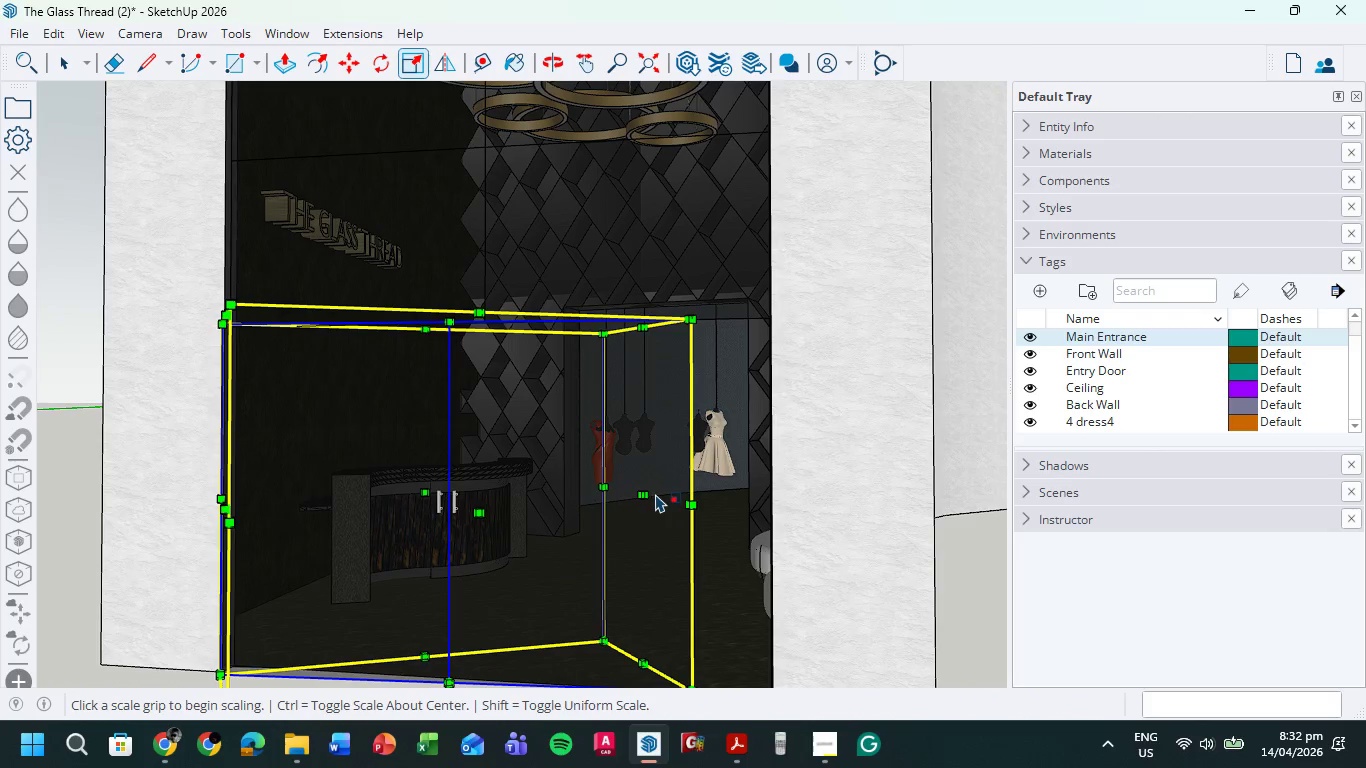 
left_click([649, 494])
 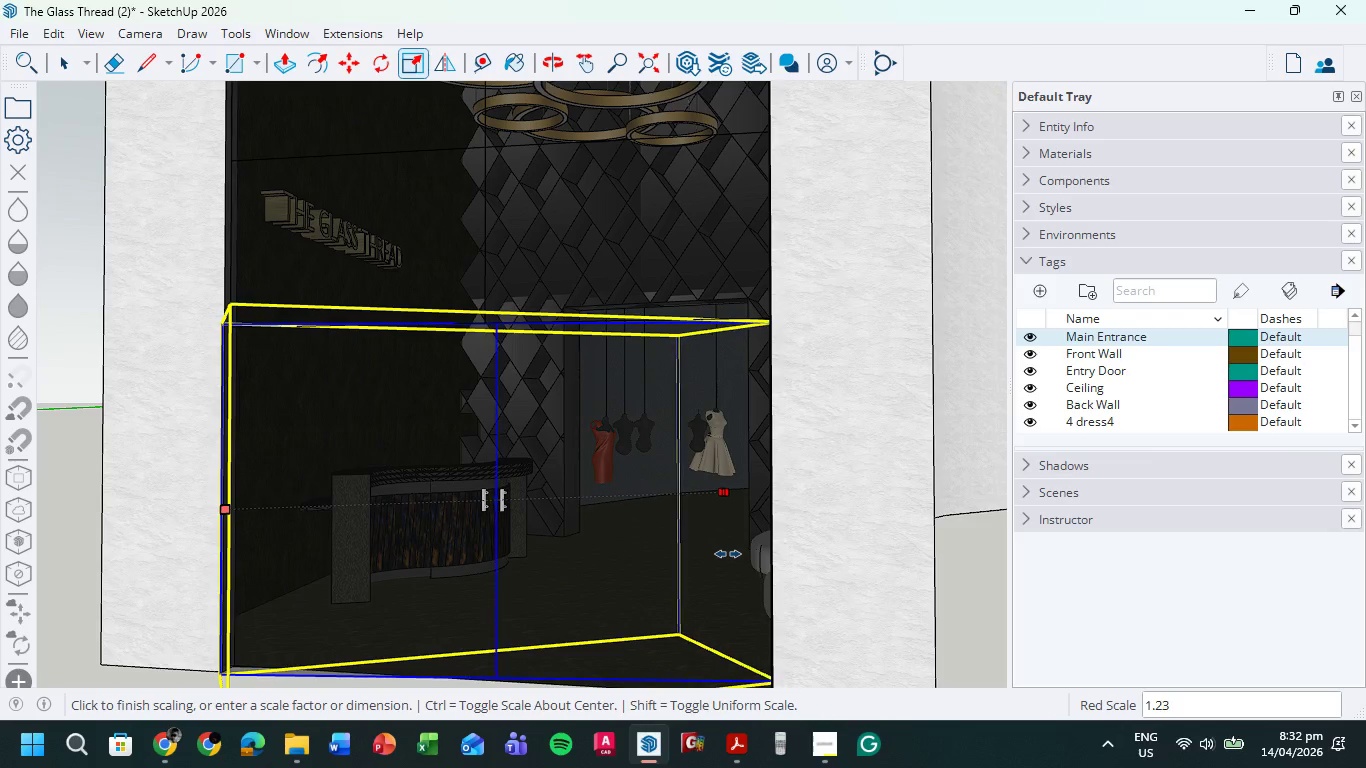 
wait(11.64)
 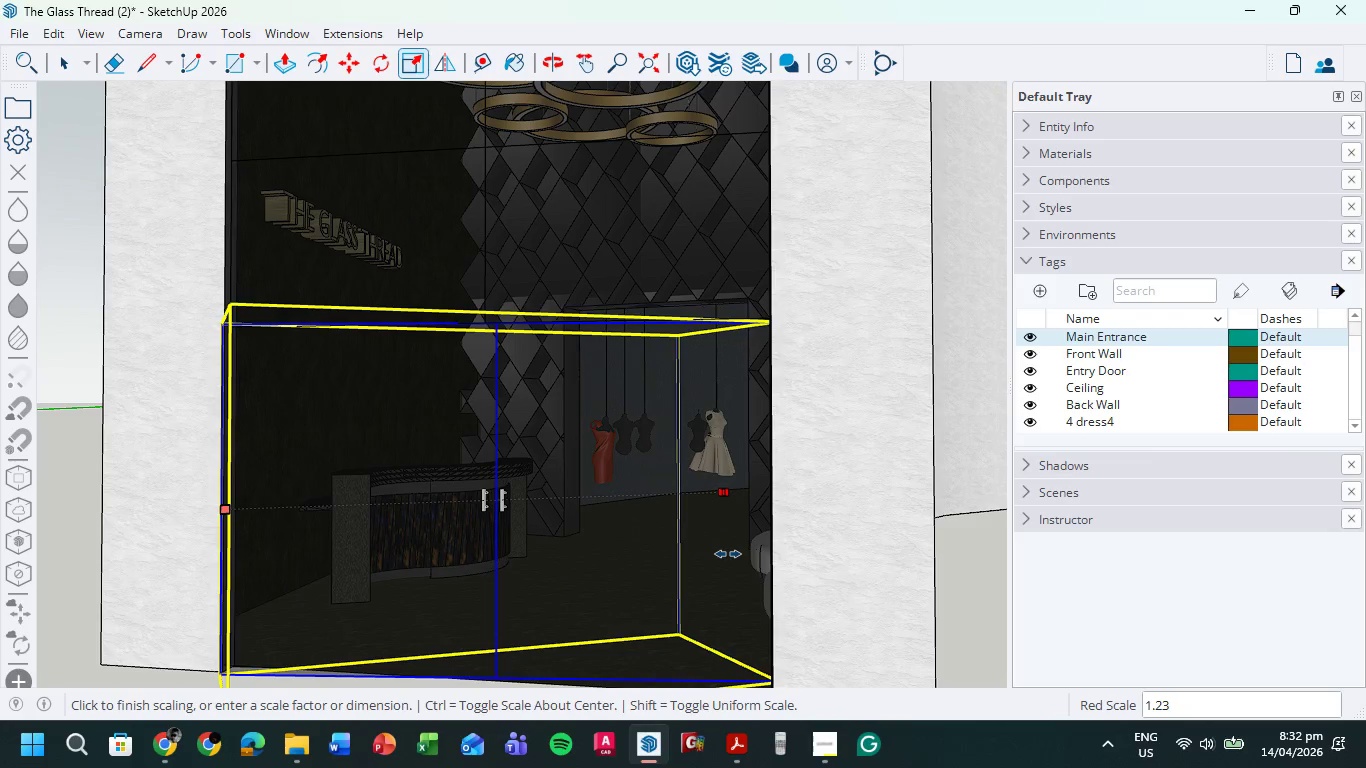 
key(Control+Z)
 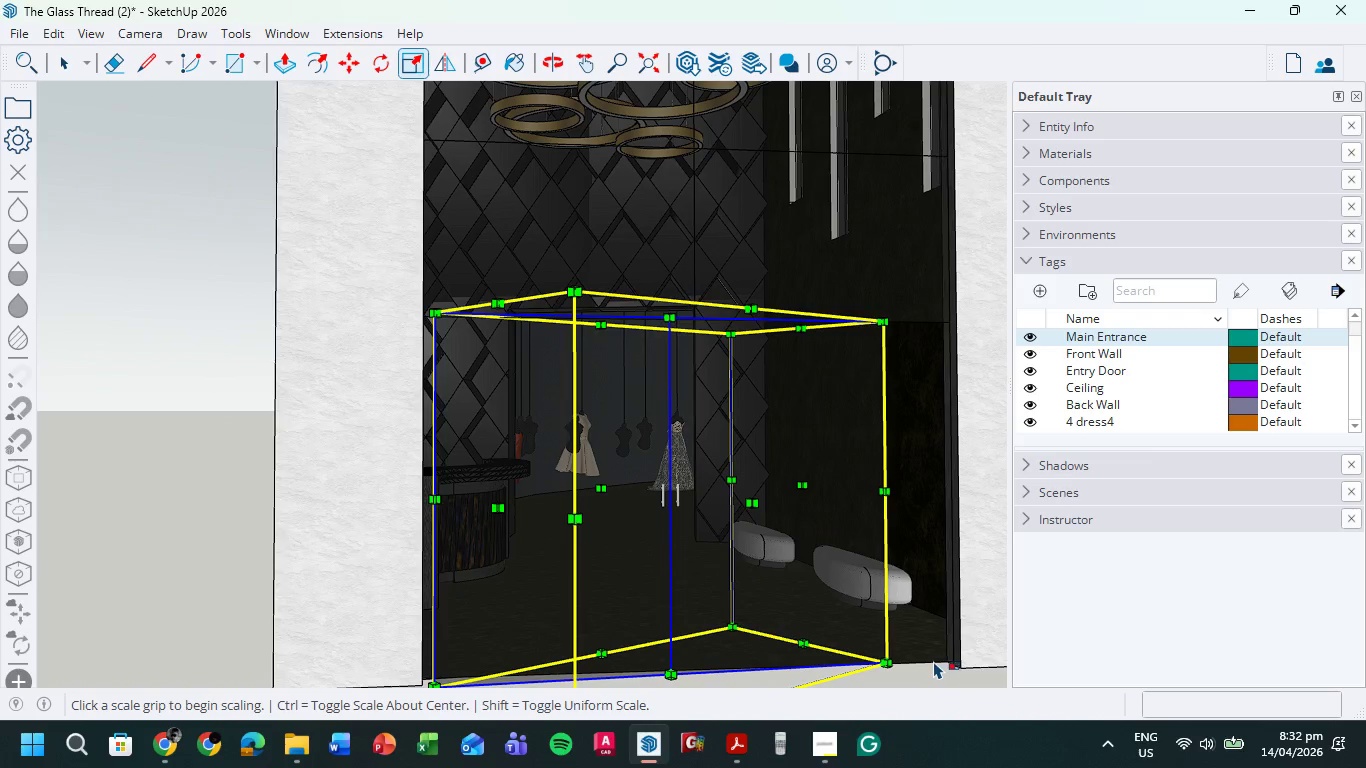 
key(Control+Z)
 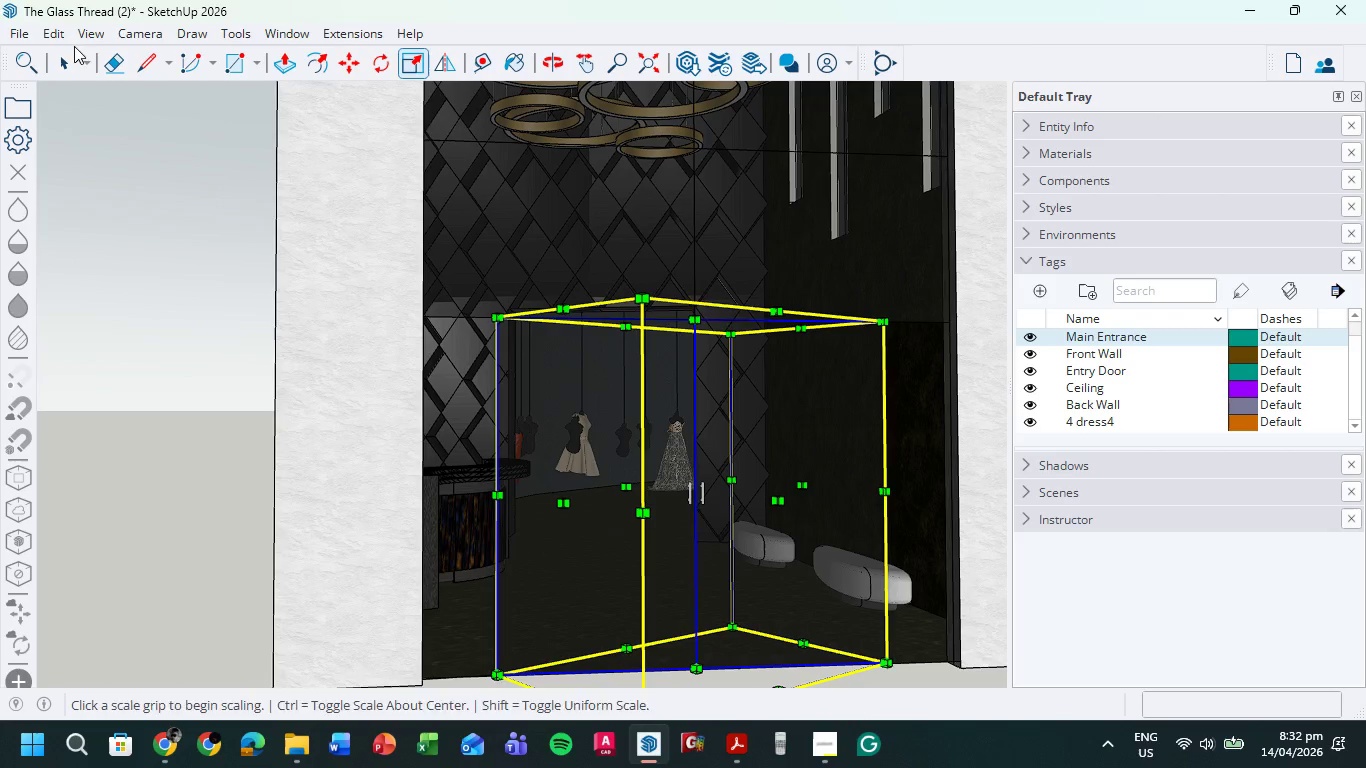 
left_click([73, 56])
 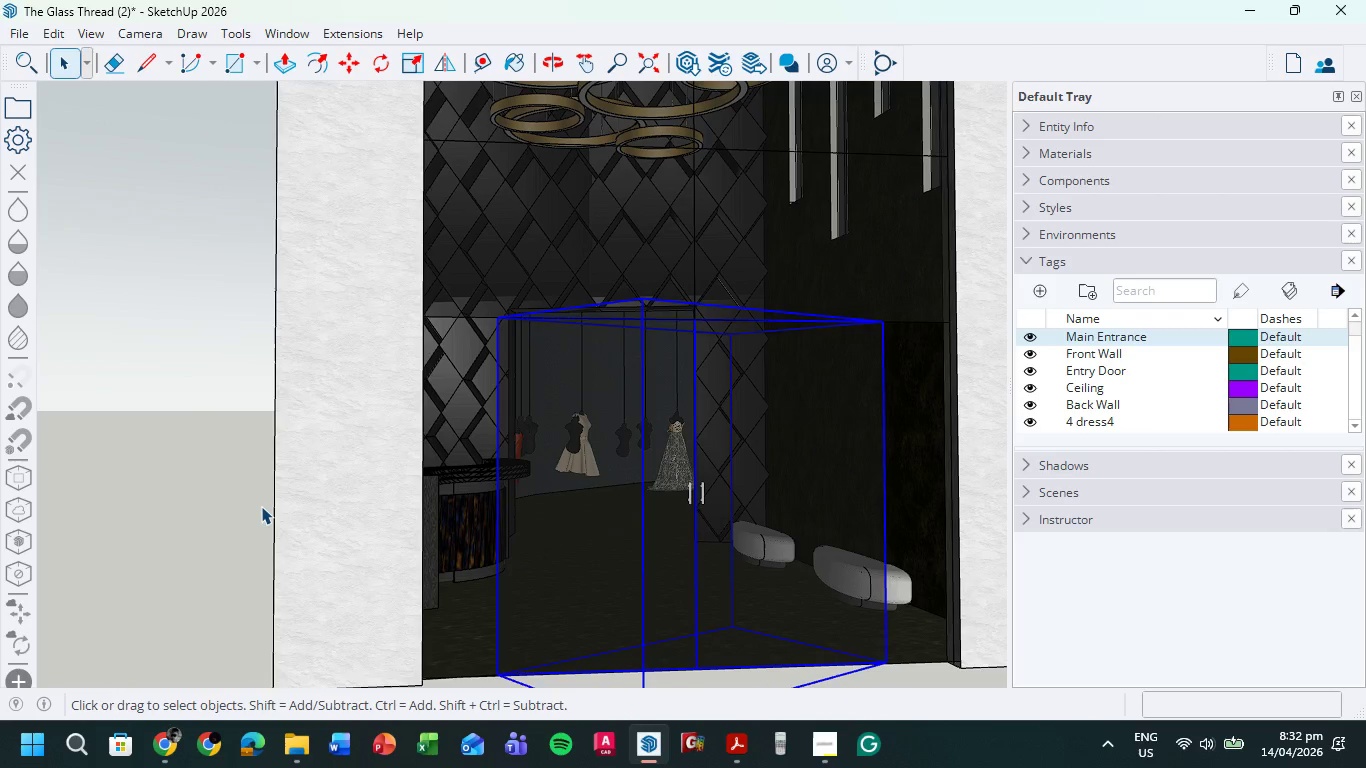 
left_click([181, 451])
 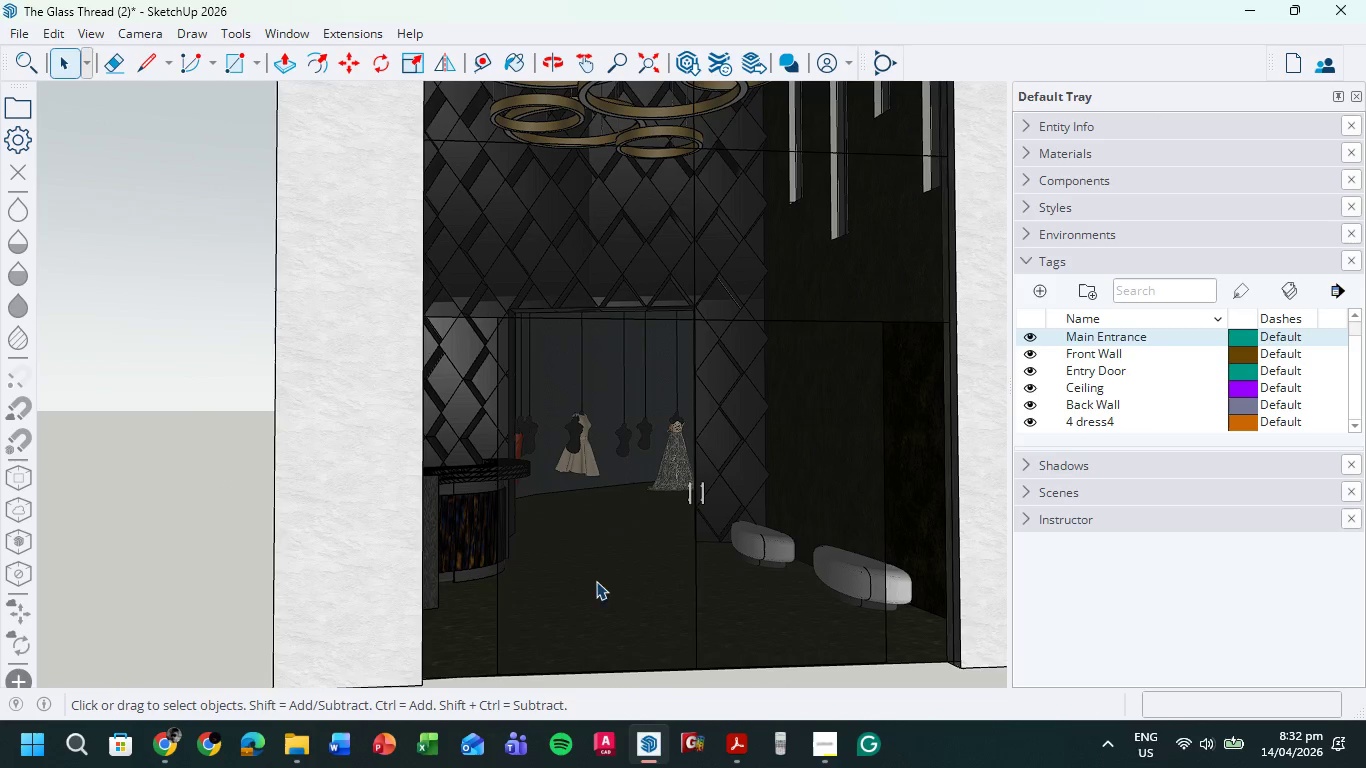 
left_click([614, 573])
 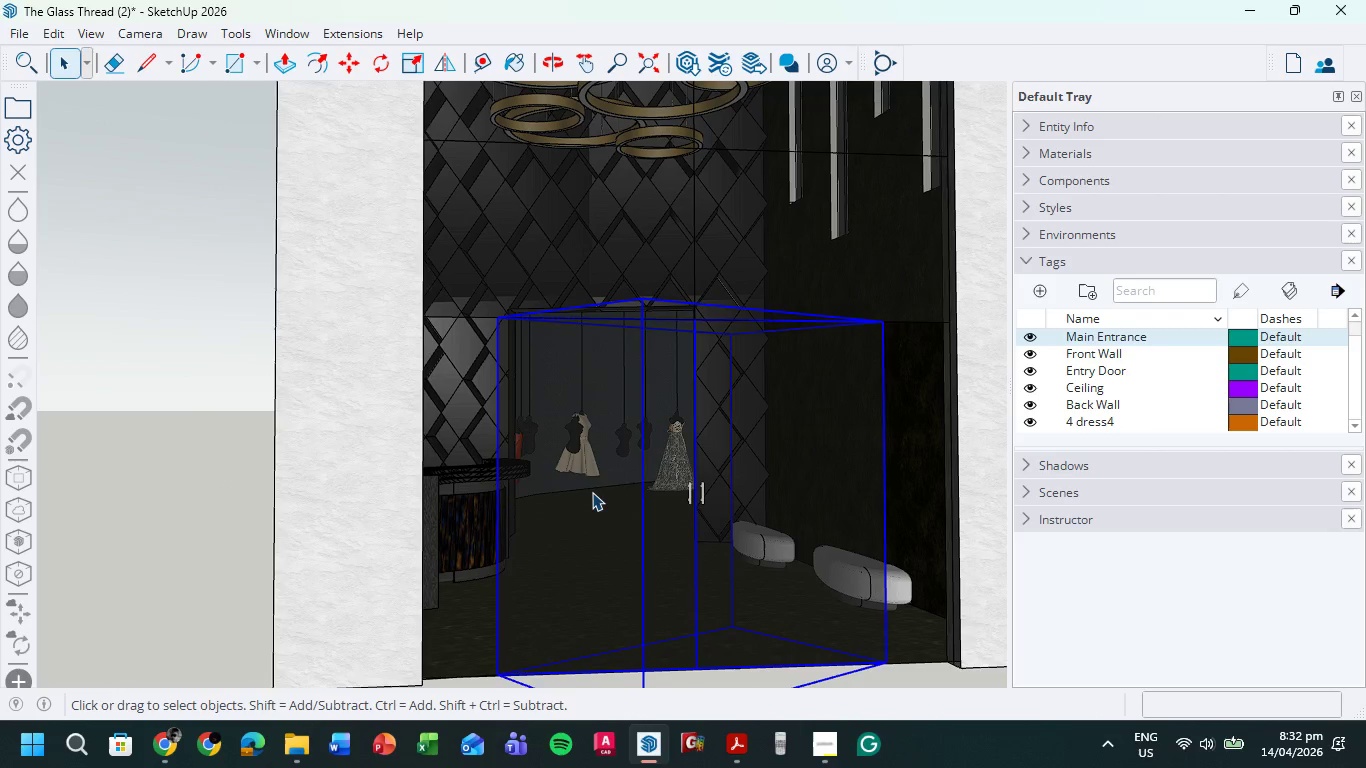 
double_click([592, 492])
 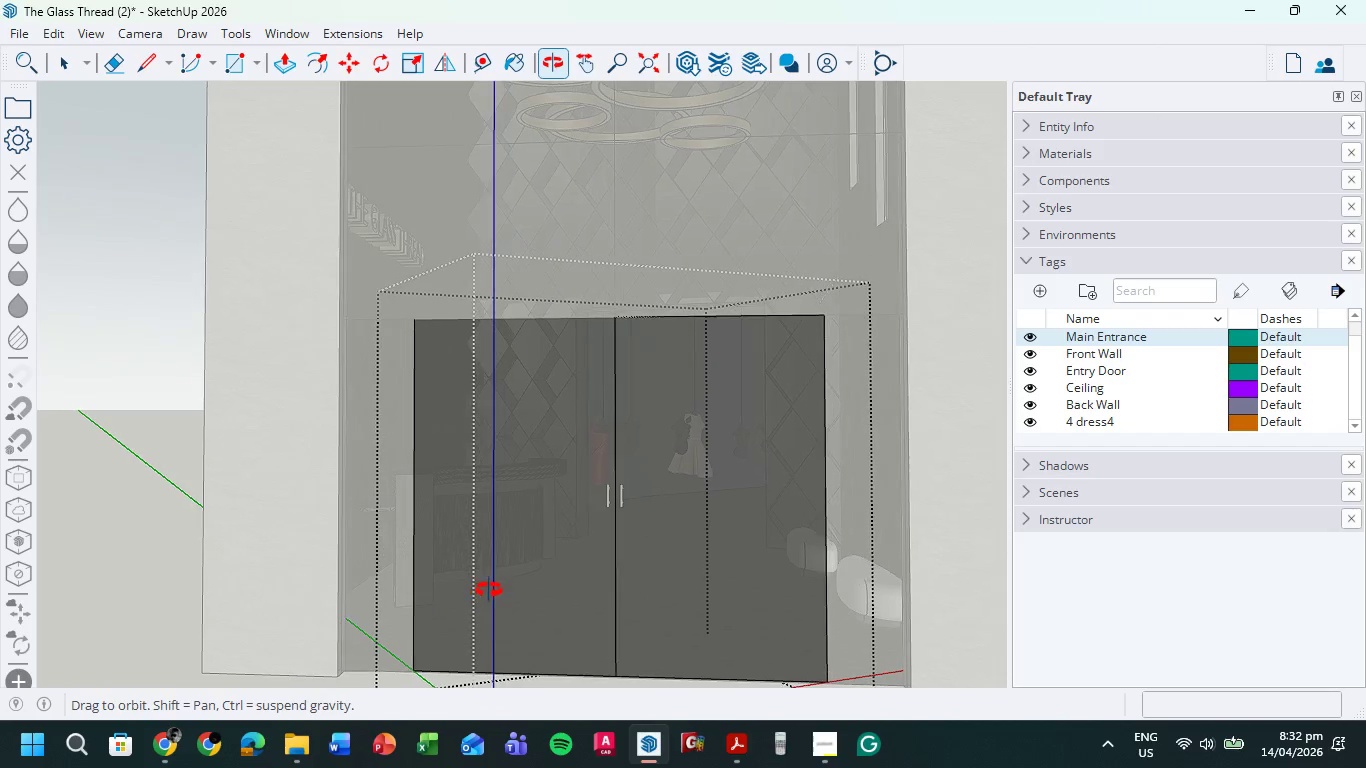 
scroll: coordinate [412, 328], scroll_direction: up, amount: 3.0
 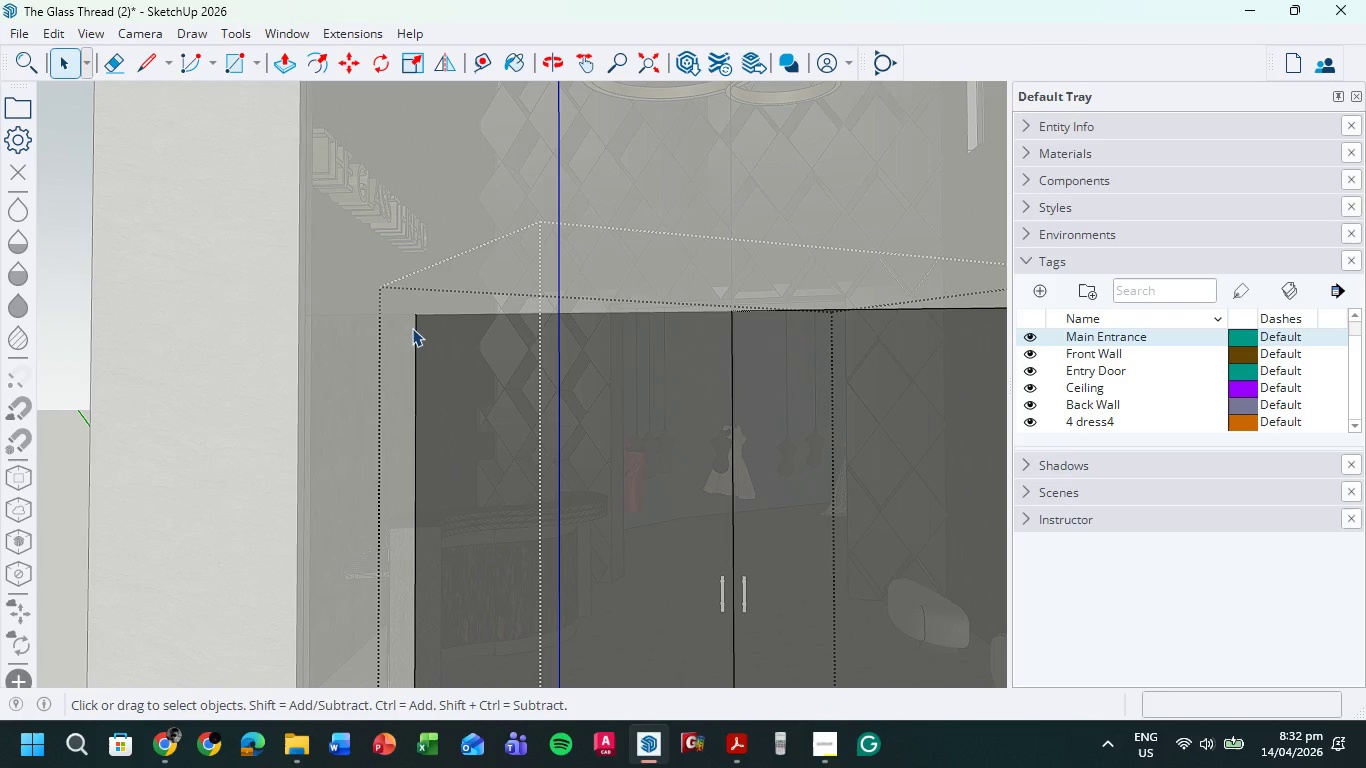 
key(L)
 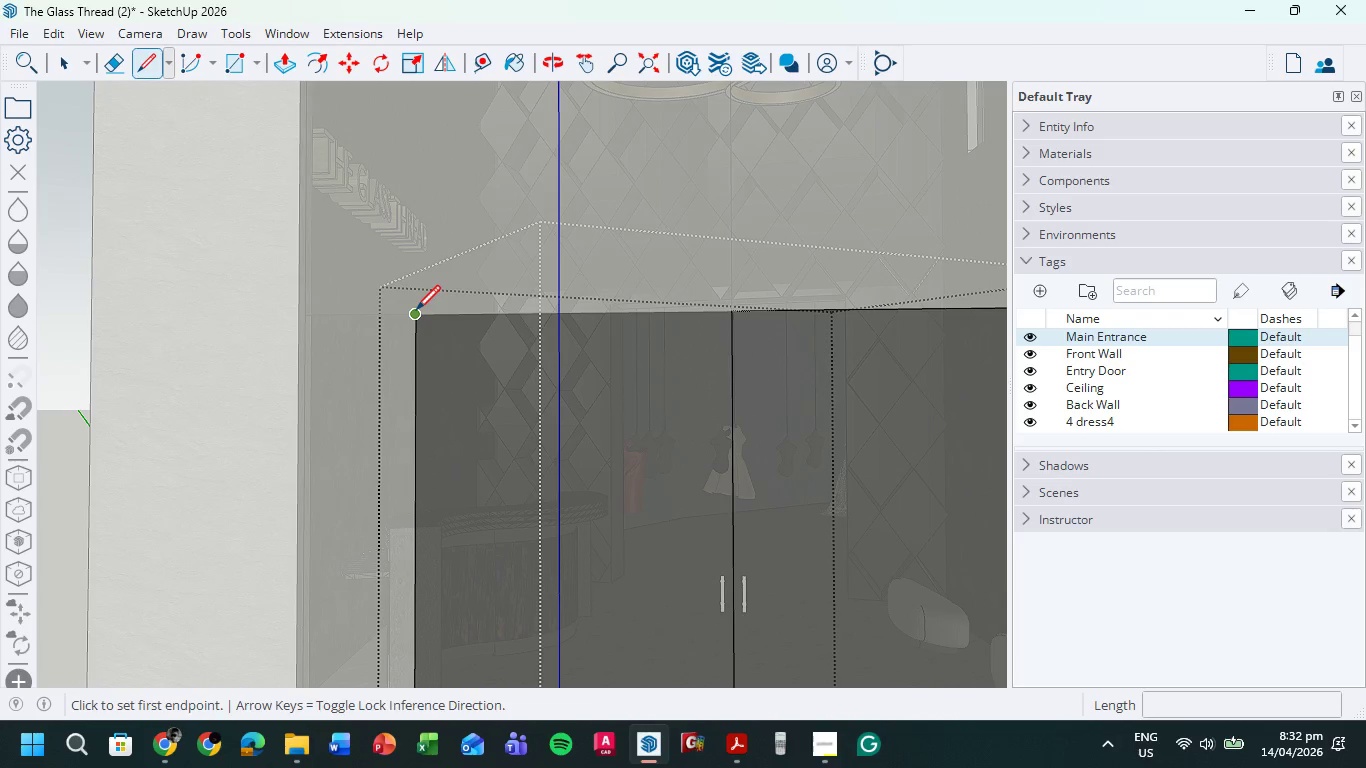 
left_click([416, 312])
 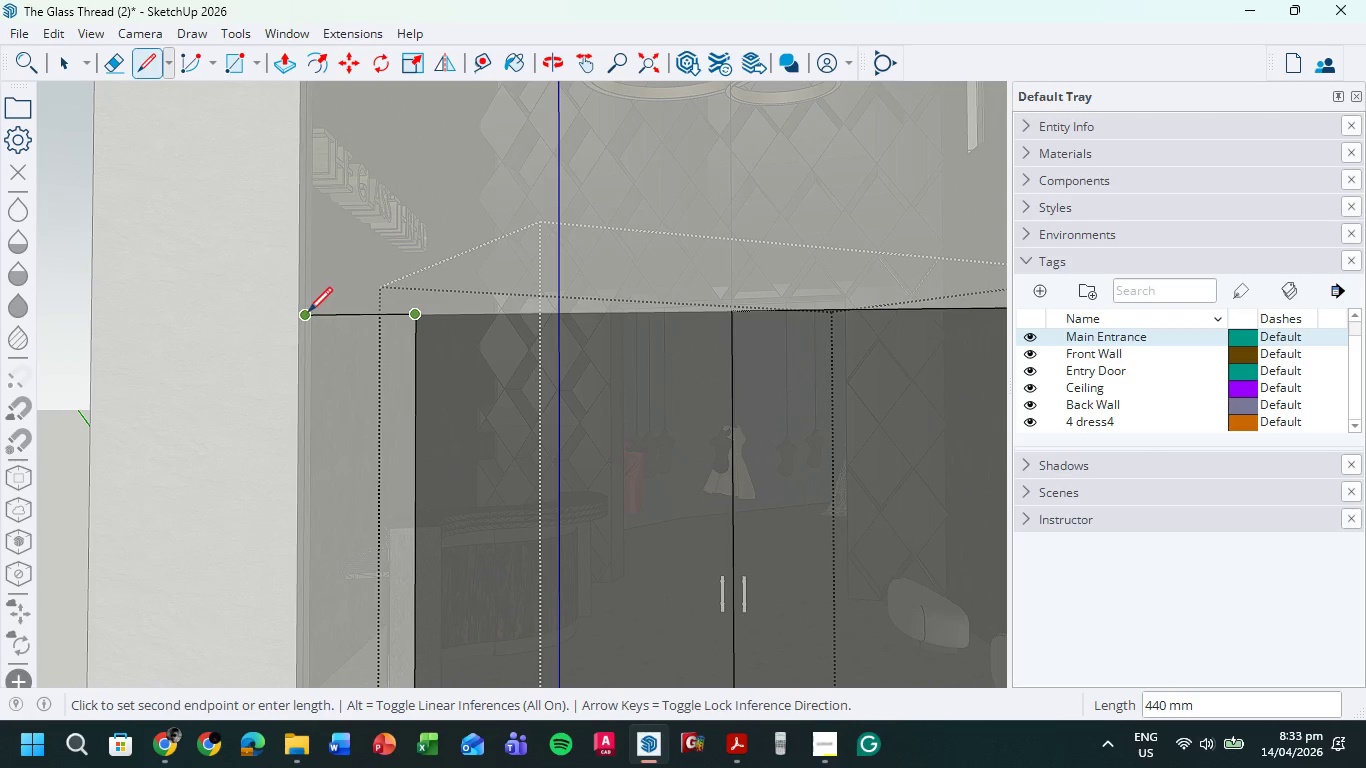 
left_click([308, 314])
 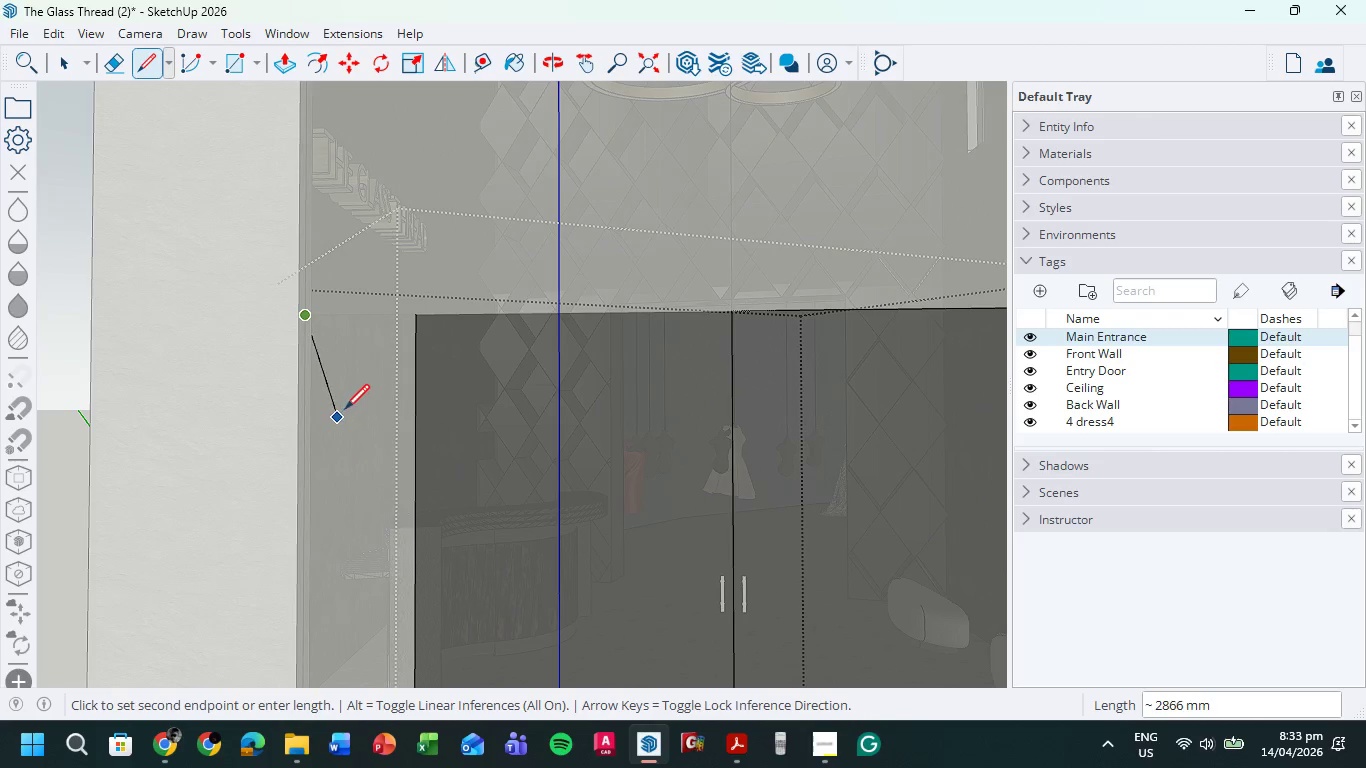 
scroll: coordinate [345, 412], scroll_direction: down, amount: 4.0
 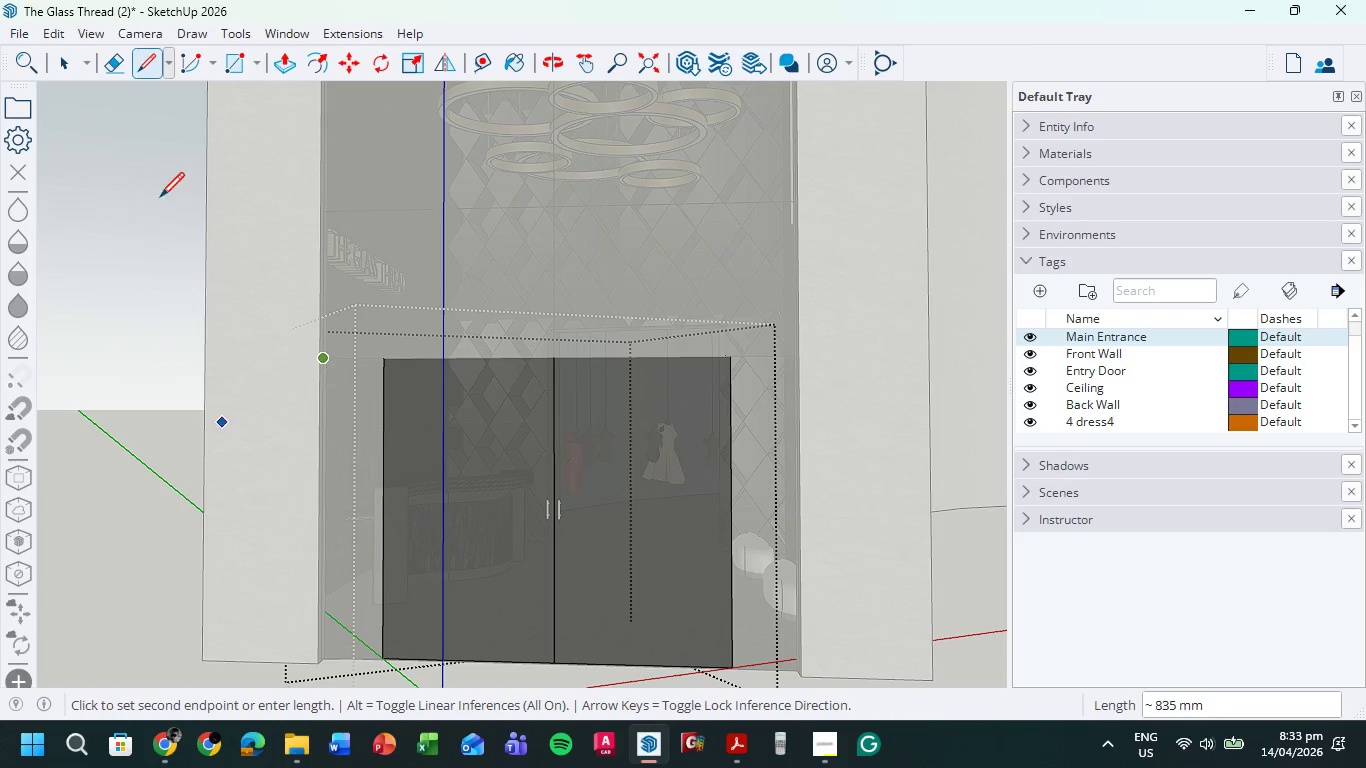 
left_click([67, 58])
 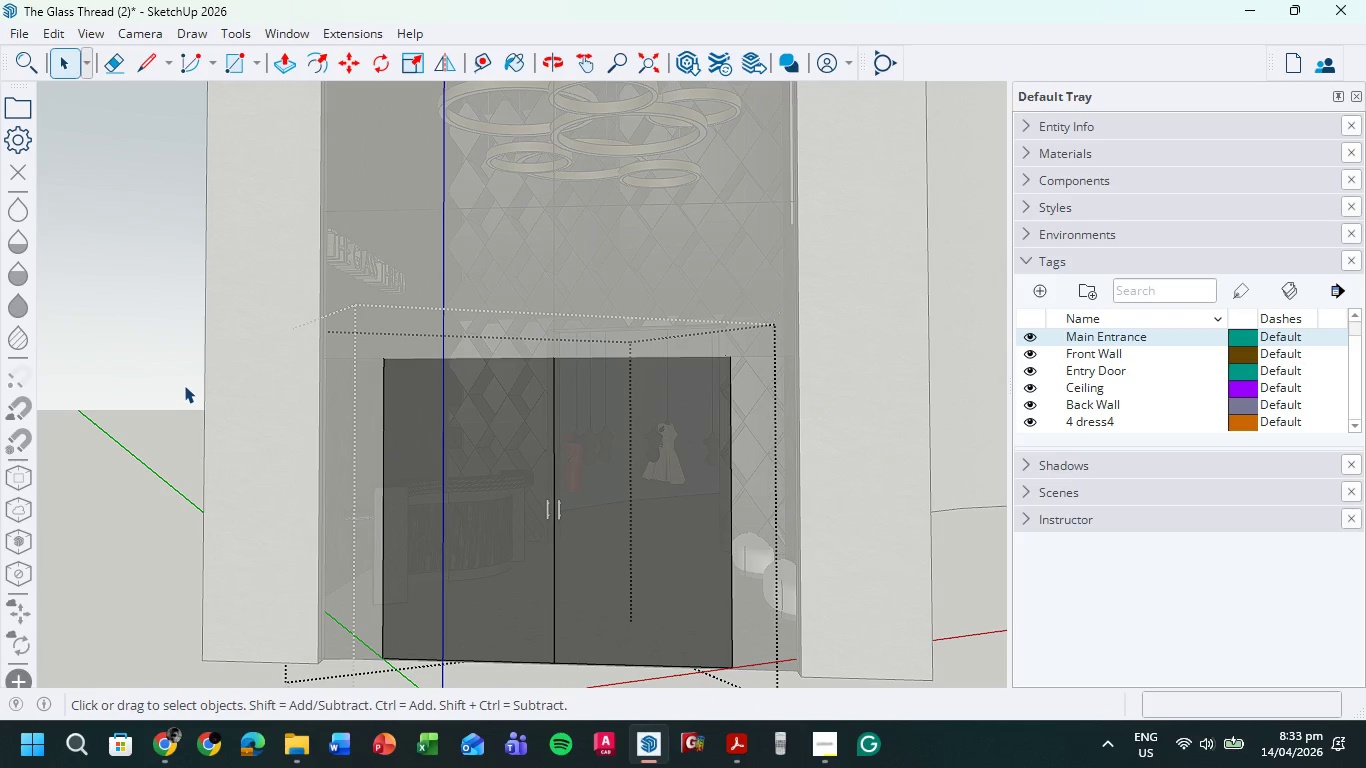 
double_click([184, 385])
 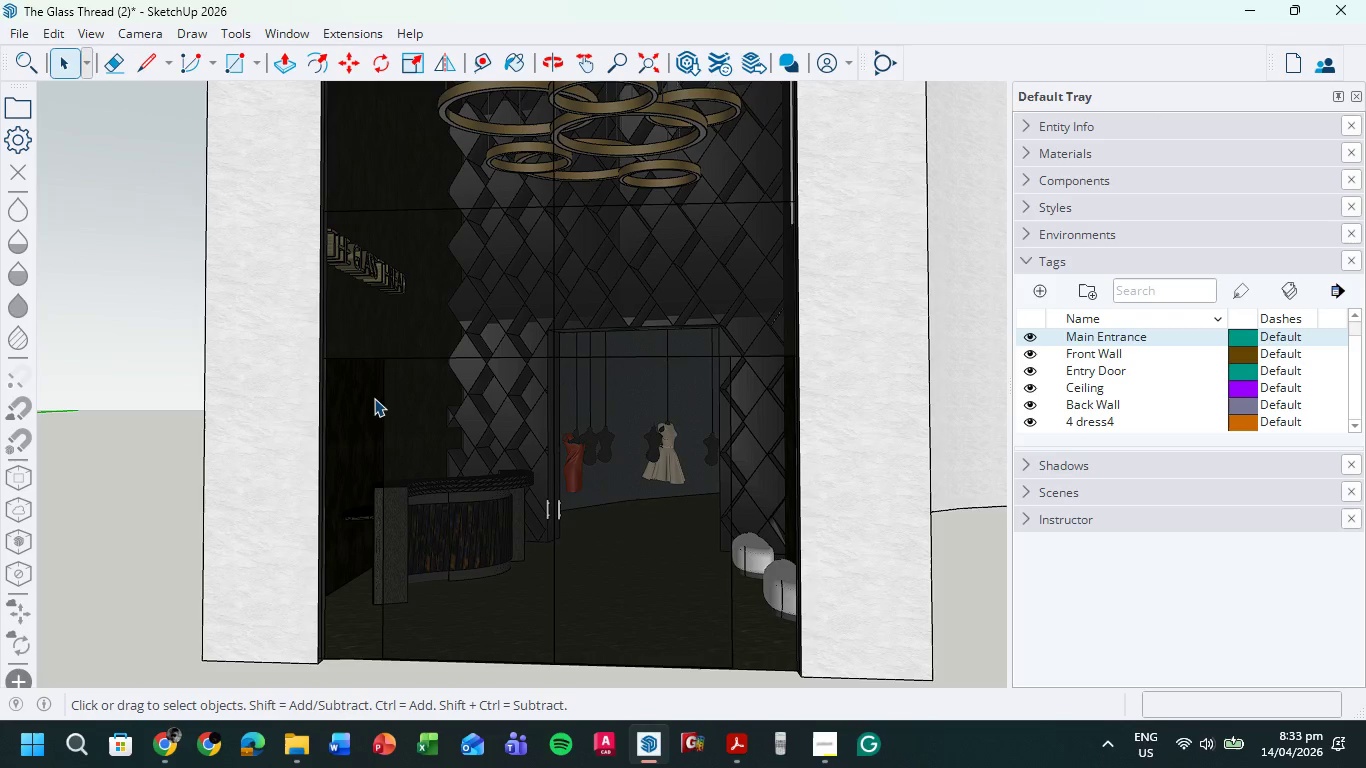 
left_click([357, 410])
 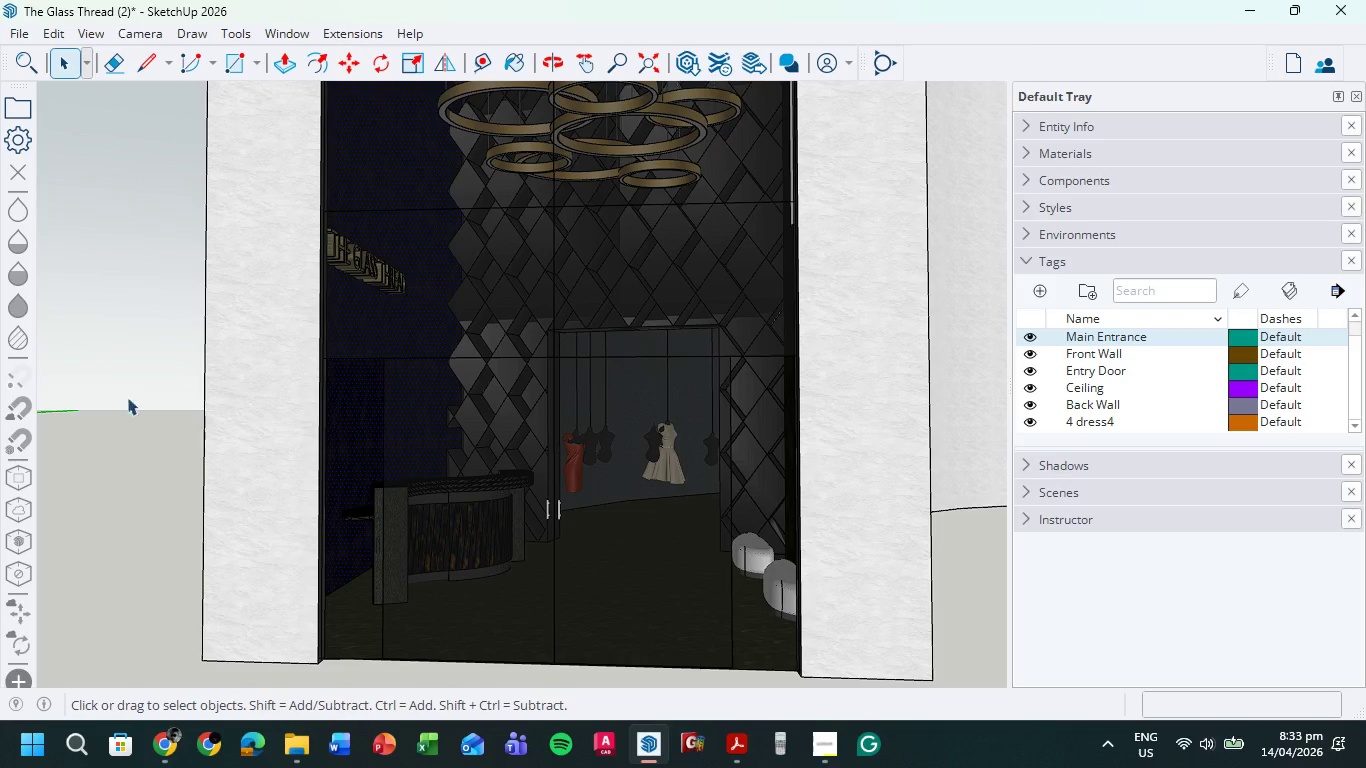 
left_click_drag(start_coordinate=[34, 365], to_coordinate=[44, 365])
 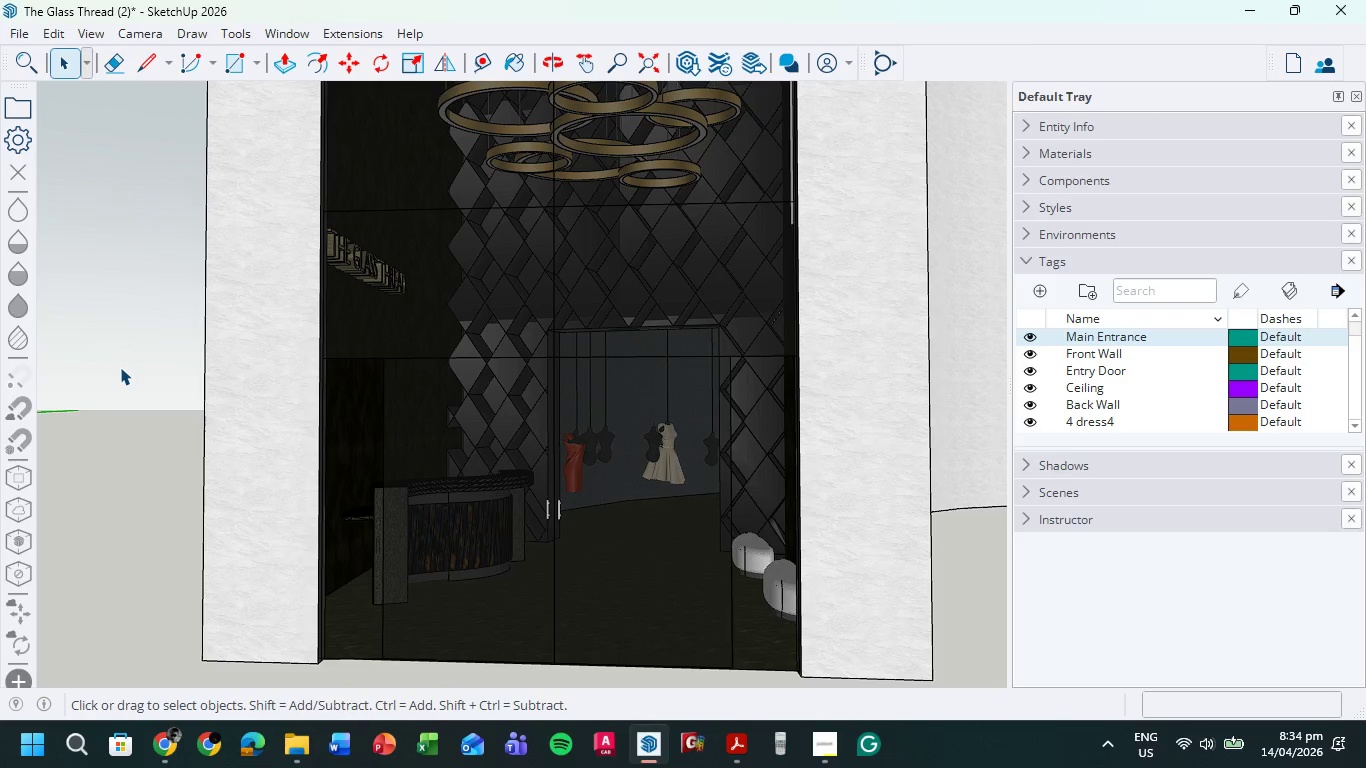 
wait(76.89)
 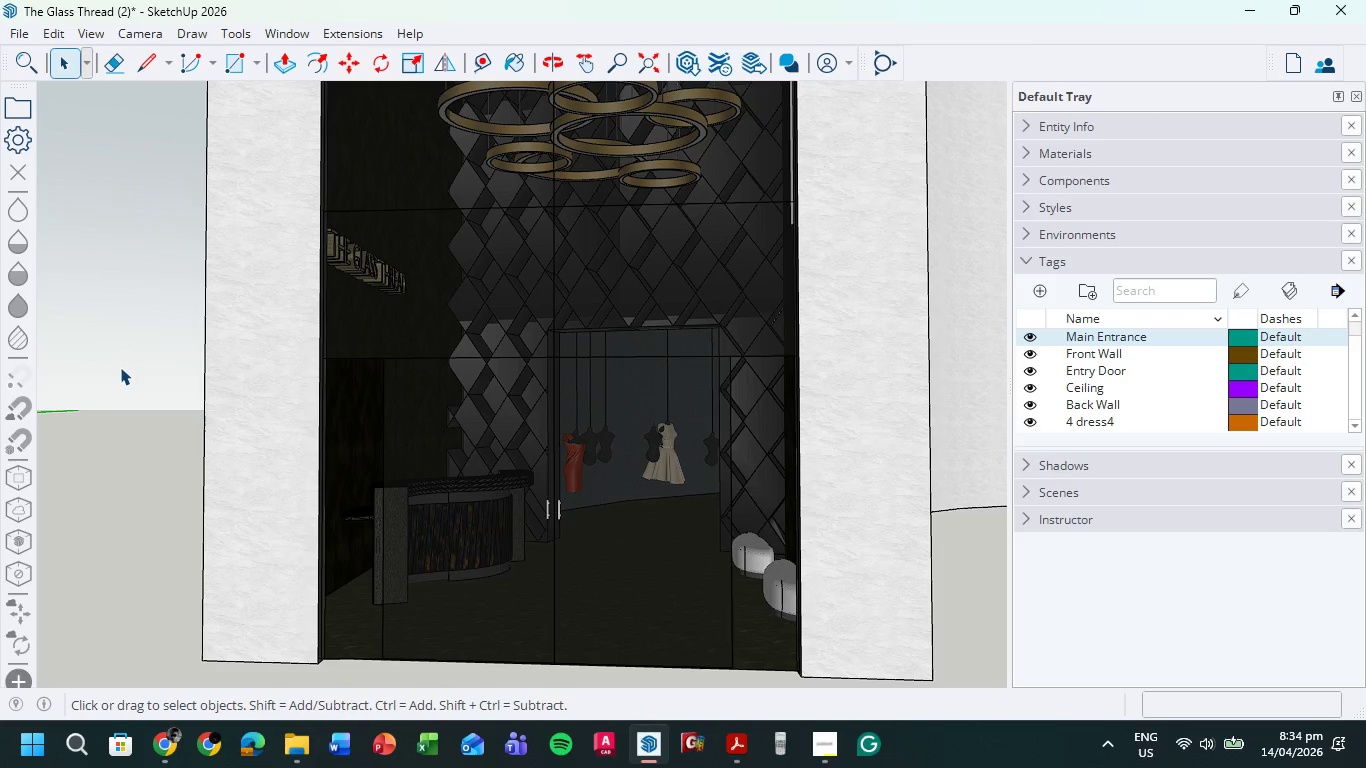 
double_click([509, 473])
 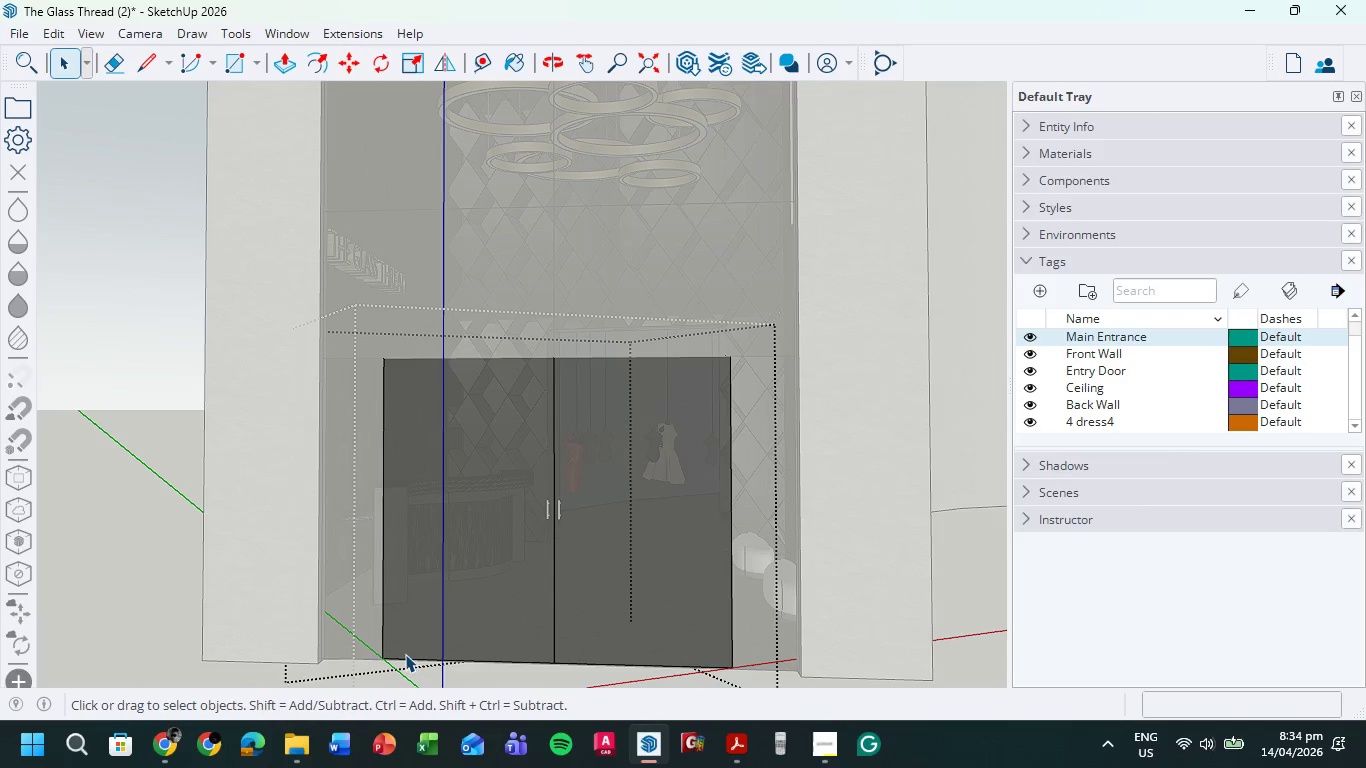 
scroll: coordinate [385, 654], scroll_direction: up, amount: 9.0
 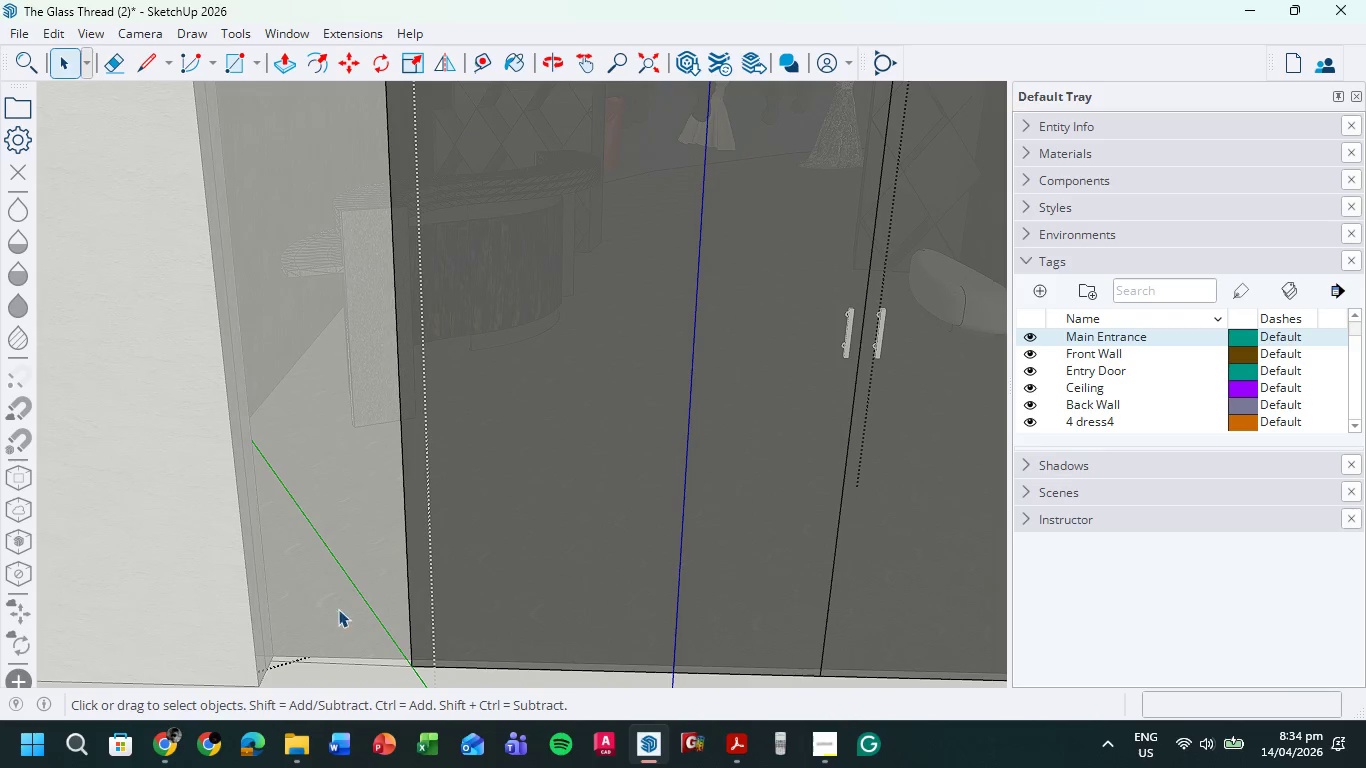 
double_click([174, 461])
 